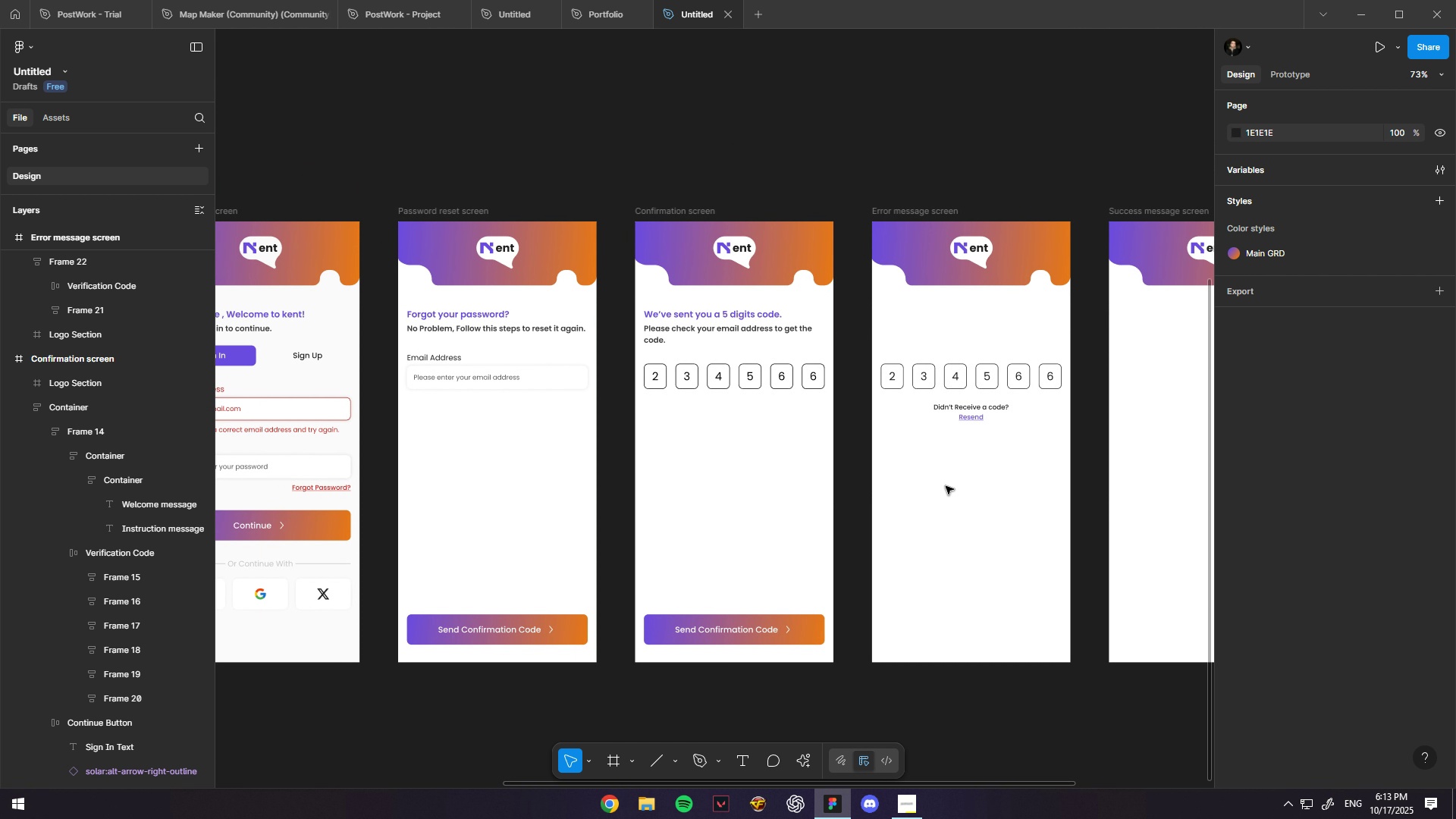 
hold_key(key=ControlLeft, duration=0.52)
scroll: coordinate [946, 486], scroll_direction: down, amount: 3.0
 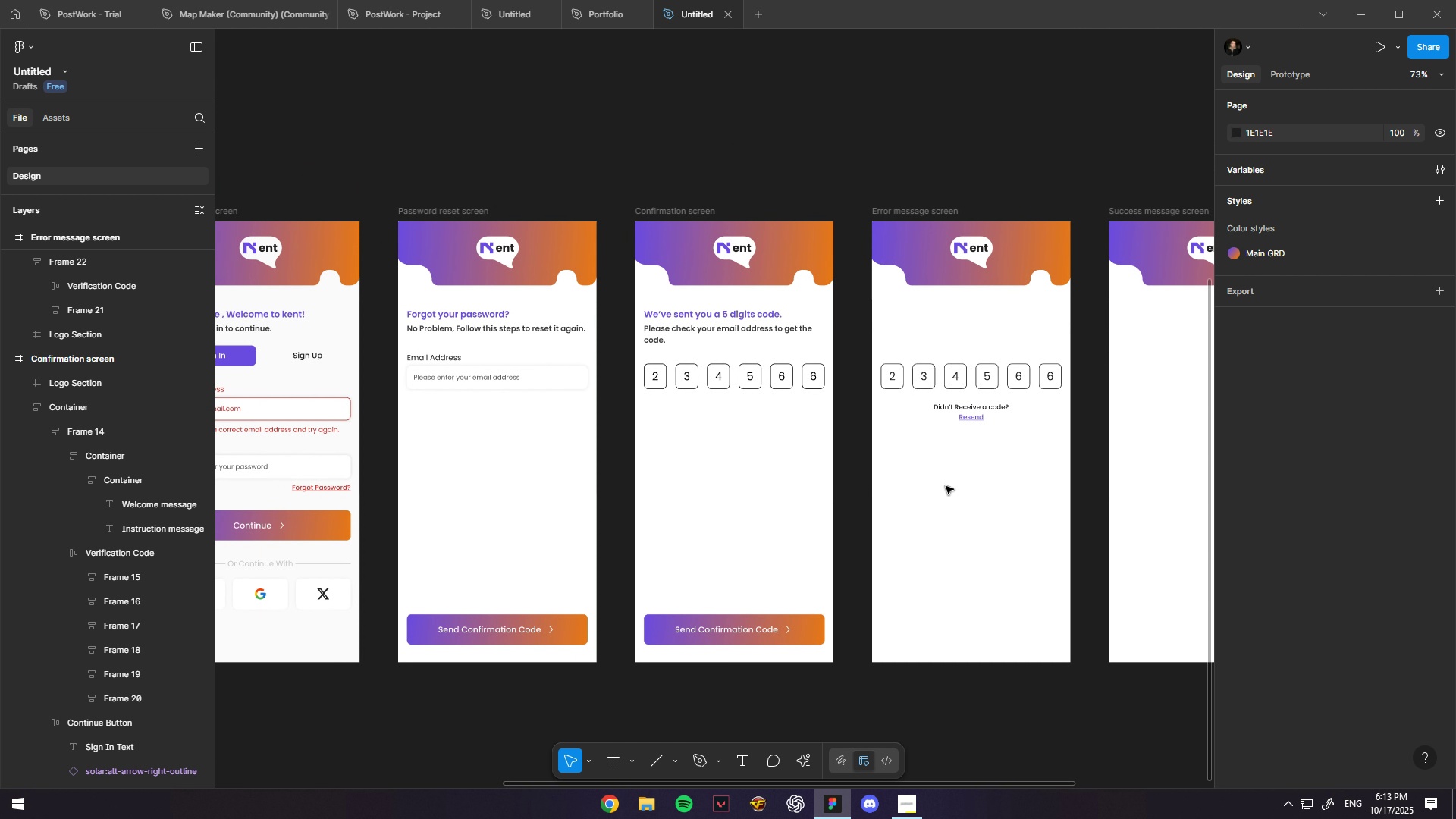 
hold_key(key=ControlLeft, duration=2.39)
left_click([999, 382])
 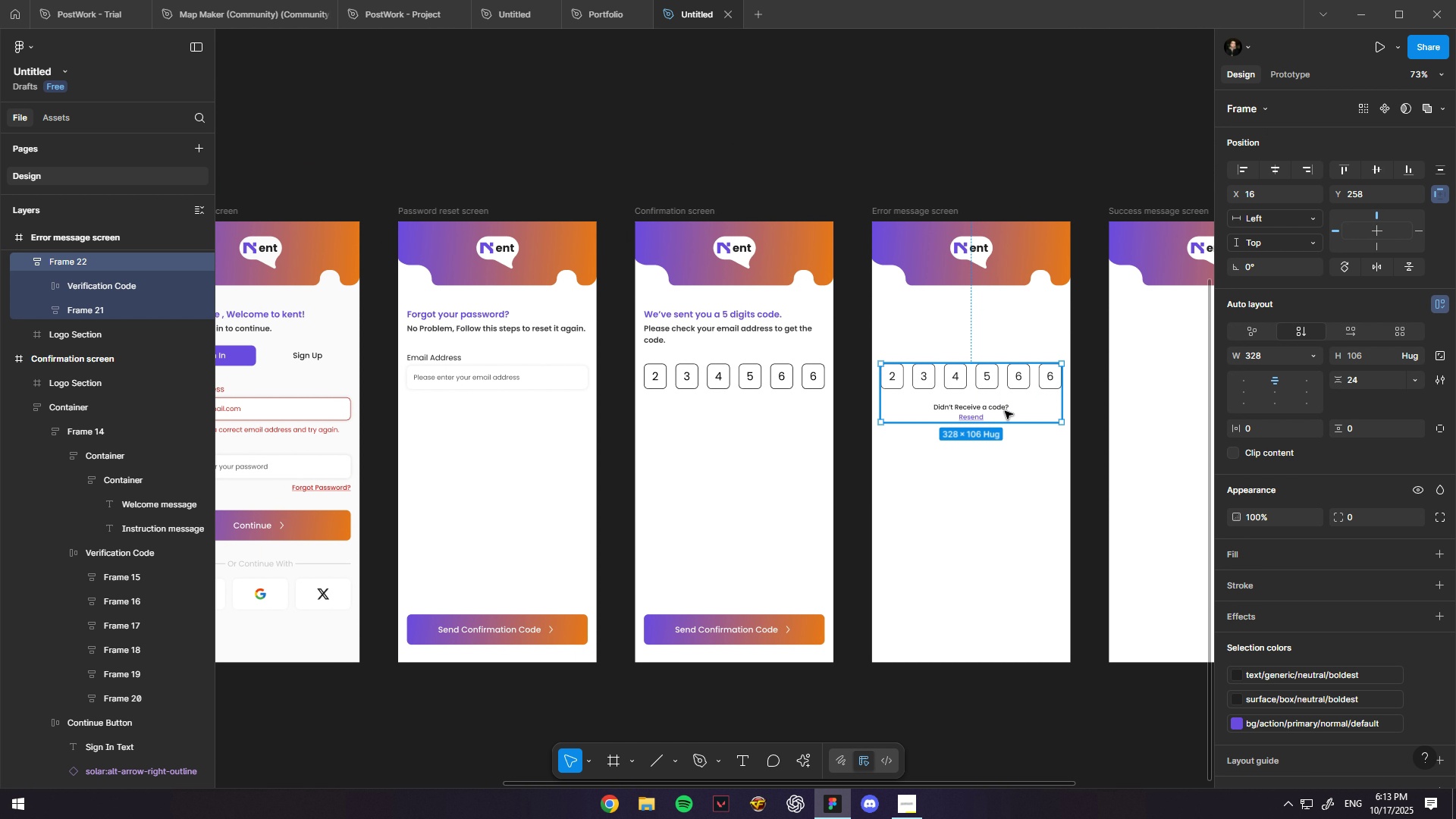 
key(Control+C)
 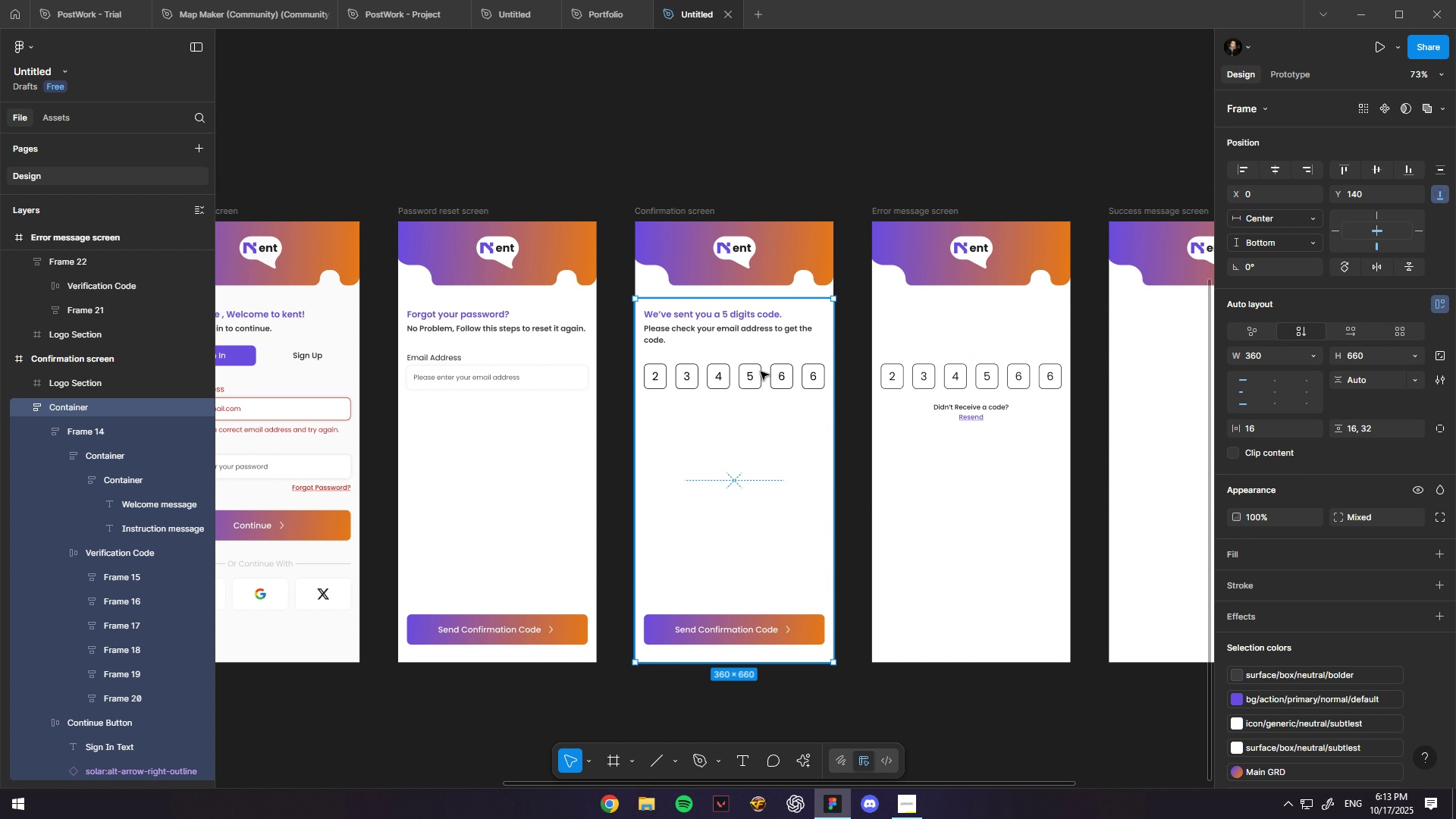 
double_click([761, 372])
 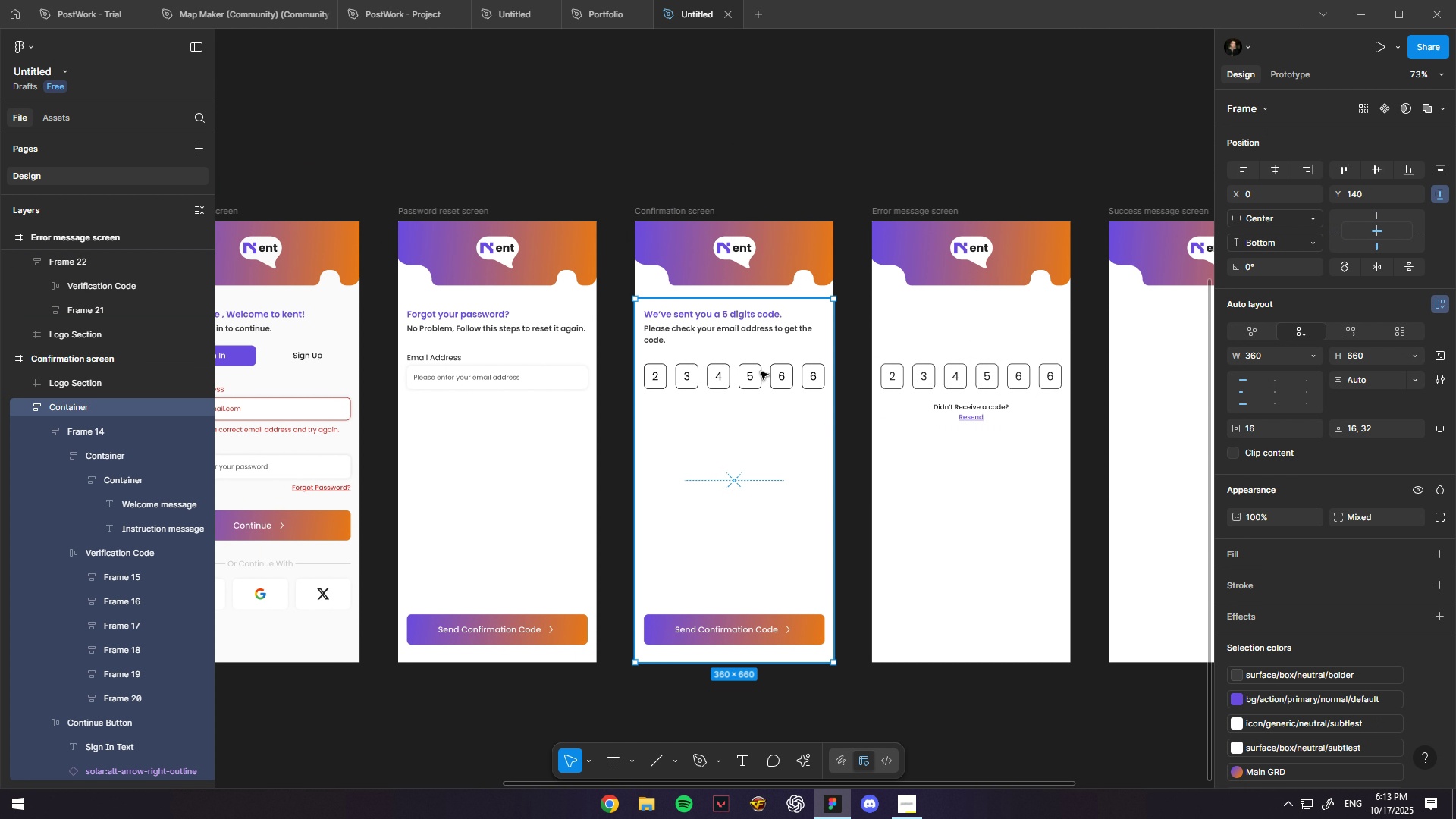 
hold_key(key=ControlLeft, duration=0.31)
scroll: coordinate [761, 372], scroll_direction: up, amount: 3.0
 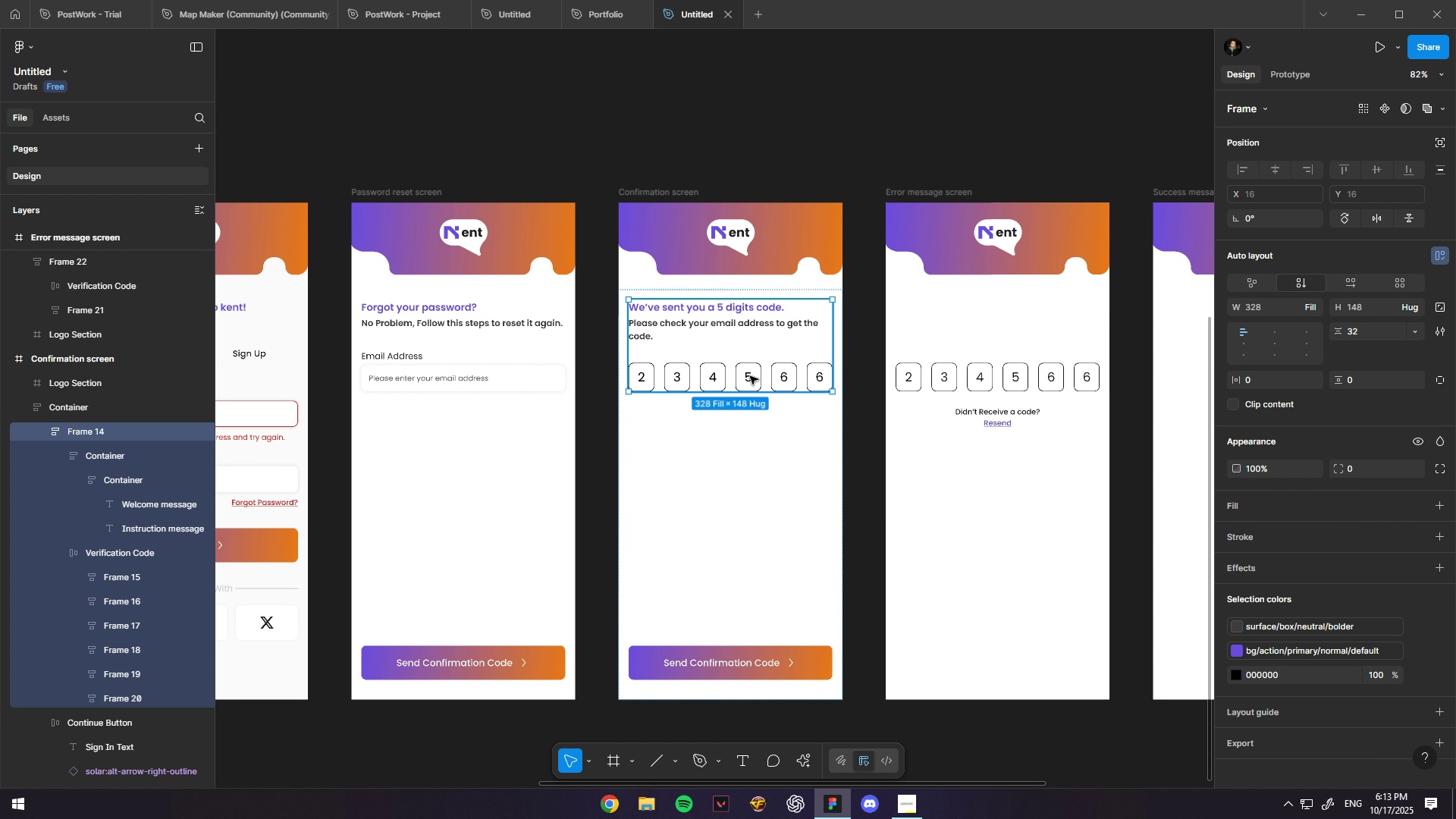 
double_click([750, 376])
 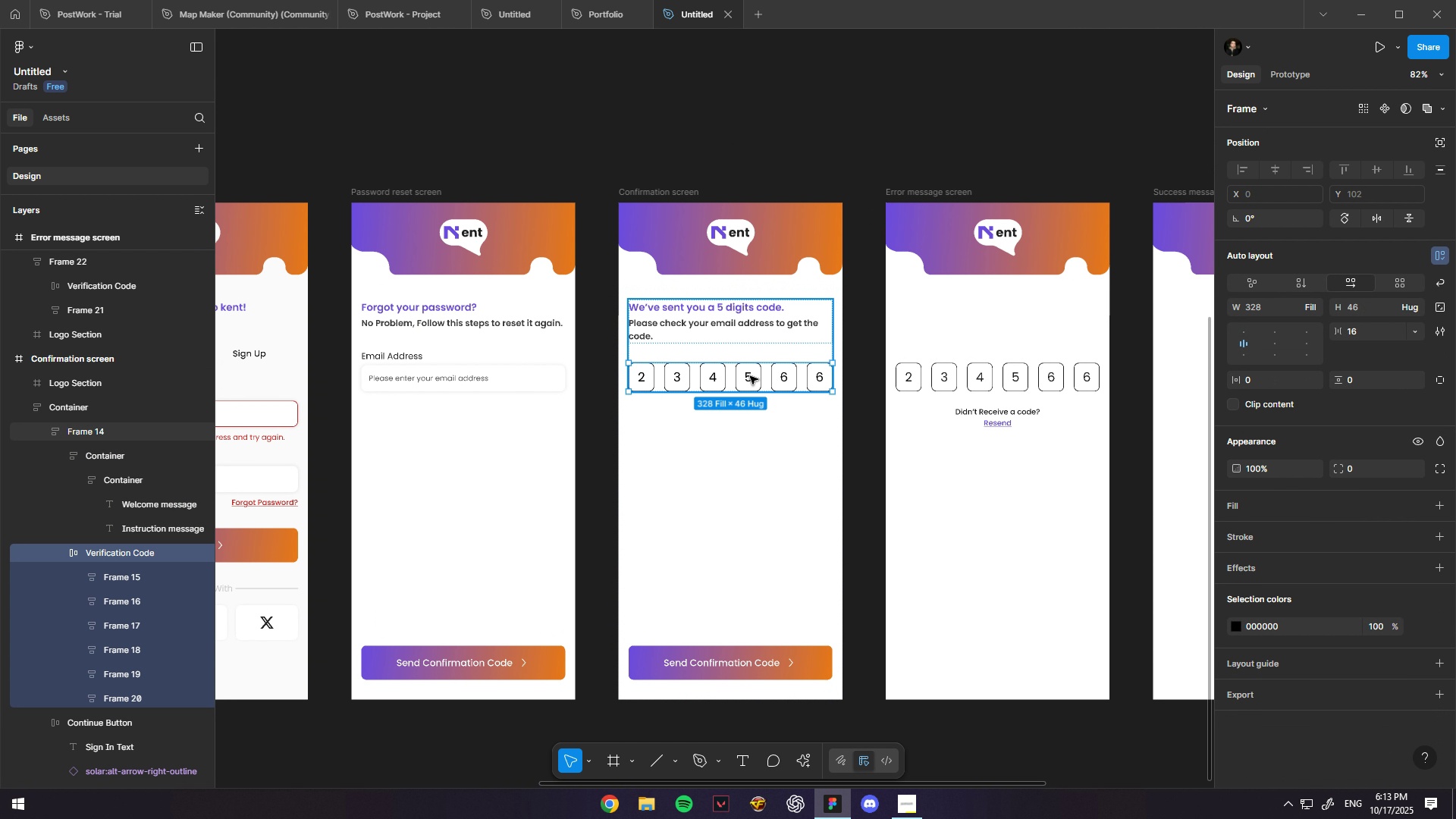 
scroll: coordinate [750, 376], scroll_direction: up, amount: 4.0
 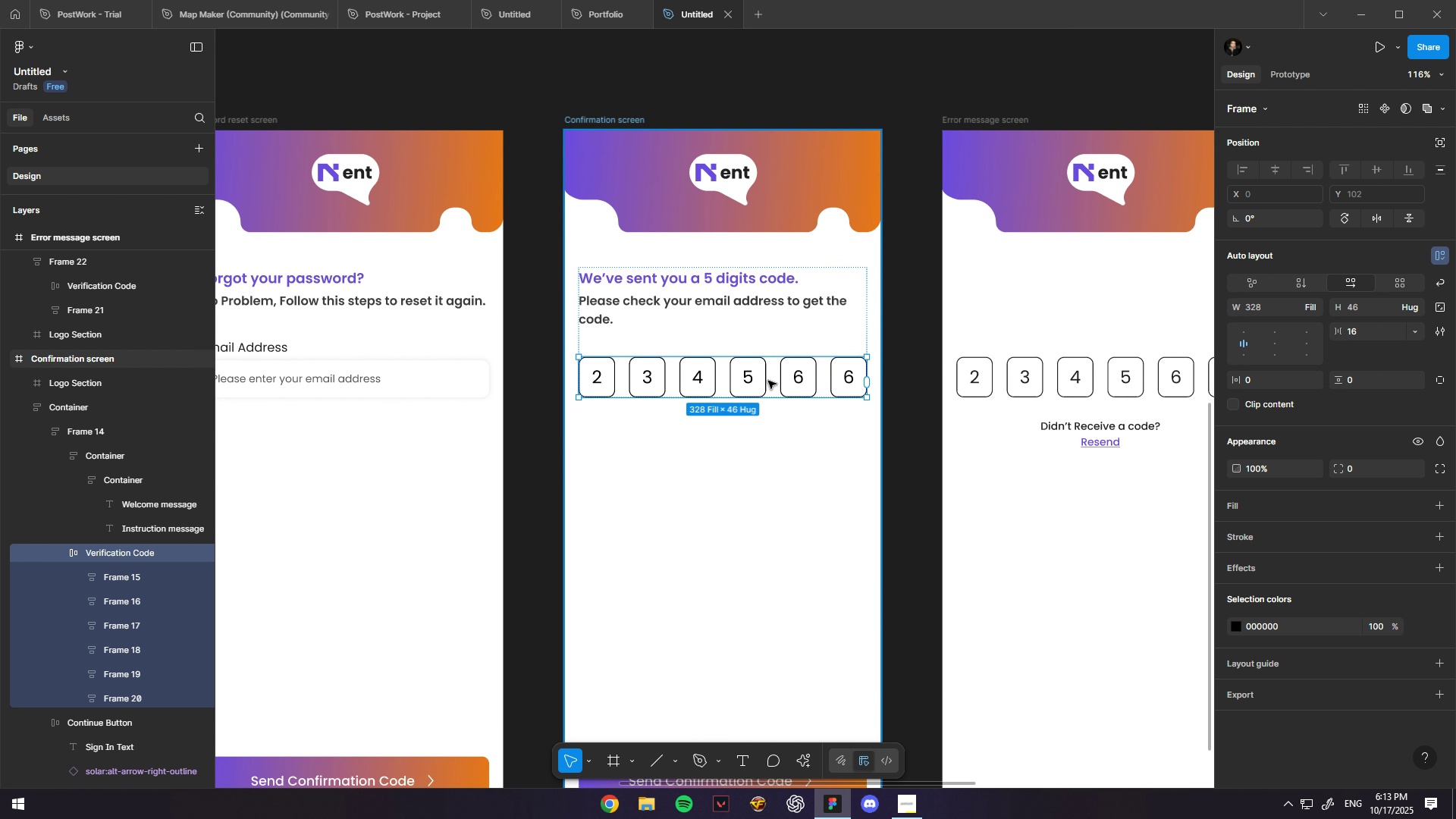 
key(Control+Shift+R)
 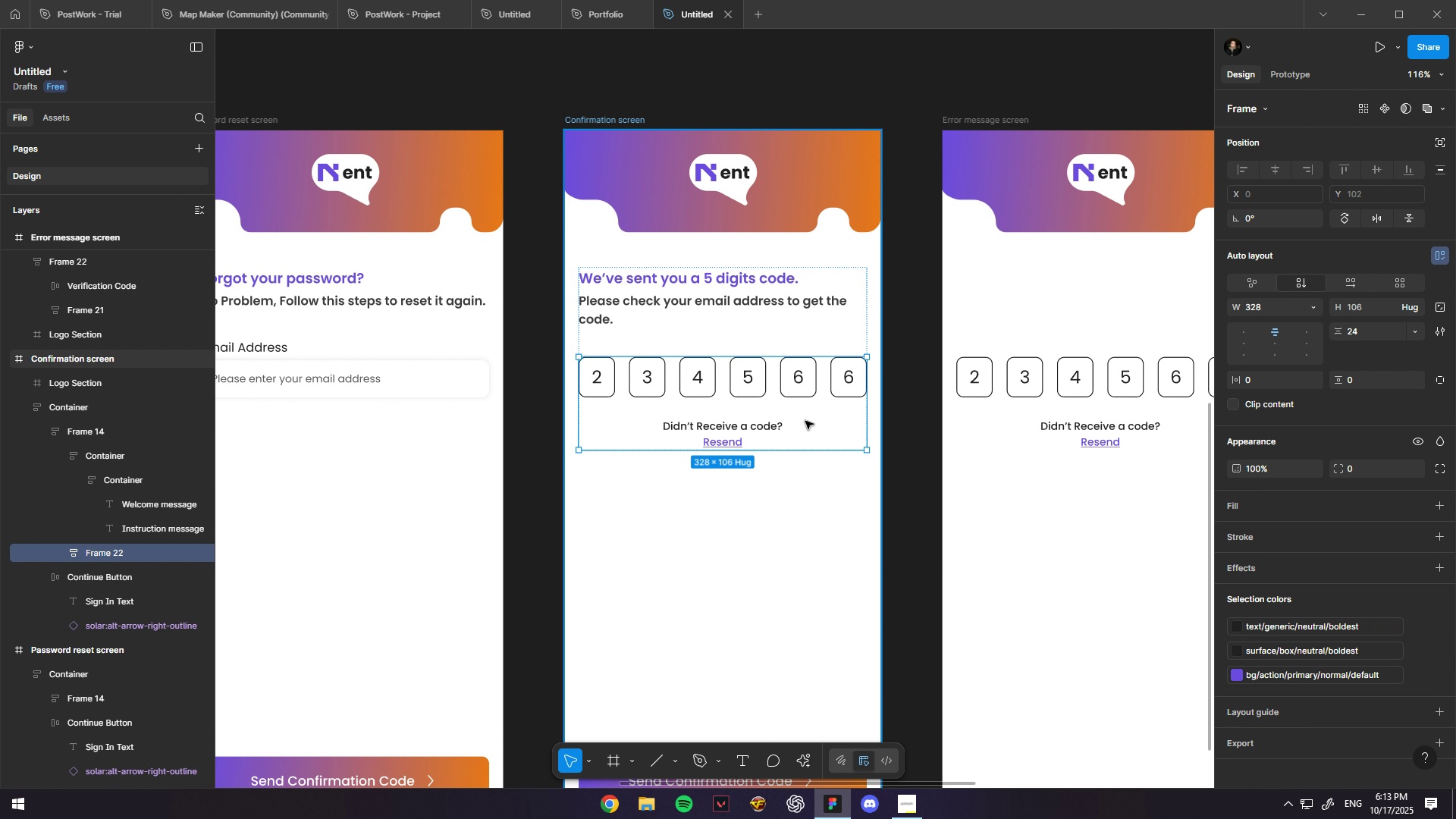 
scroll: coordinate [652, 401], scroll_direction: up, amount: 5.0
 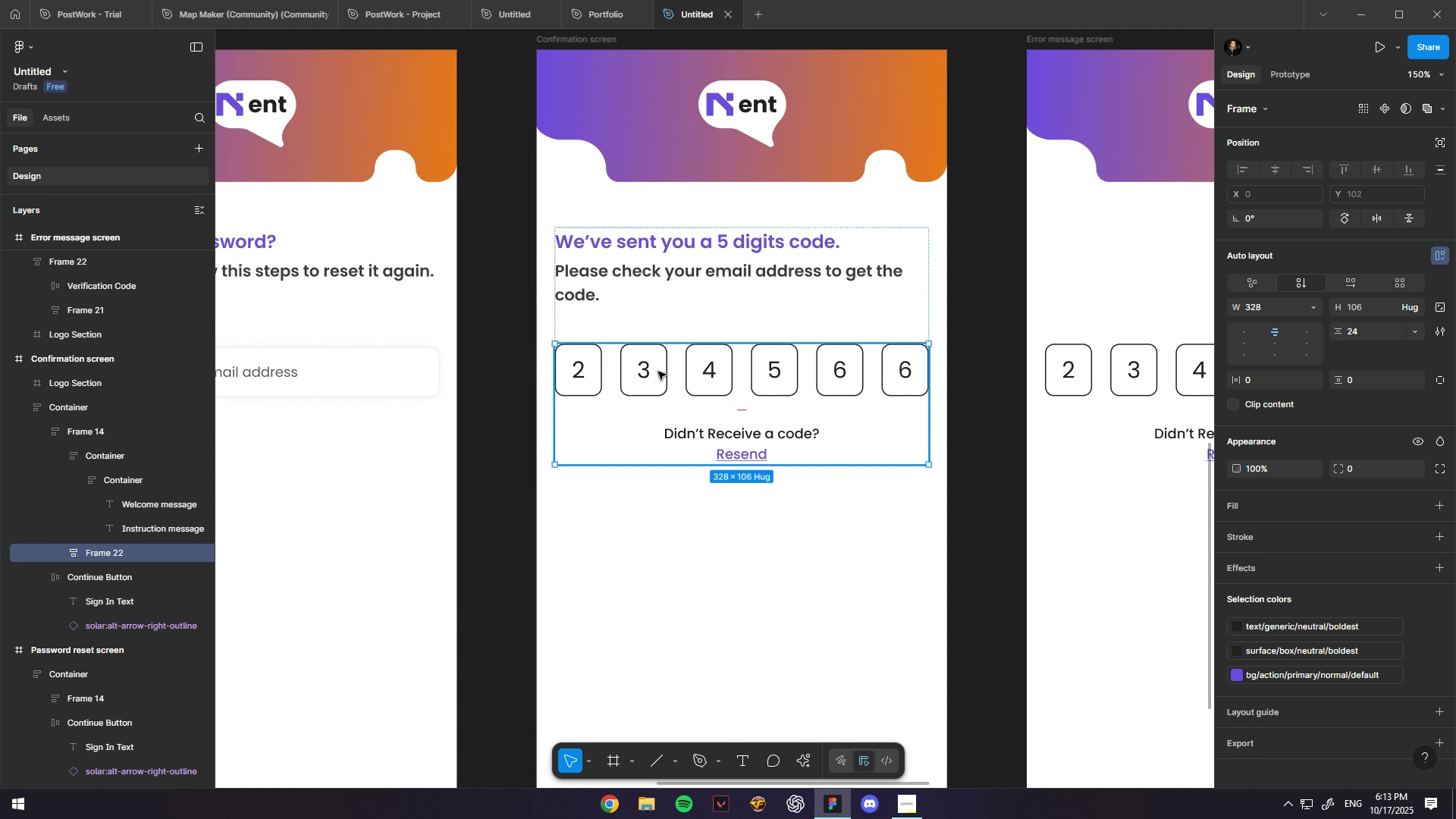 
double_click([658, 372])
 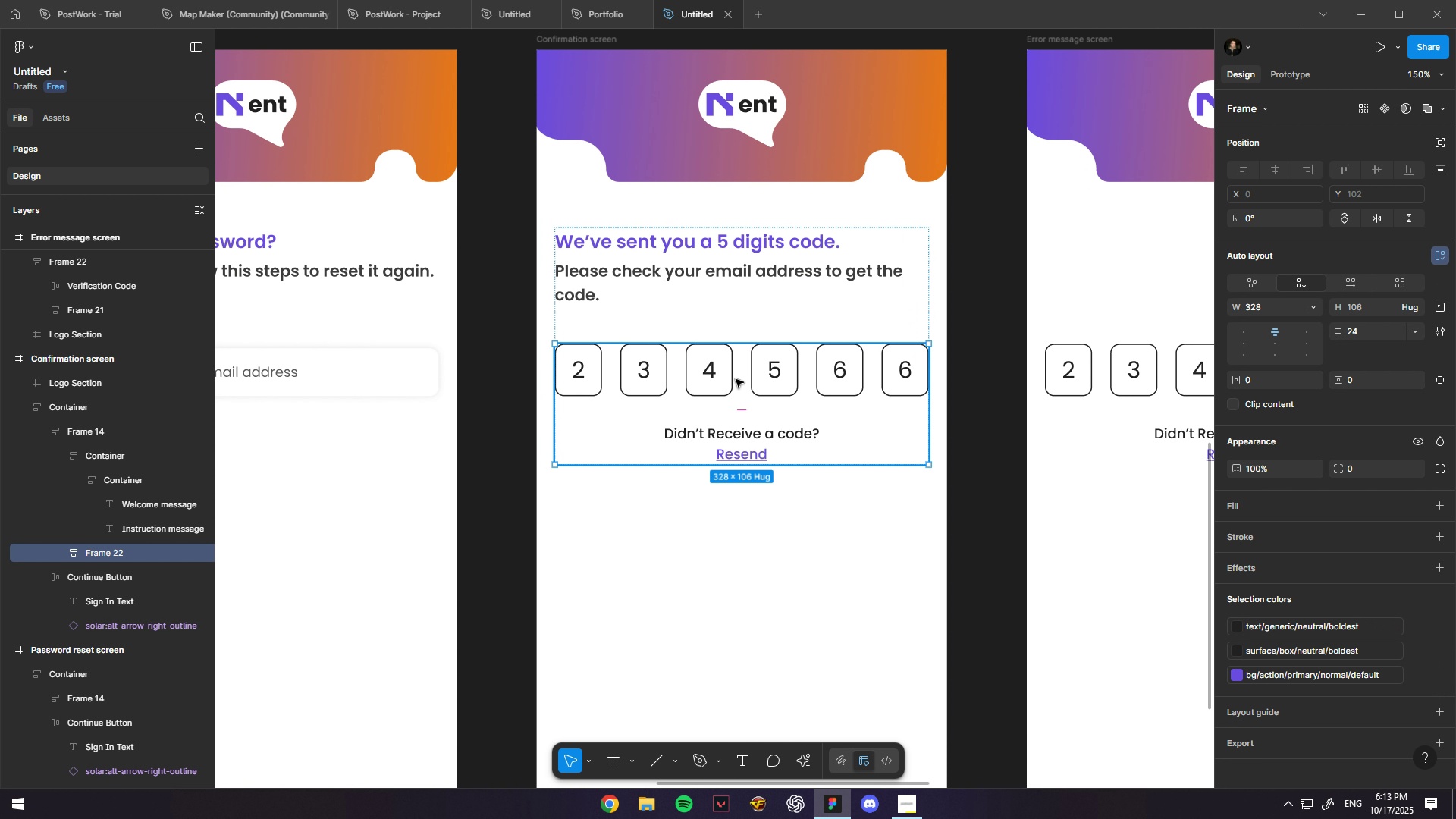 
key(Control+ControlLeft)
 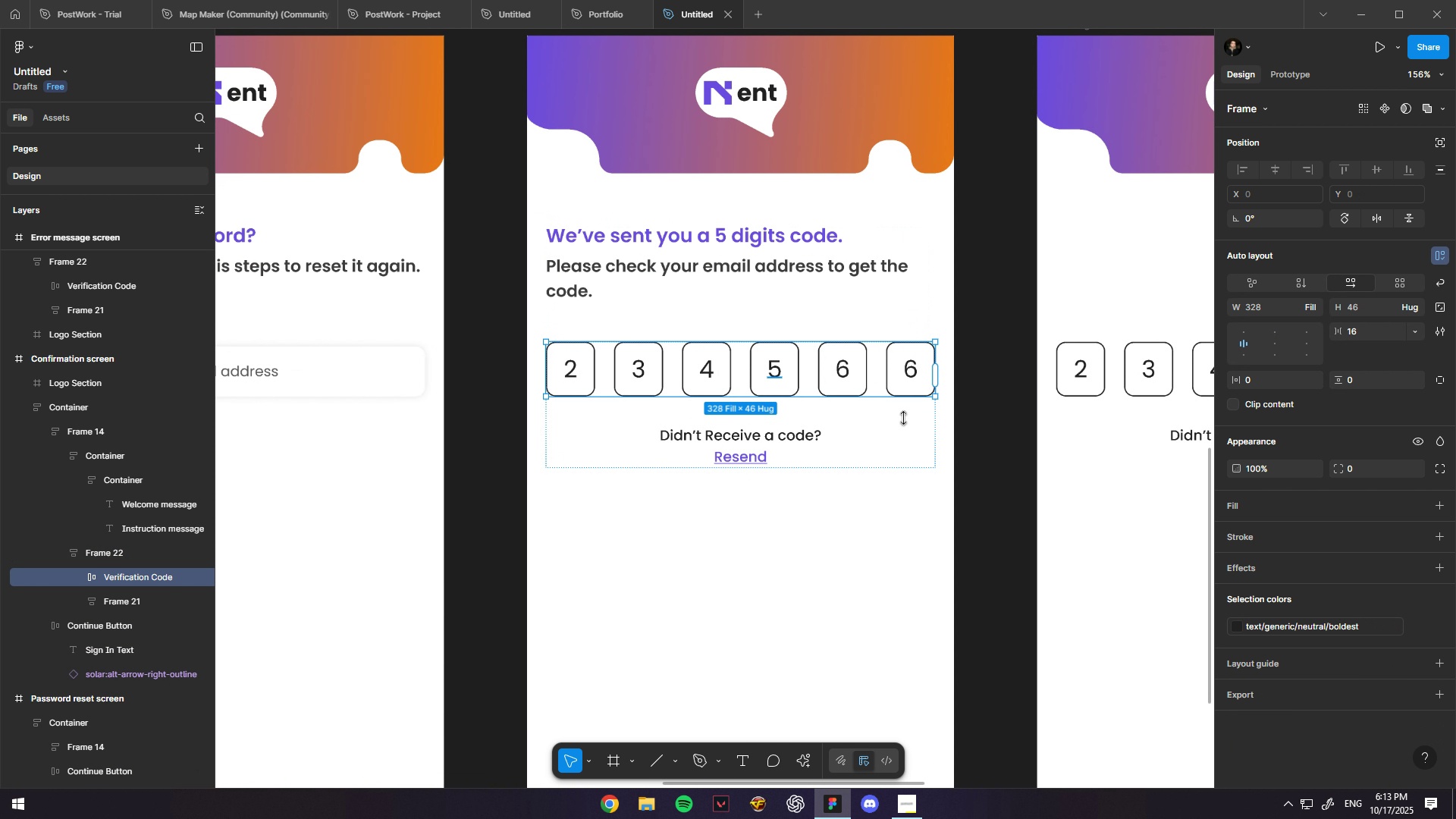 
scroll: coordinate [773, 384], scroll_direction: up, amount: 1.0
 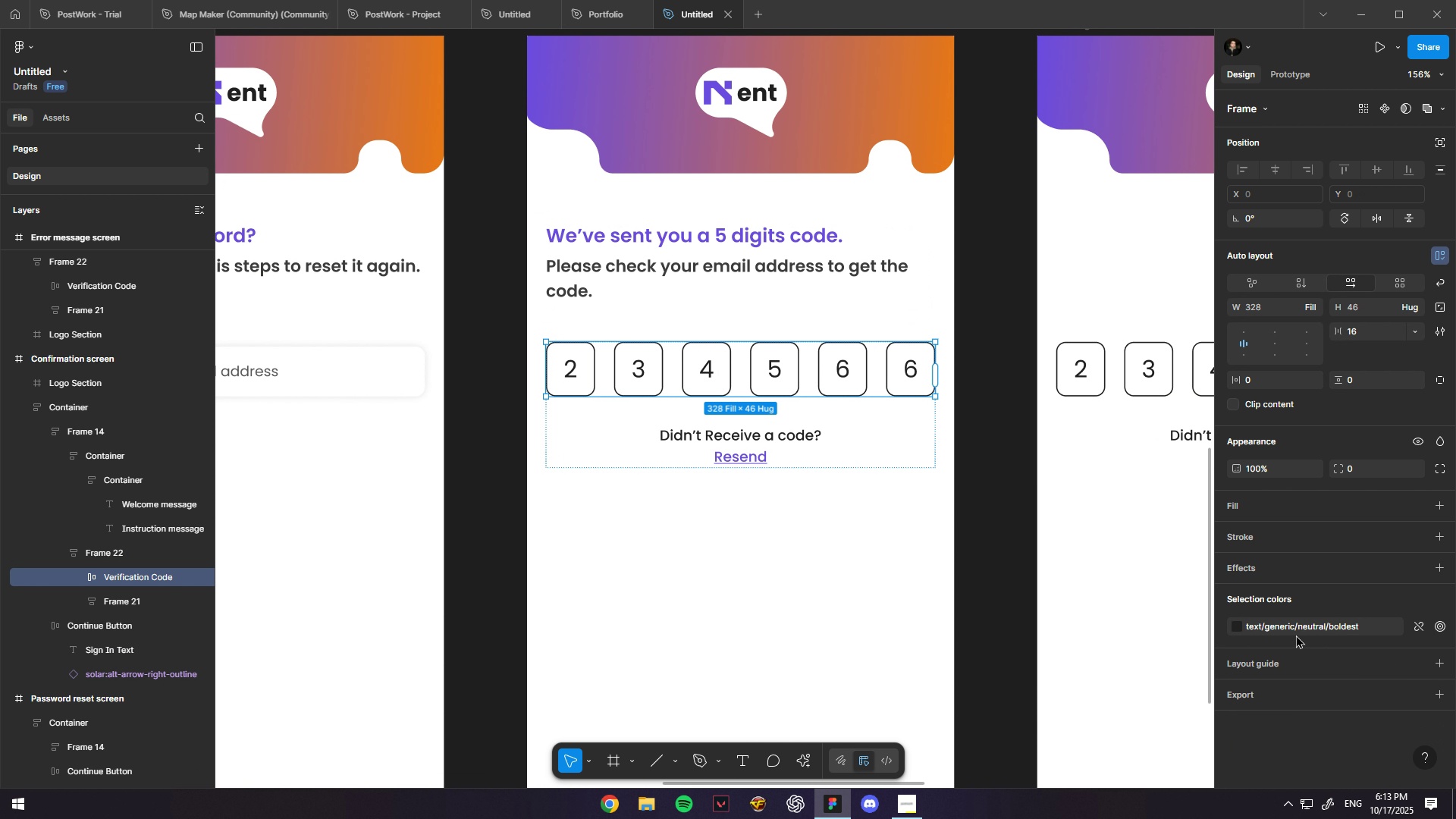 
left_click([1310, 635])
 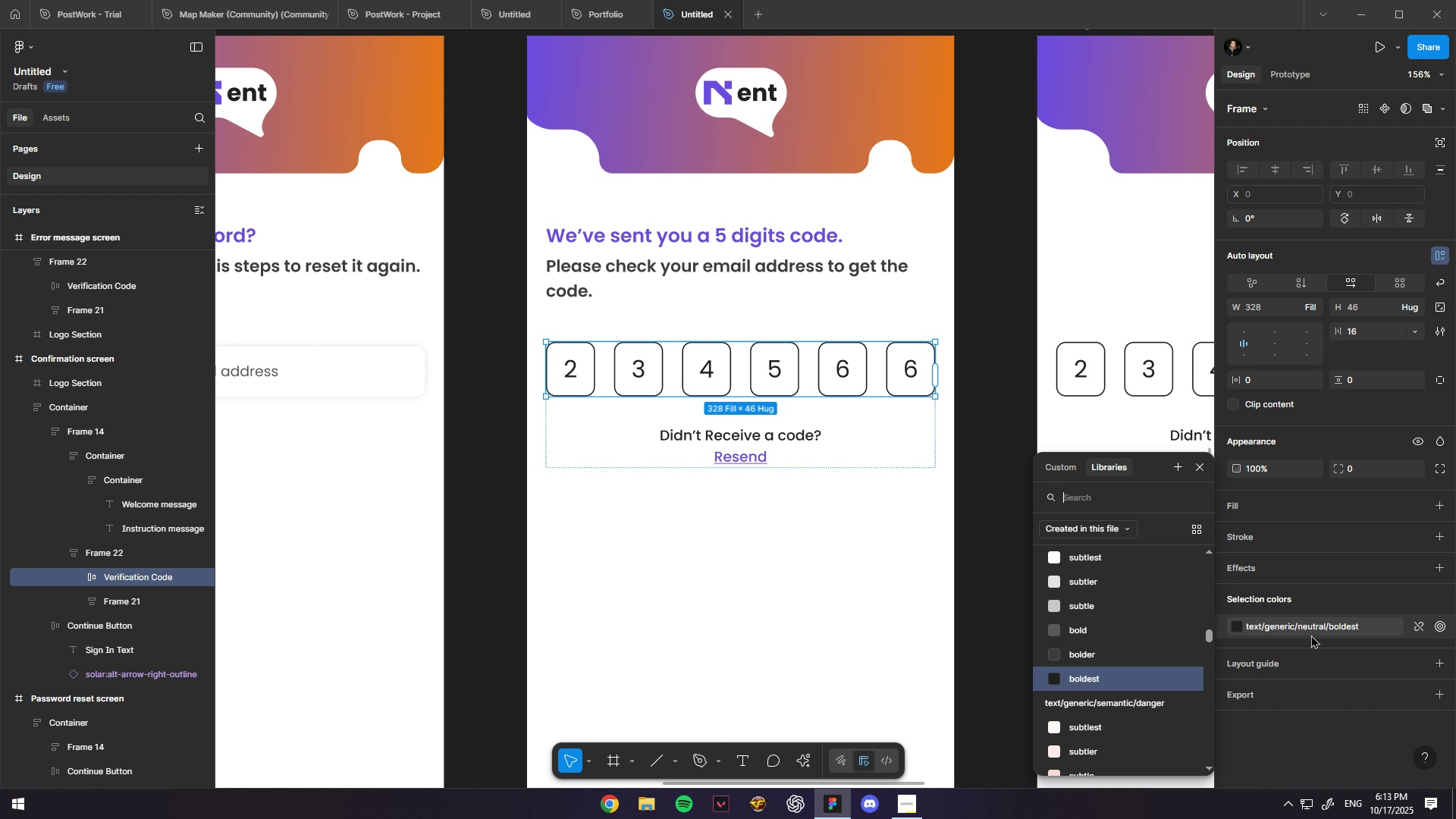 
type(prim)
 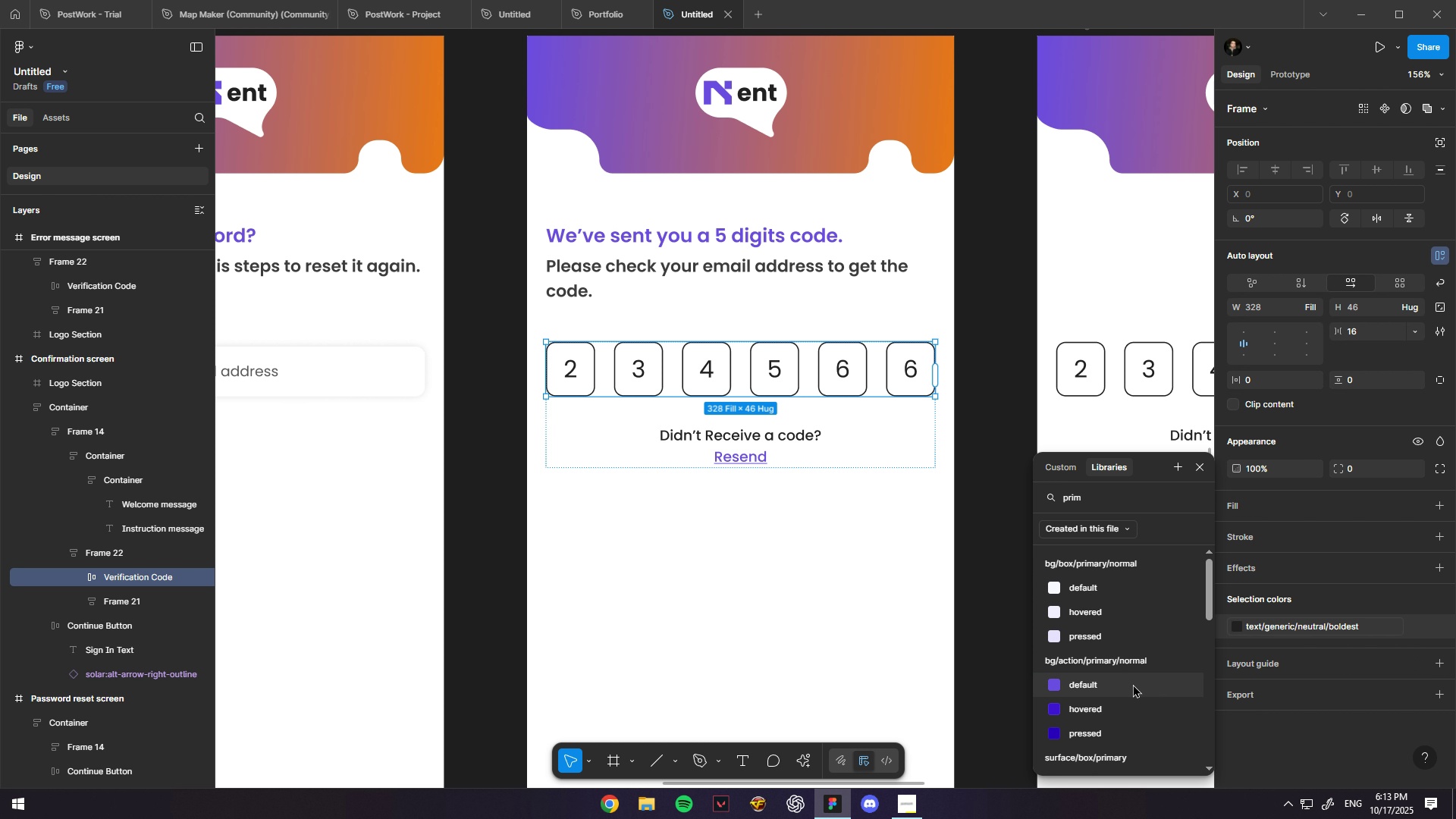 
left_click([1131, 683])
 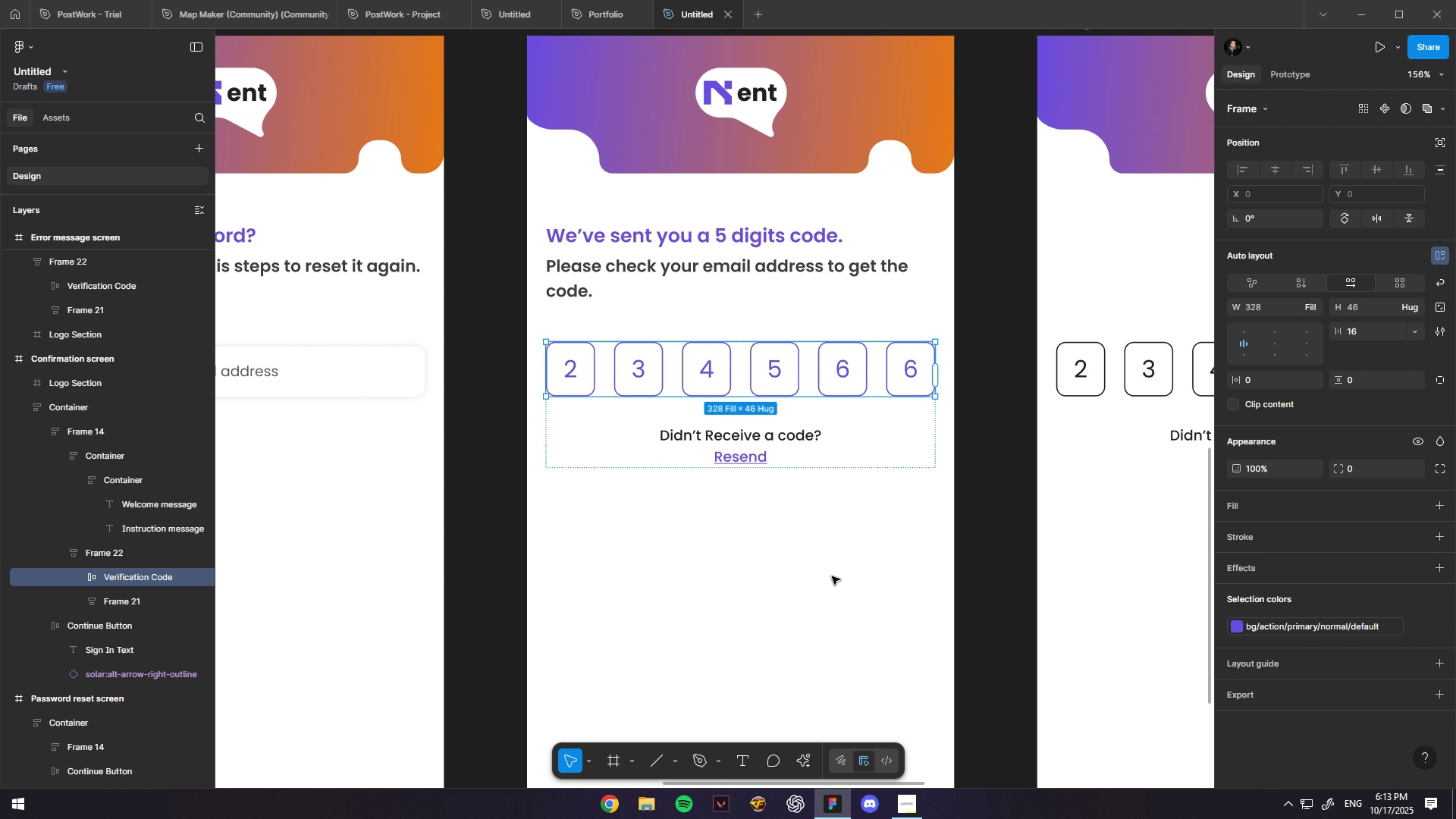 
hold_key(key=ControlLeft, duration=0.41)
scroll: coordinate [808, 561], scroll_direction: down, amount: 5.0
 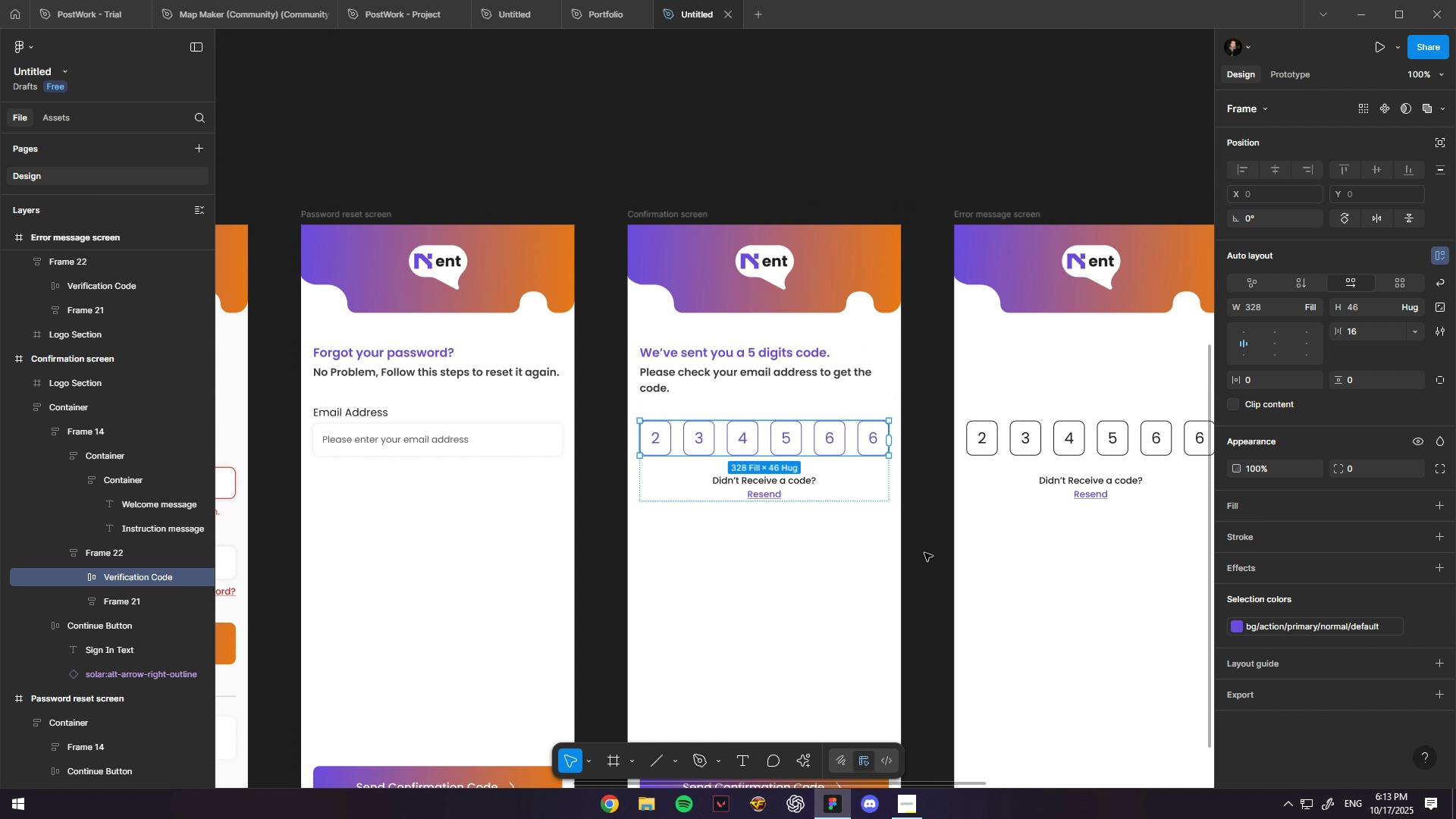 
hold_key(key=Space, duration=0.94)
 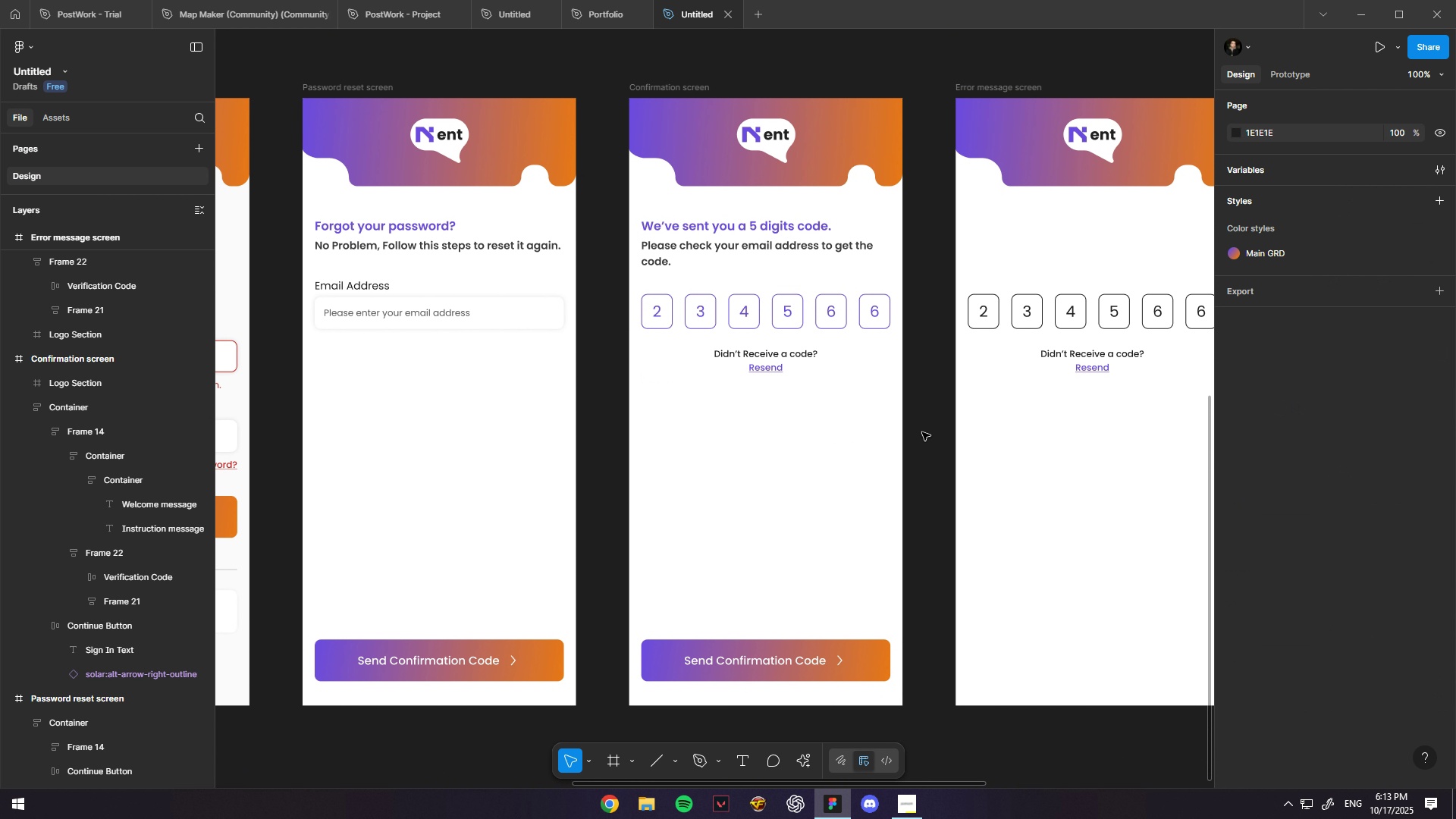 
scroll: coordinate [911, 420], scroll_direction: none, amount: 0.0
 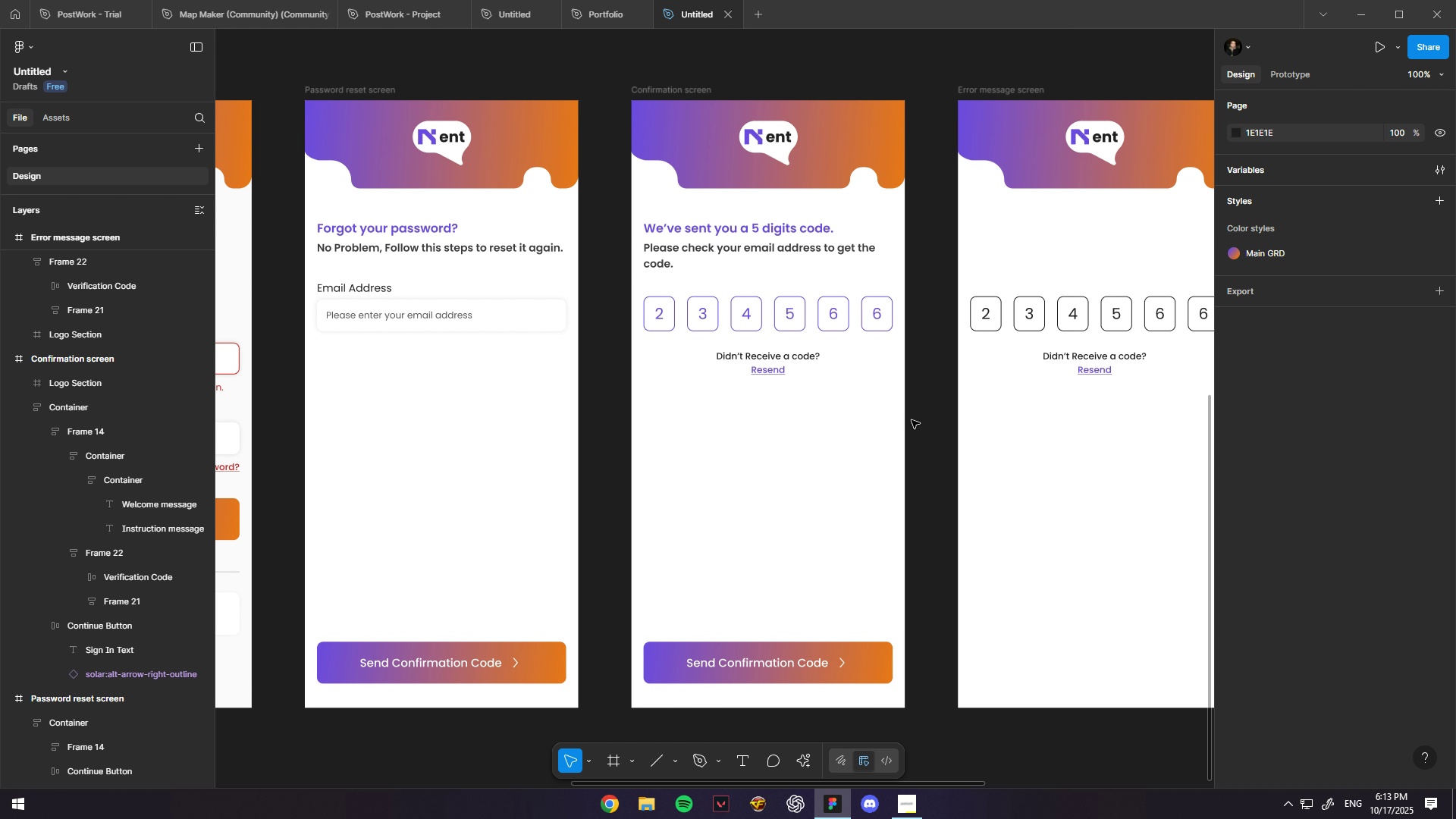 
key(Control+Z)
 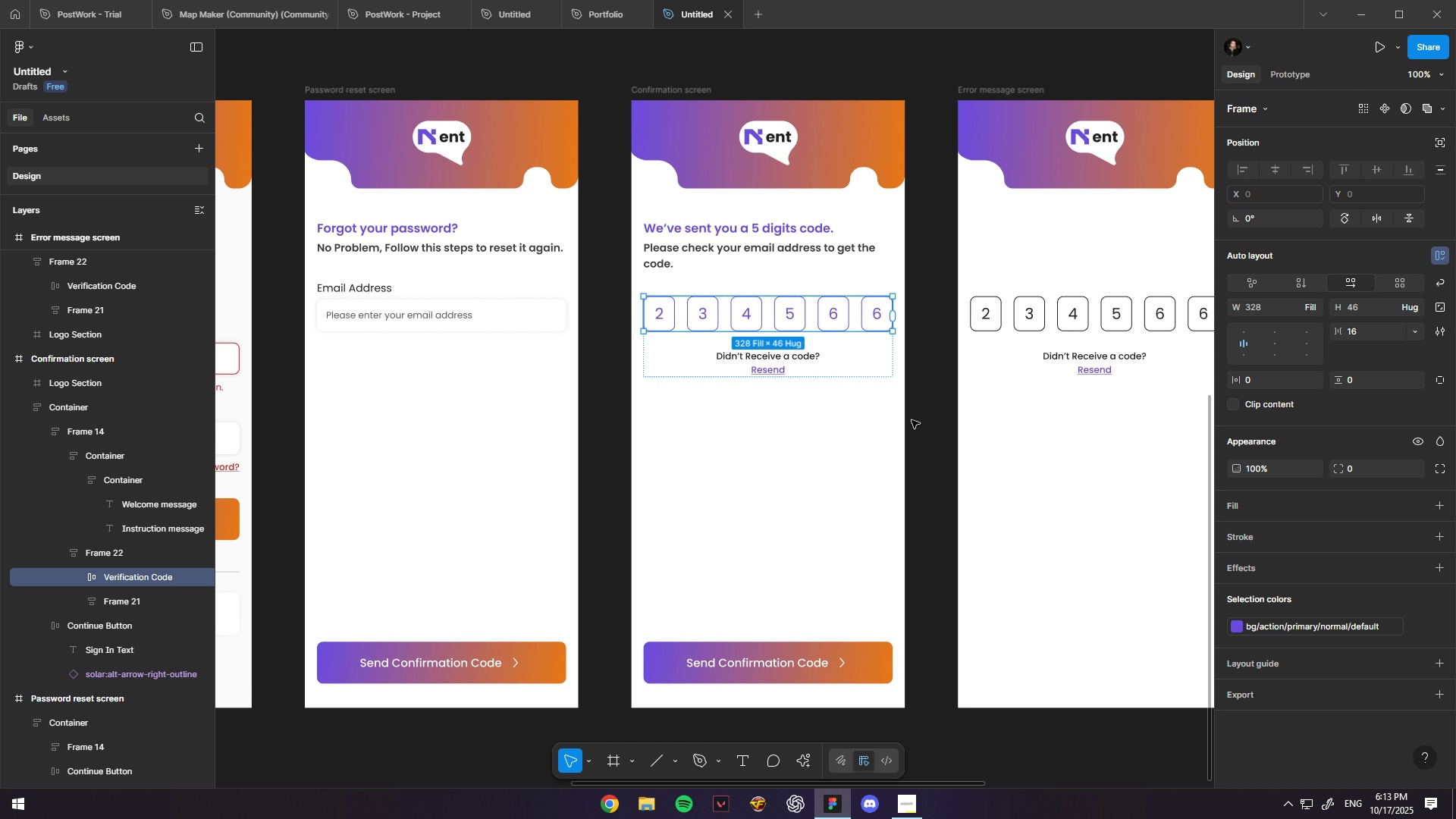 
key(Control+Z)
 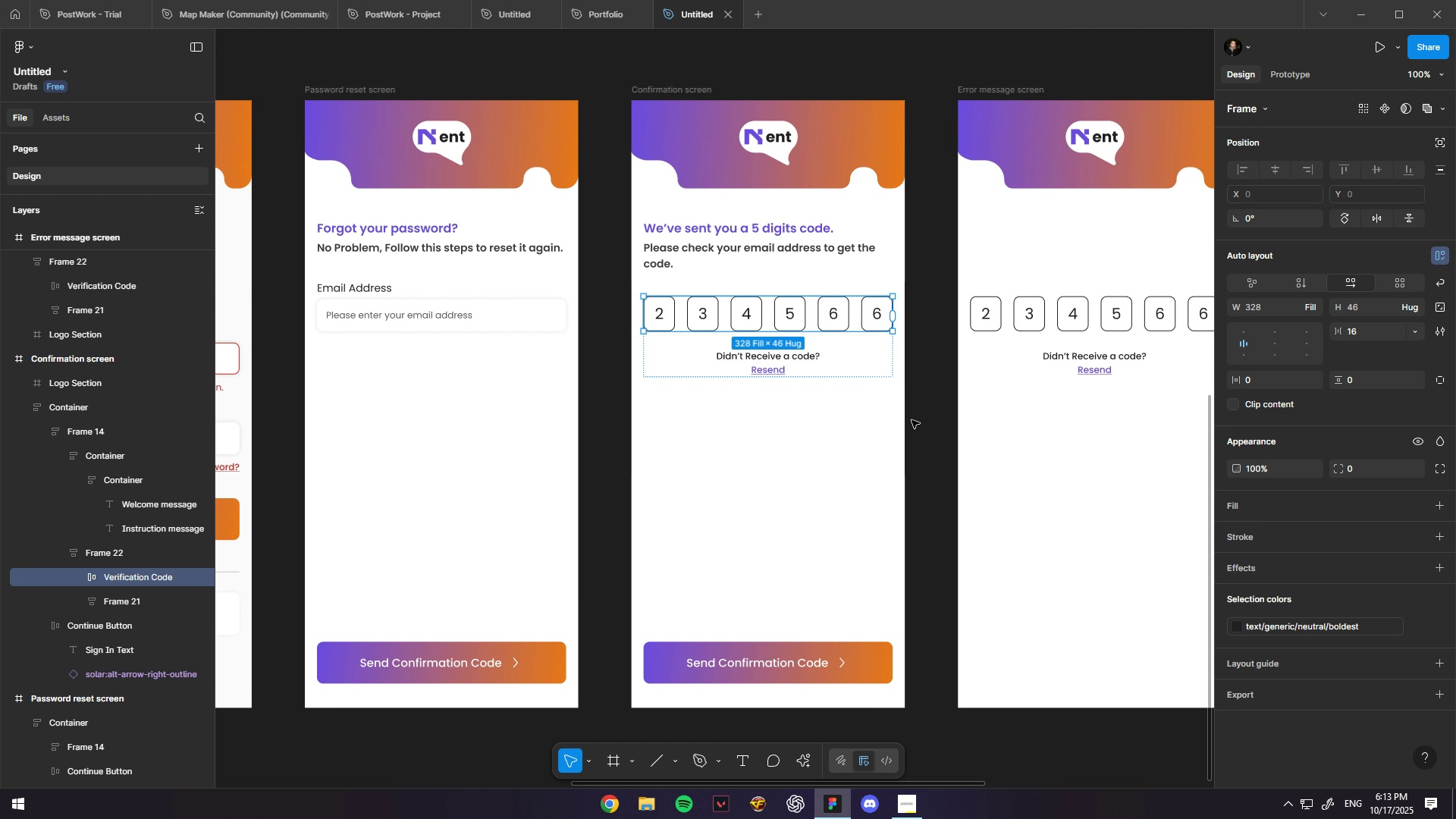 
scroll: coordinate [912, 420], scroll_direction: up, amount: 5.0
 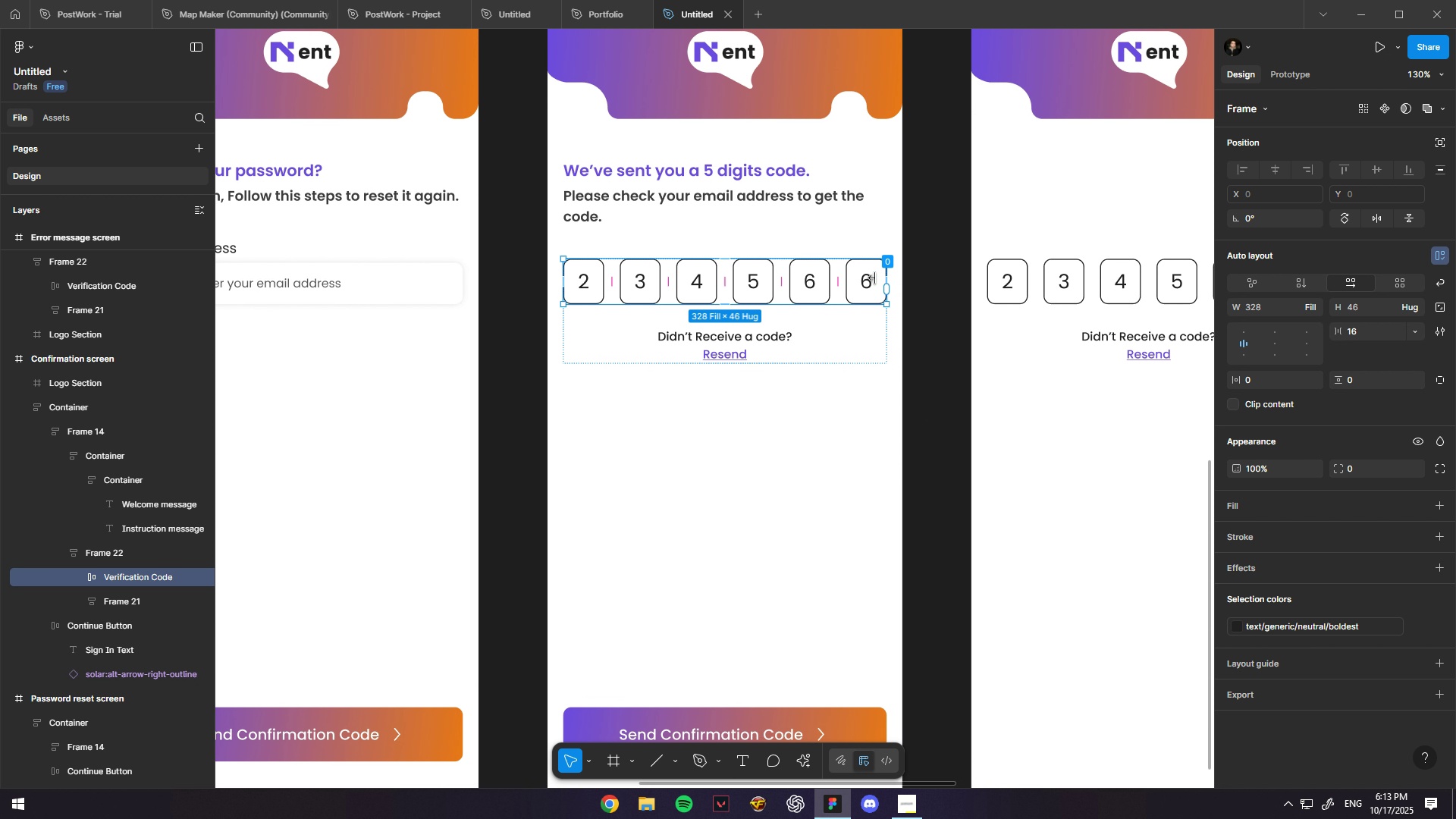 
double_click([866, 280])
 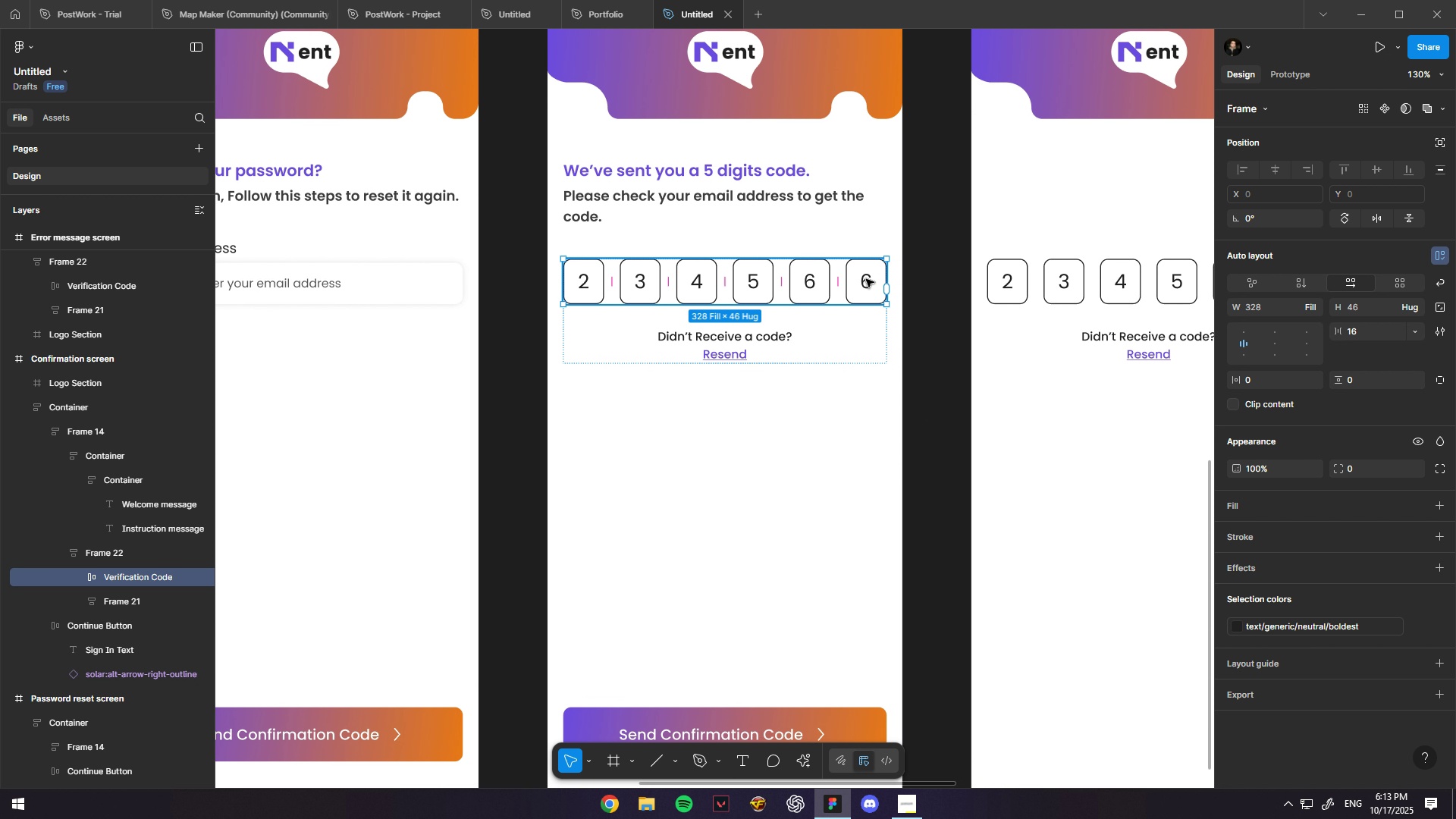 
hold_key(key=ControlLeft, duration=0.45)
scroll: coordinate [866, 279], scroll_direction: up, amount: 5.0
 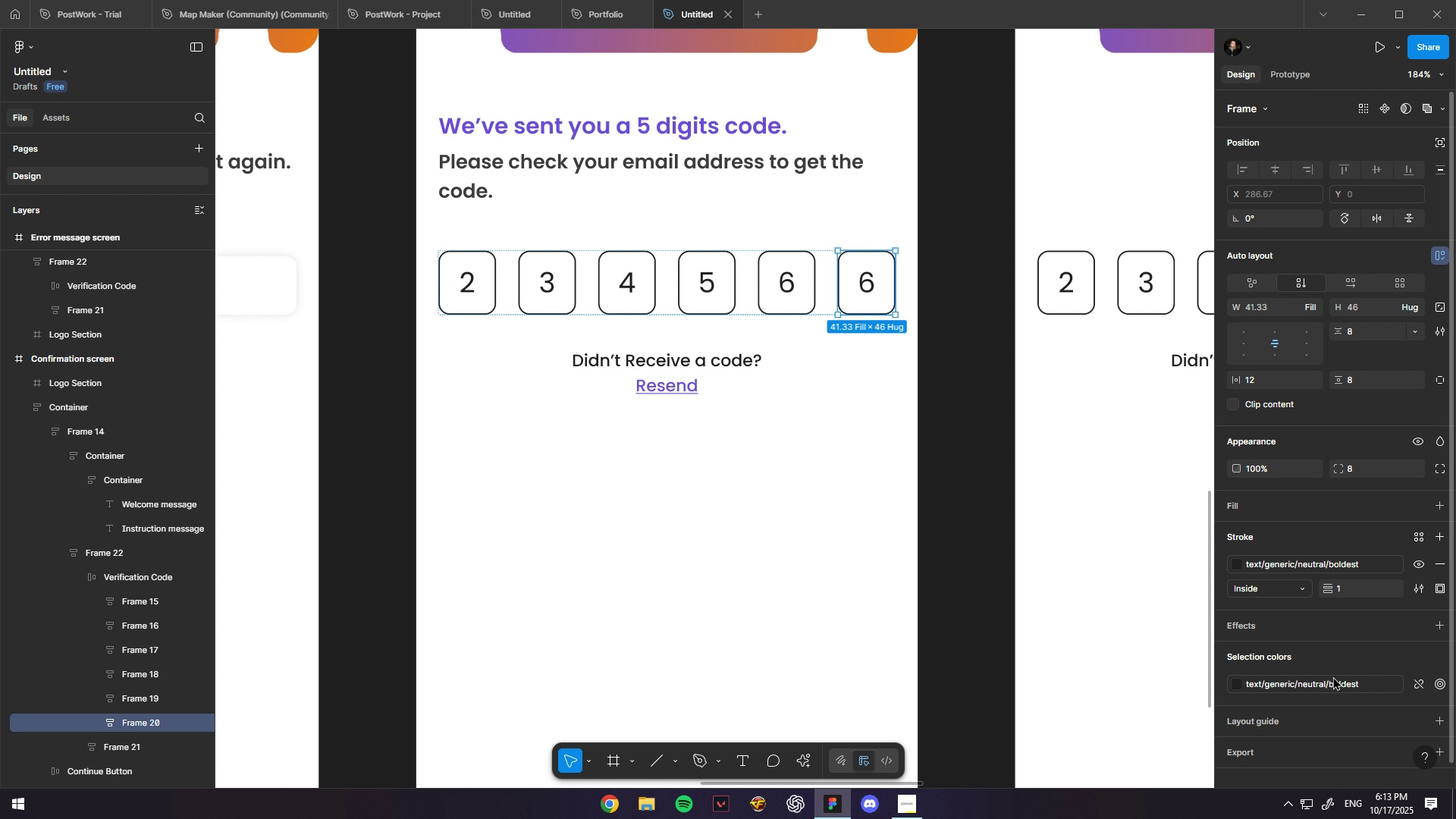 
left_click([1331, 679])
 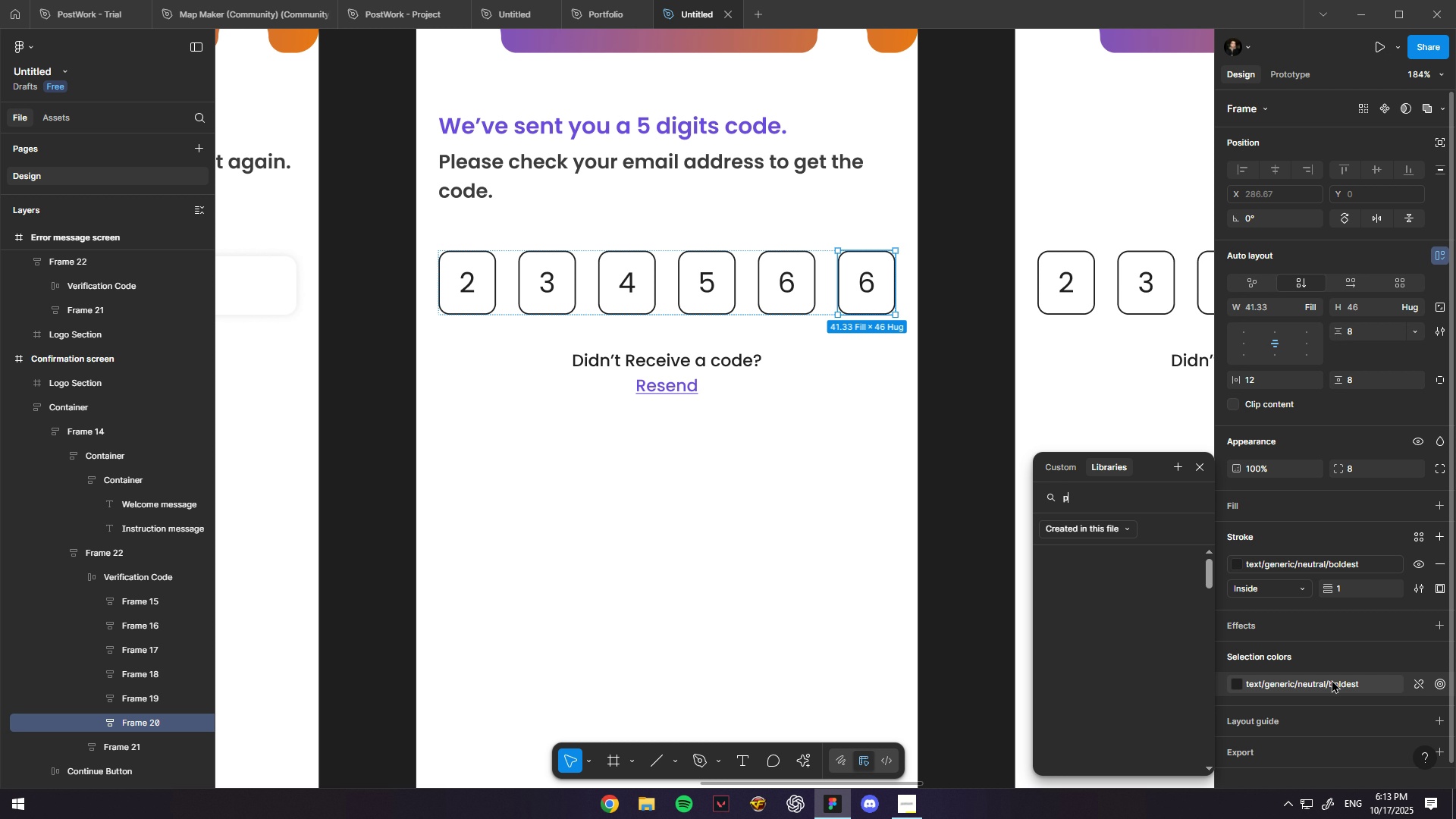 
type(prim)
 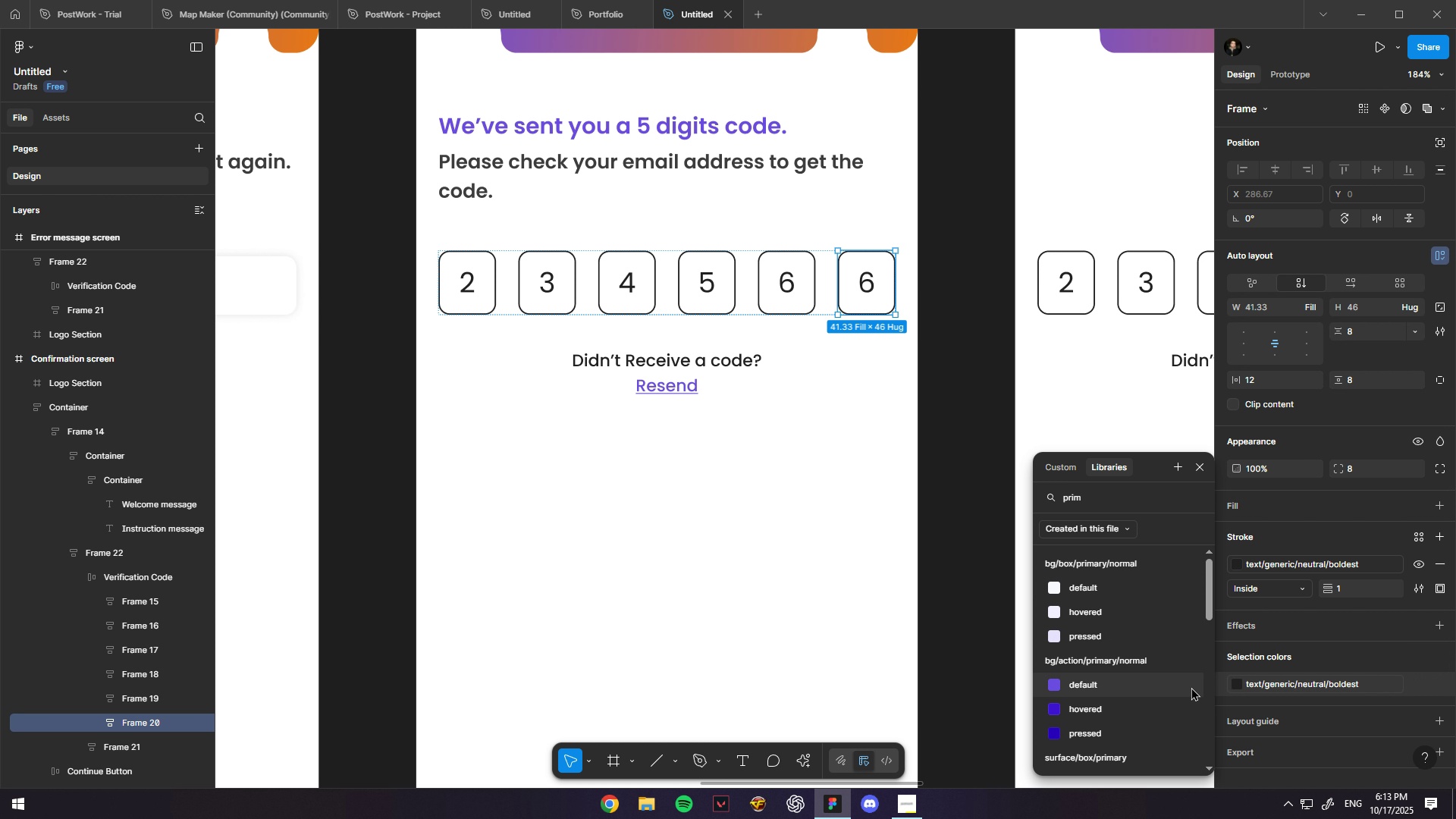 
left_click([1154, 683])
 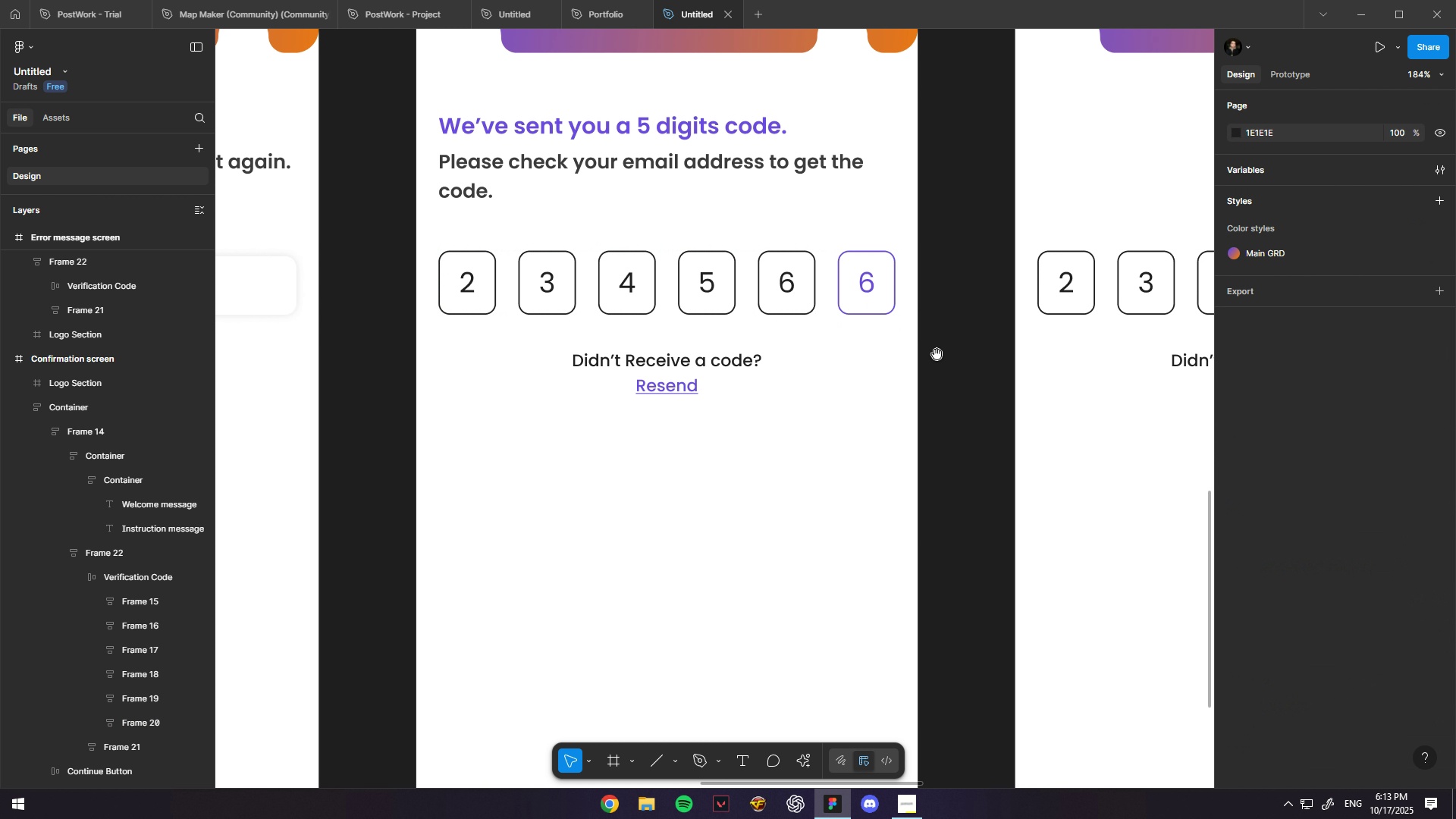 
hold_key(key=Space, duration=0.3)
 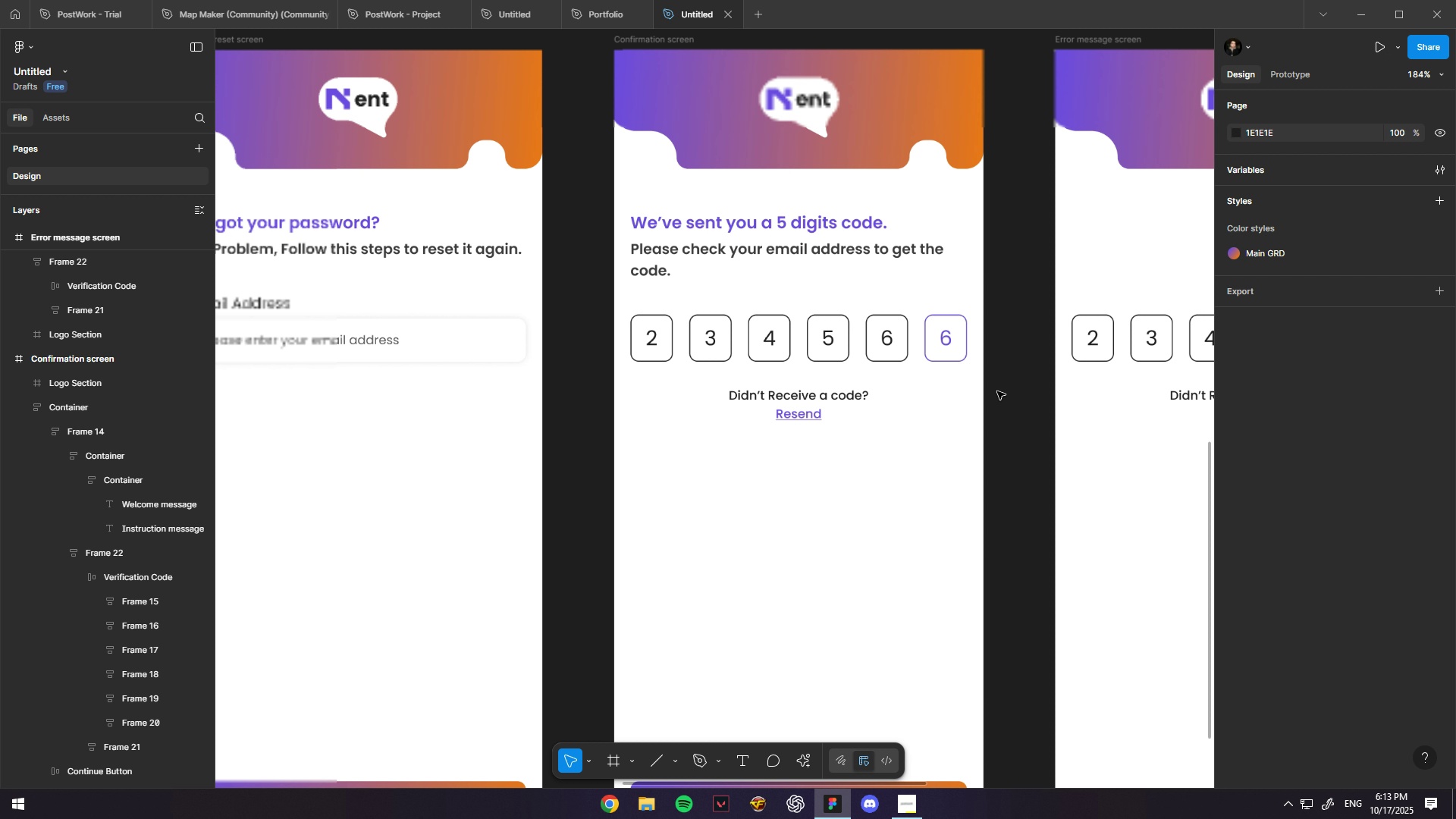 
hold_key(key=ControlLeft, duration=0.57)
scroll: coordinate [997, 391], scroll_direction: down, amount: 5.0
 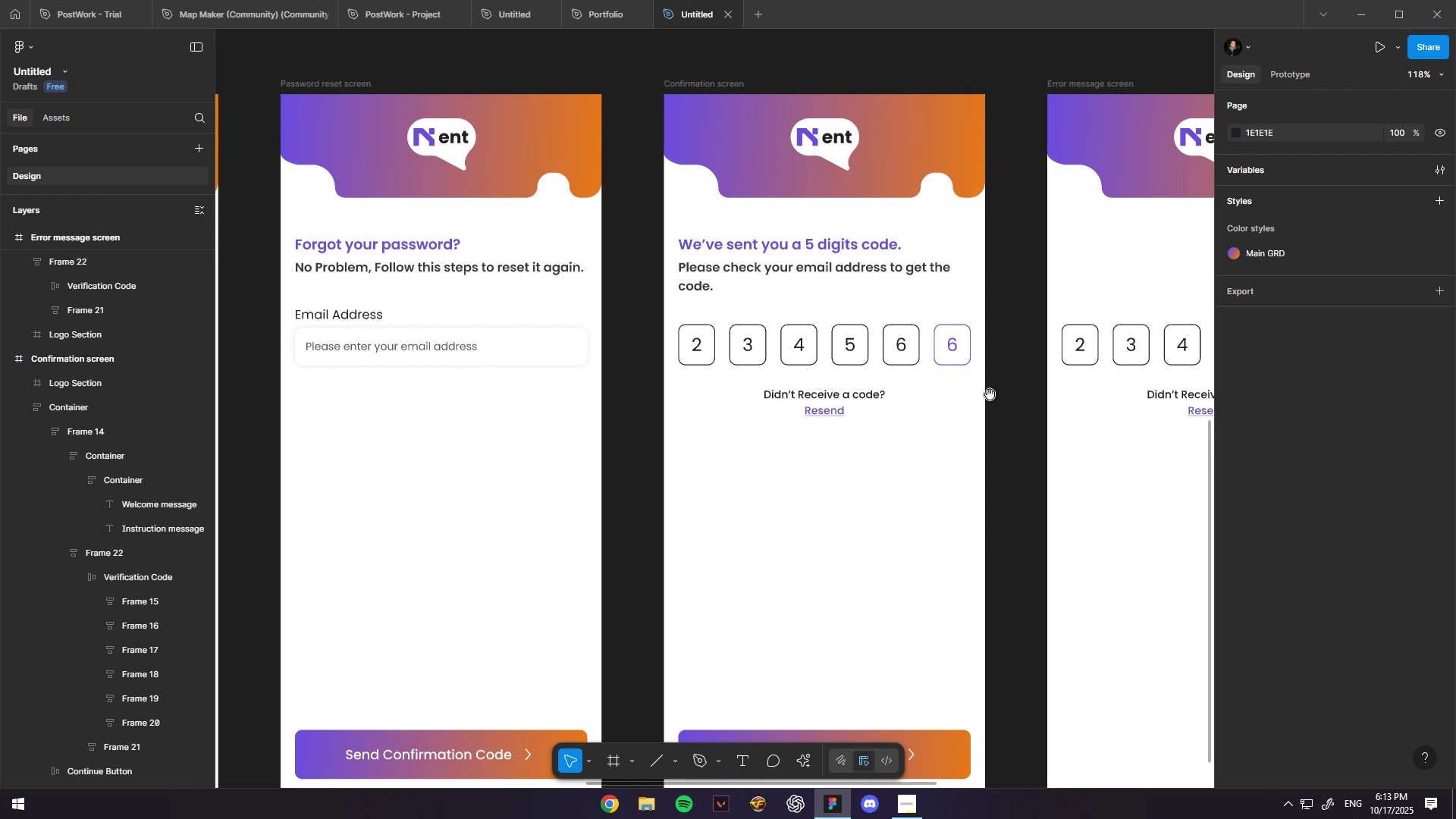 
hold_key(key=Space, duration=0.63)
 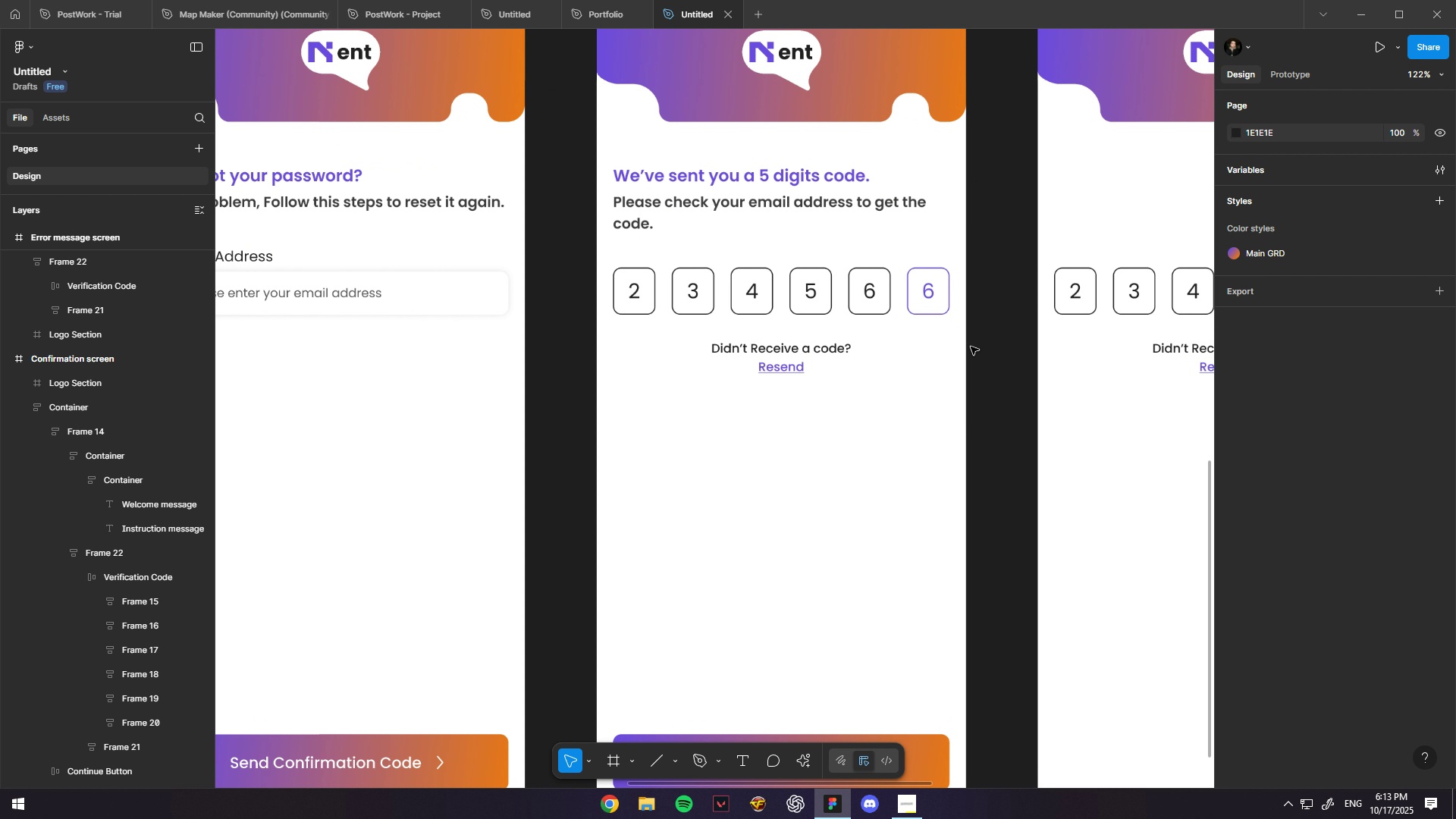 
hold_key(key=ControlLeft, duration=0.37)
scroll: coordinate [971, 347], scroll_direction: up, amount: 4.0
 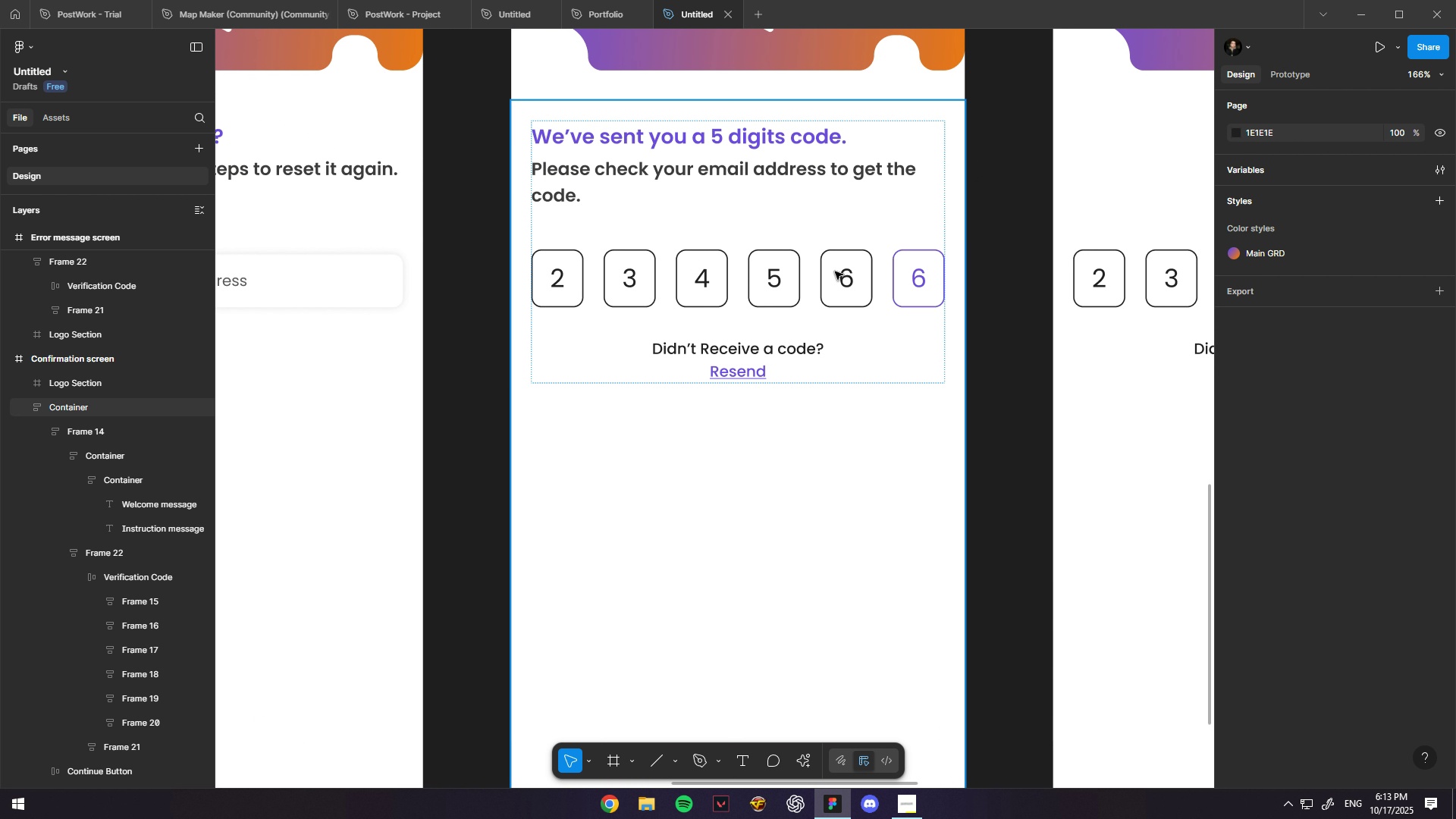 
double_click([835, 271])
 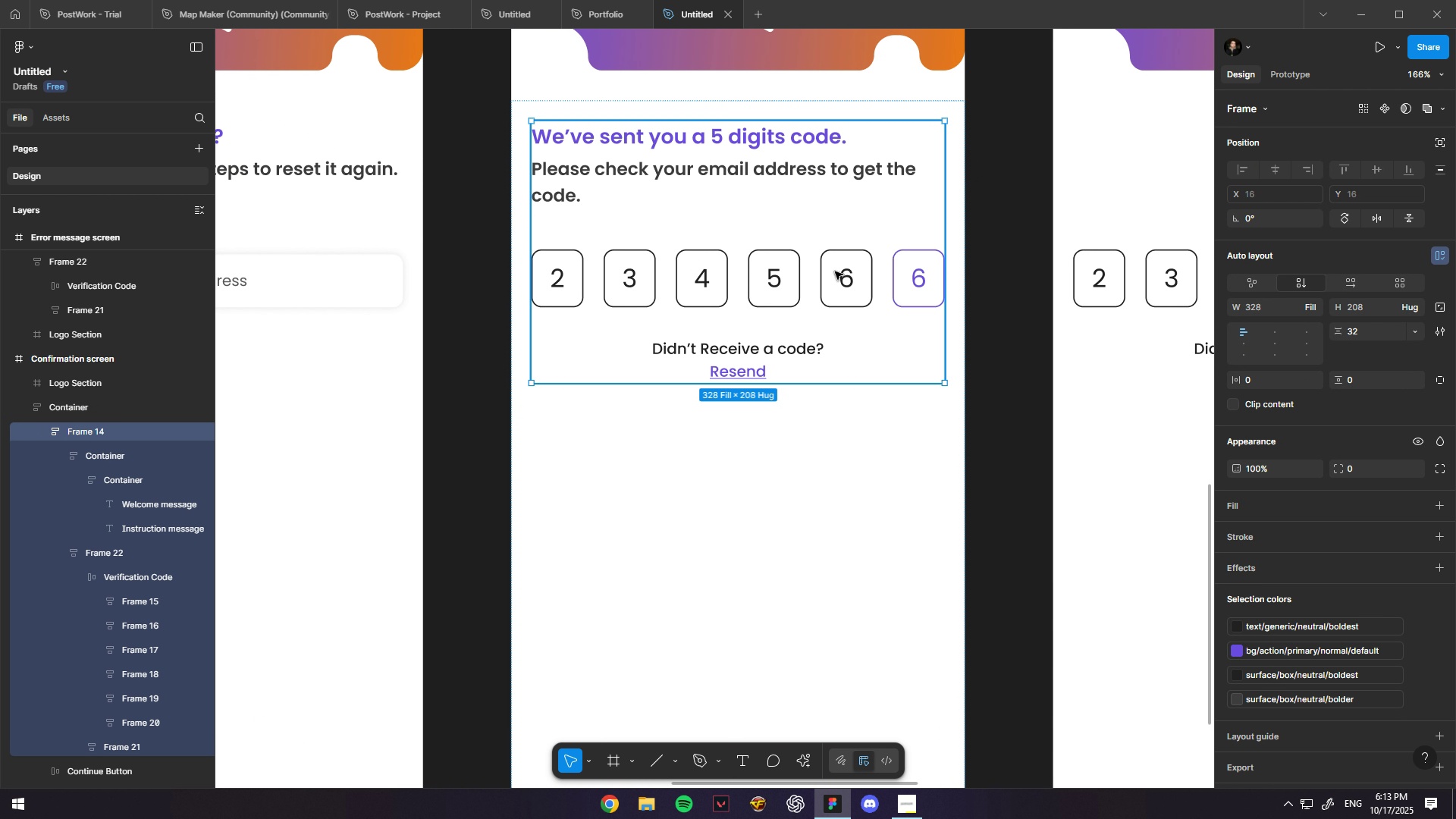 
triple_click([835, 271])
 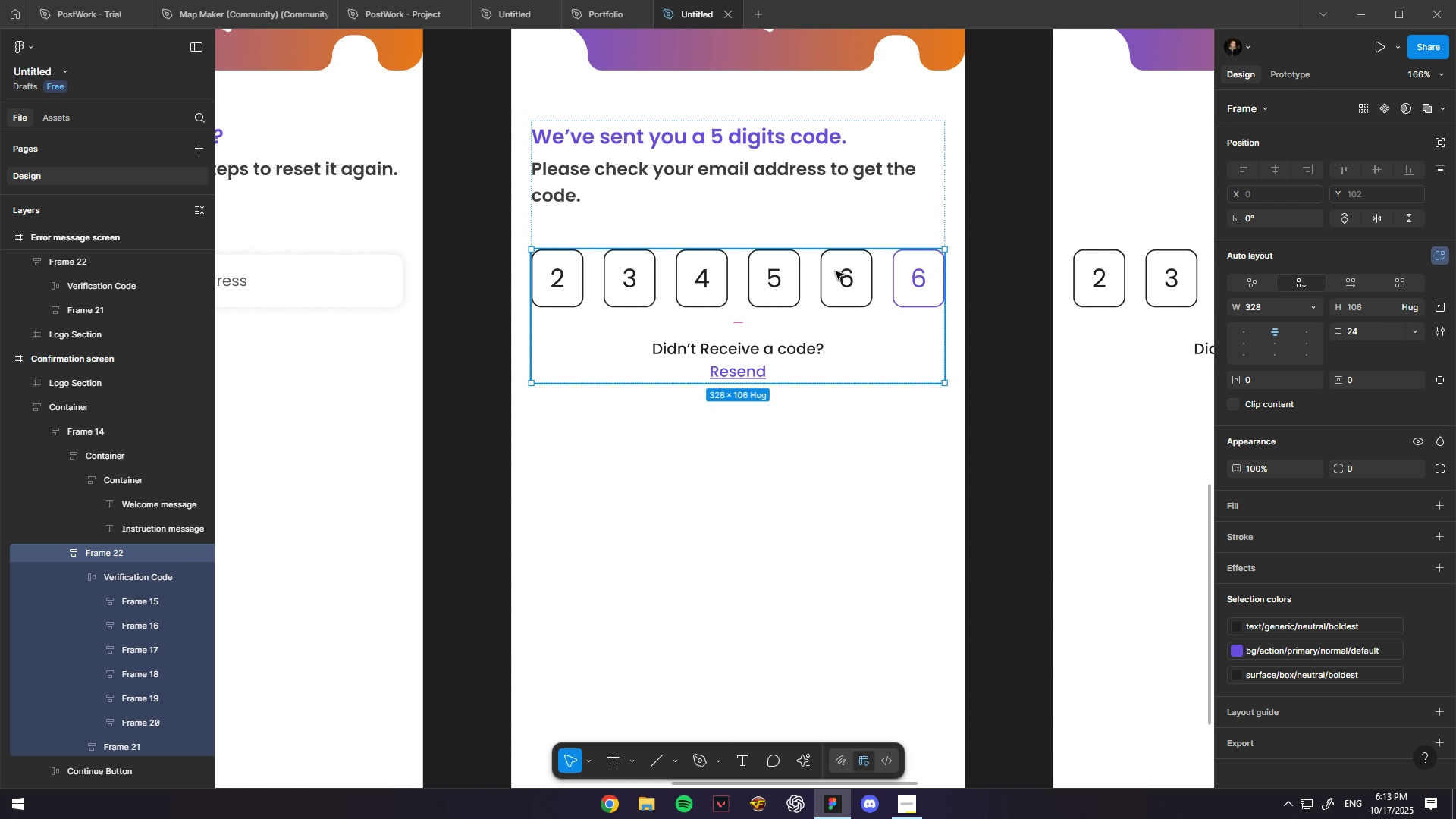 
double_click([836, 271])
 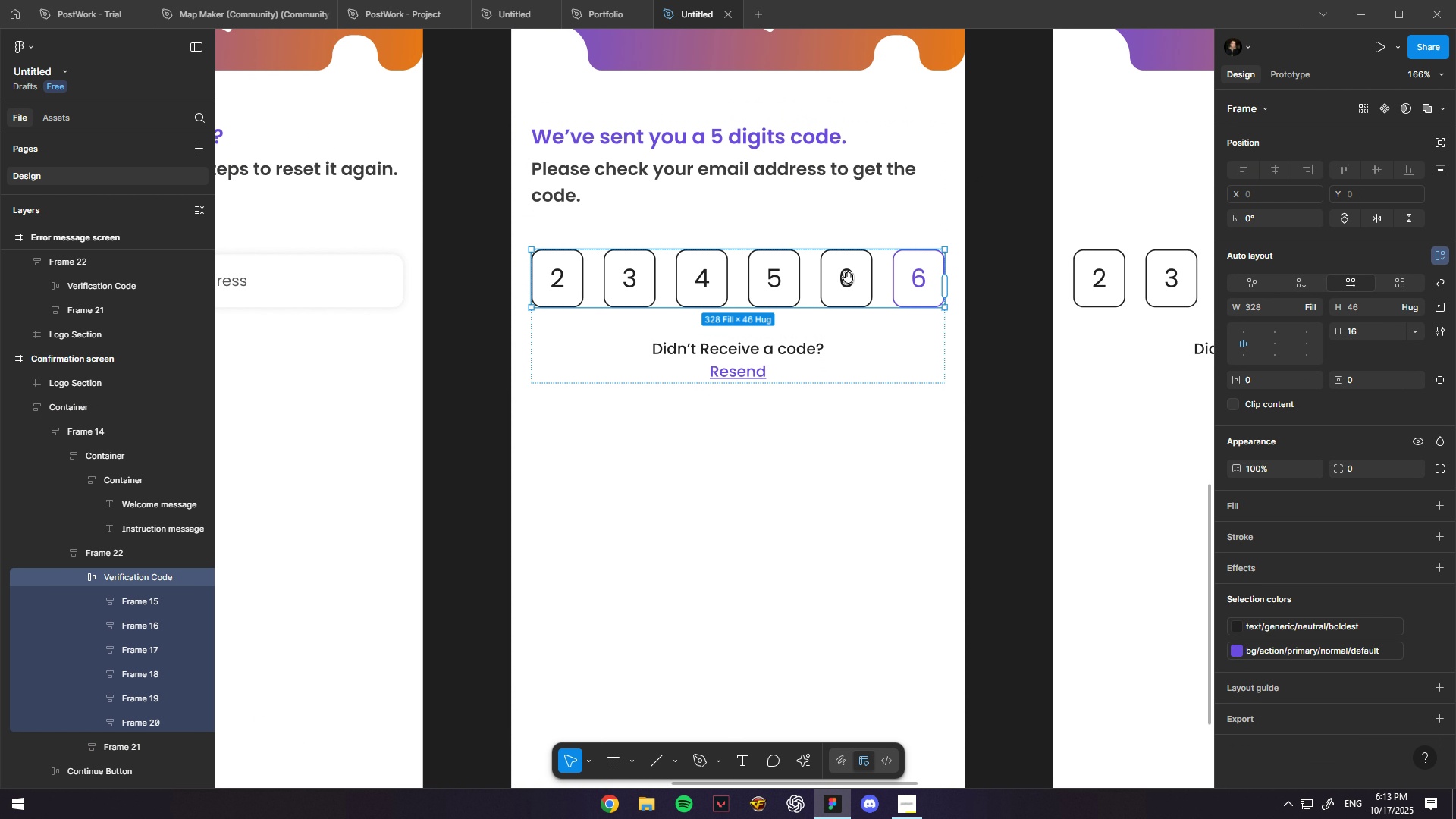 
hold_key(key=Space, duration=0.51)
 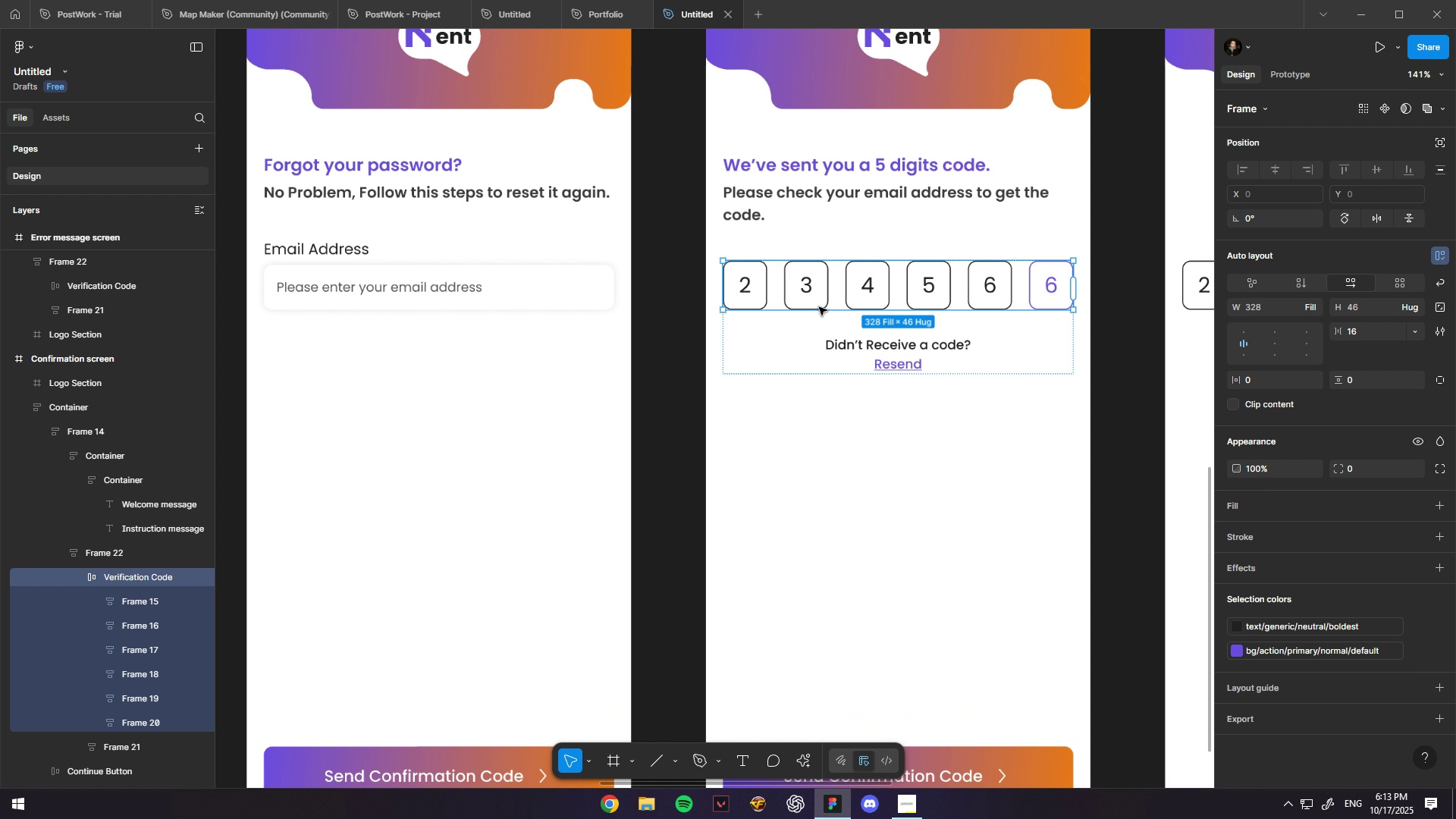 
hold_key(key=ControlLeft, duration=1.53)
scroll: coordinate [986, 284], scroll_direction: down, amount: 1.0
 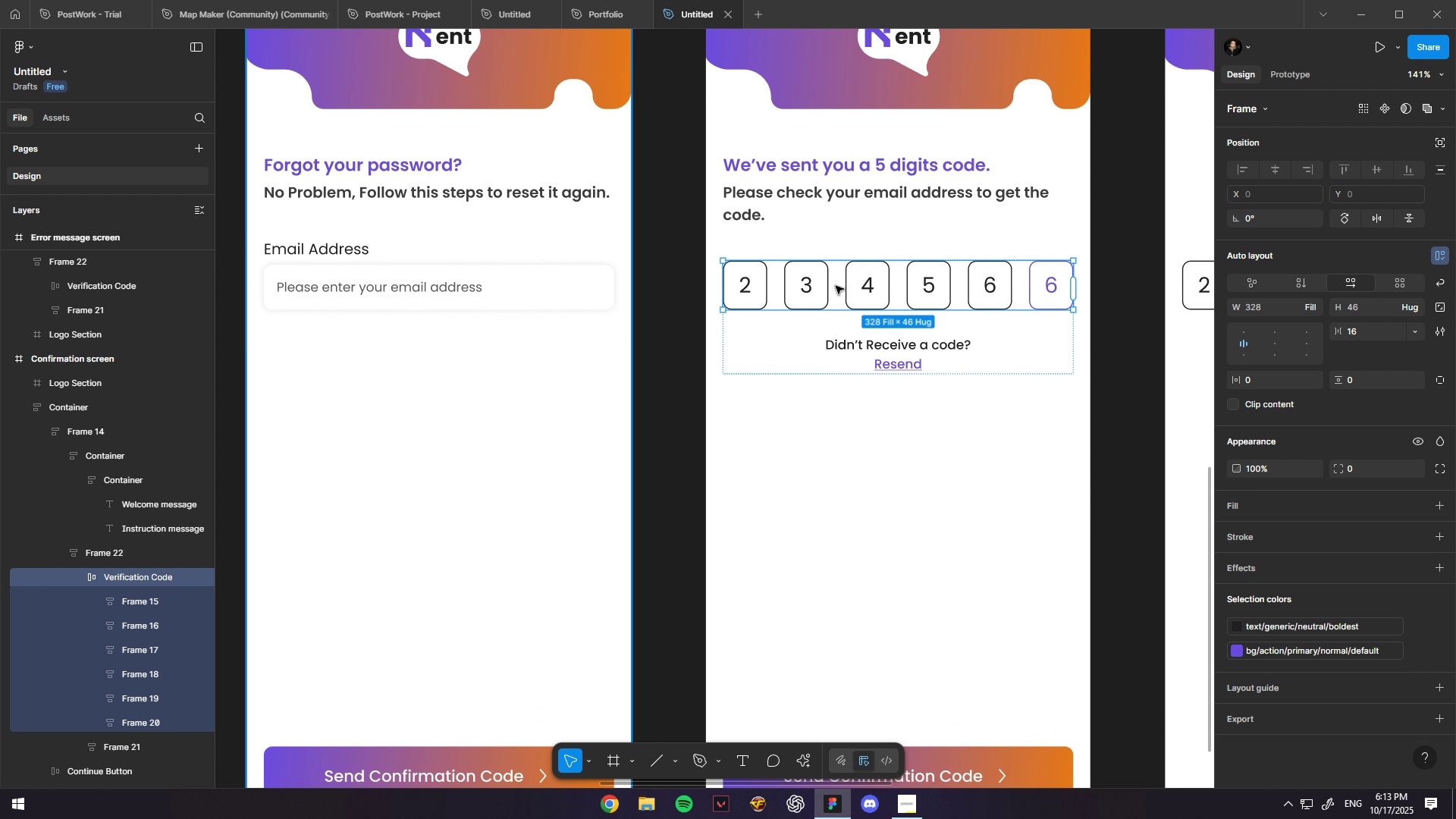 
scroll: coordinate [877, 292], scroll_direction: up, amount: 2.0
 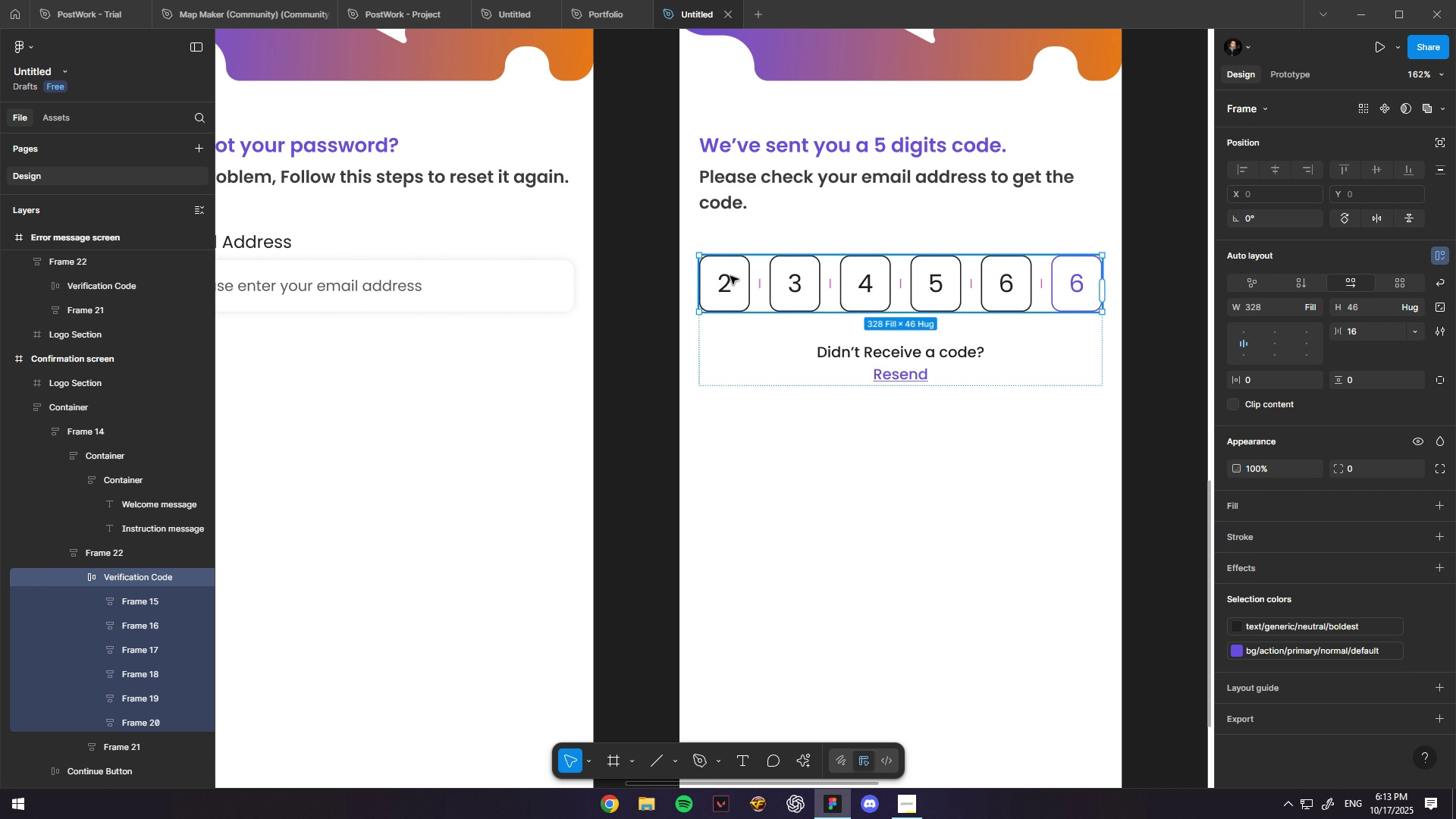 
key(Control+ControlLeft)
 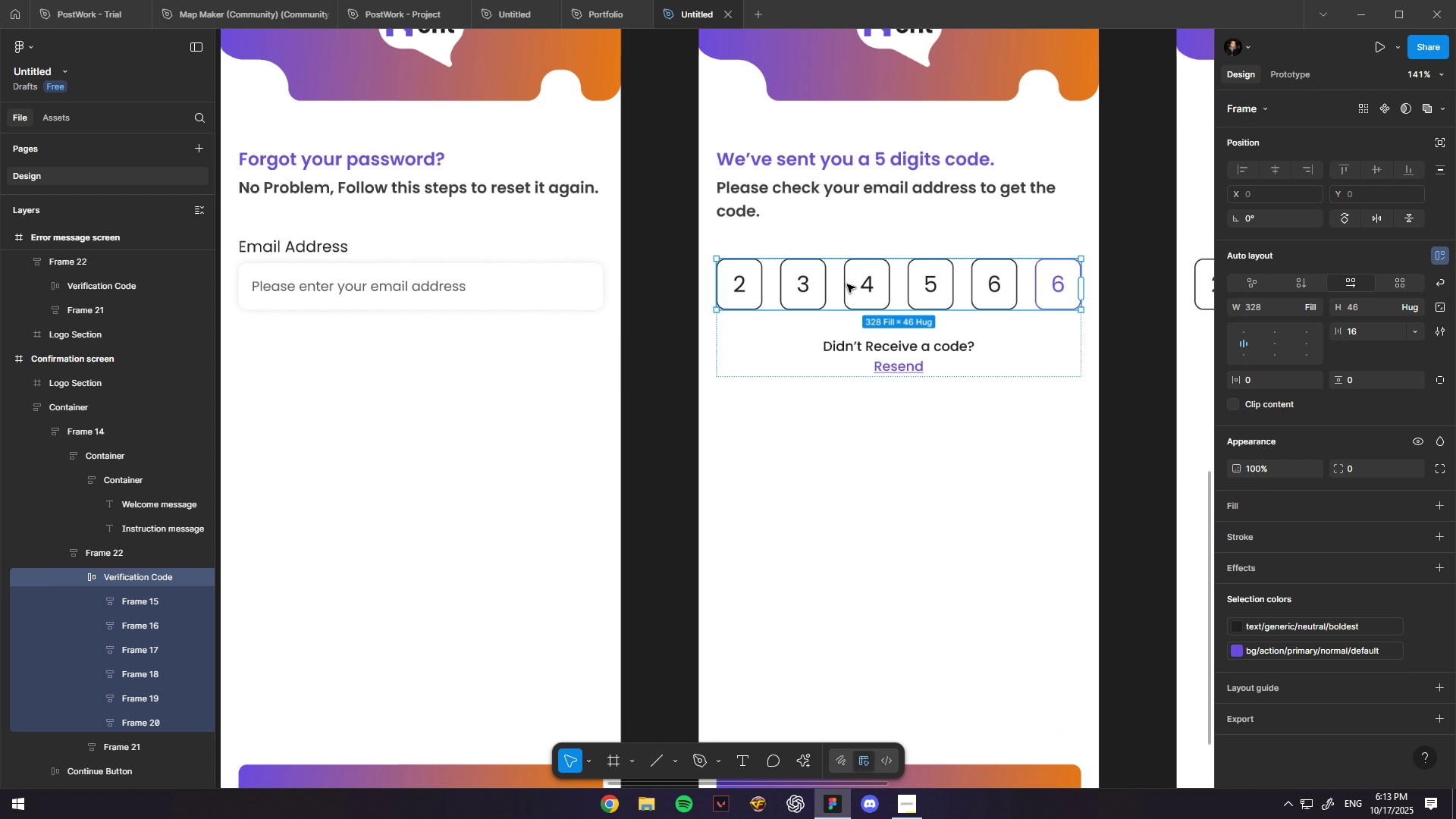 
key(Control+ControlLeft)
 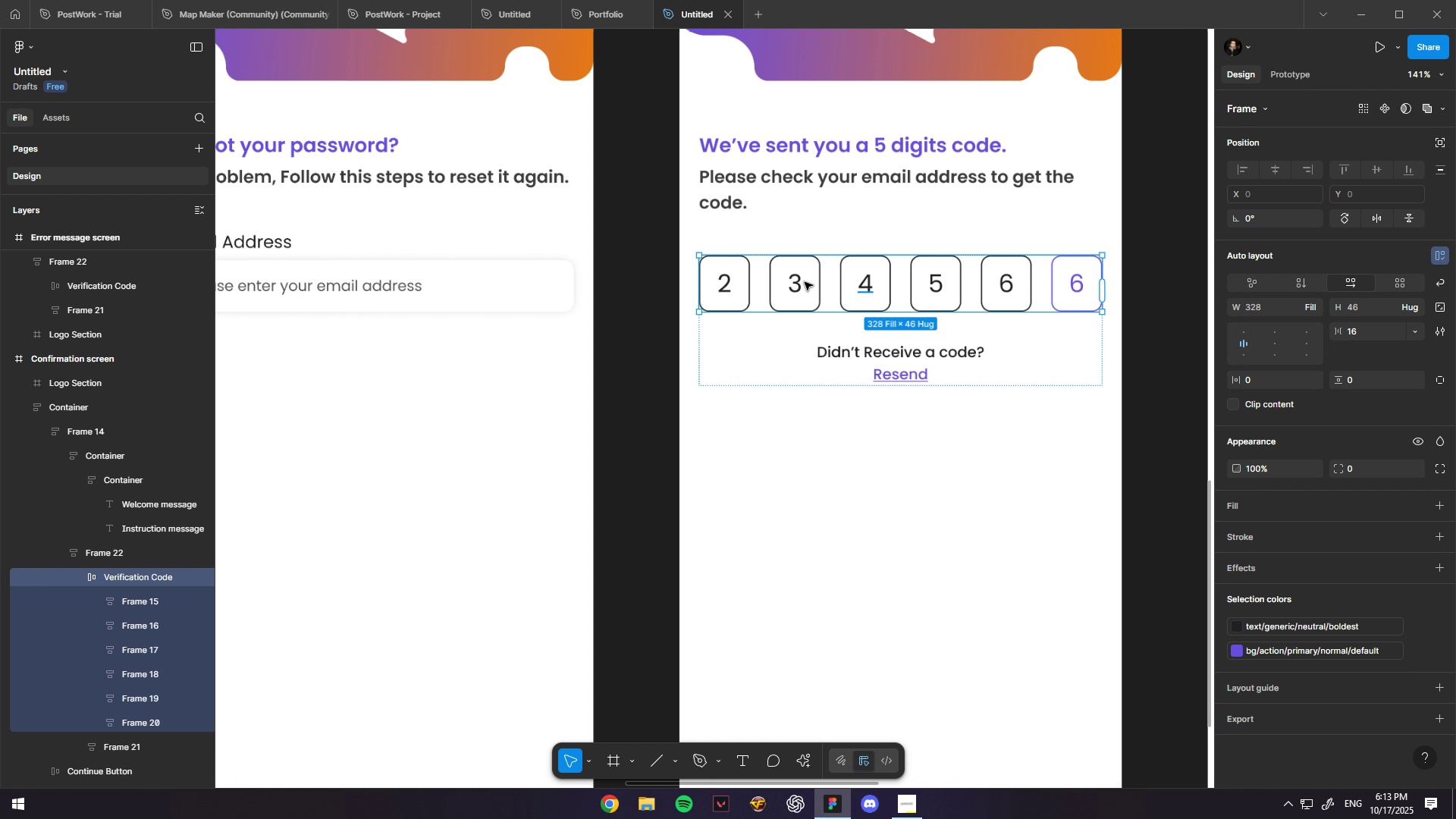 
key(Control+ControlLeft)
 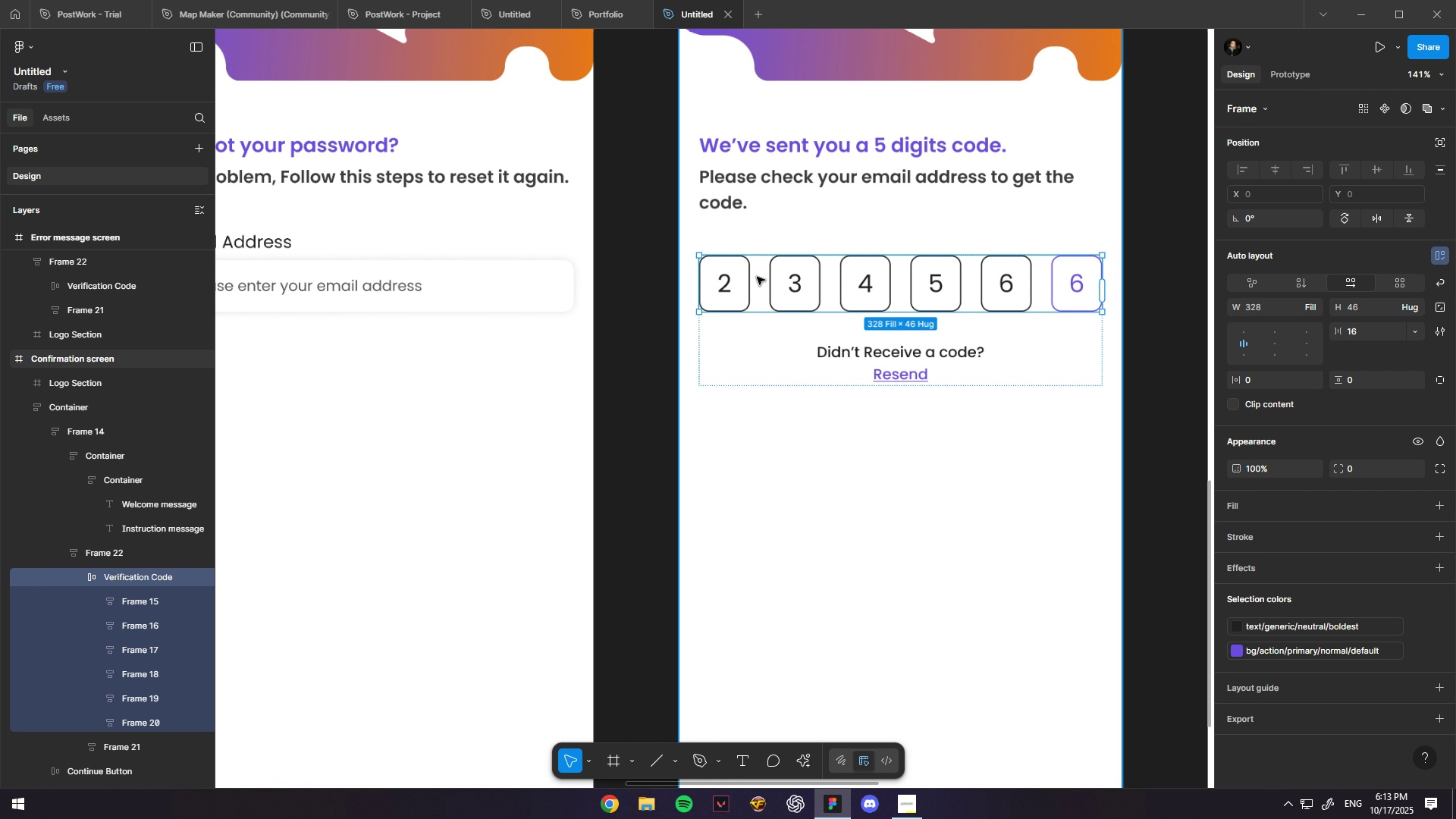 
key(Control+ControlLeft)
 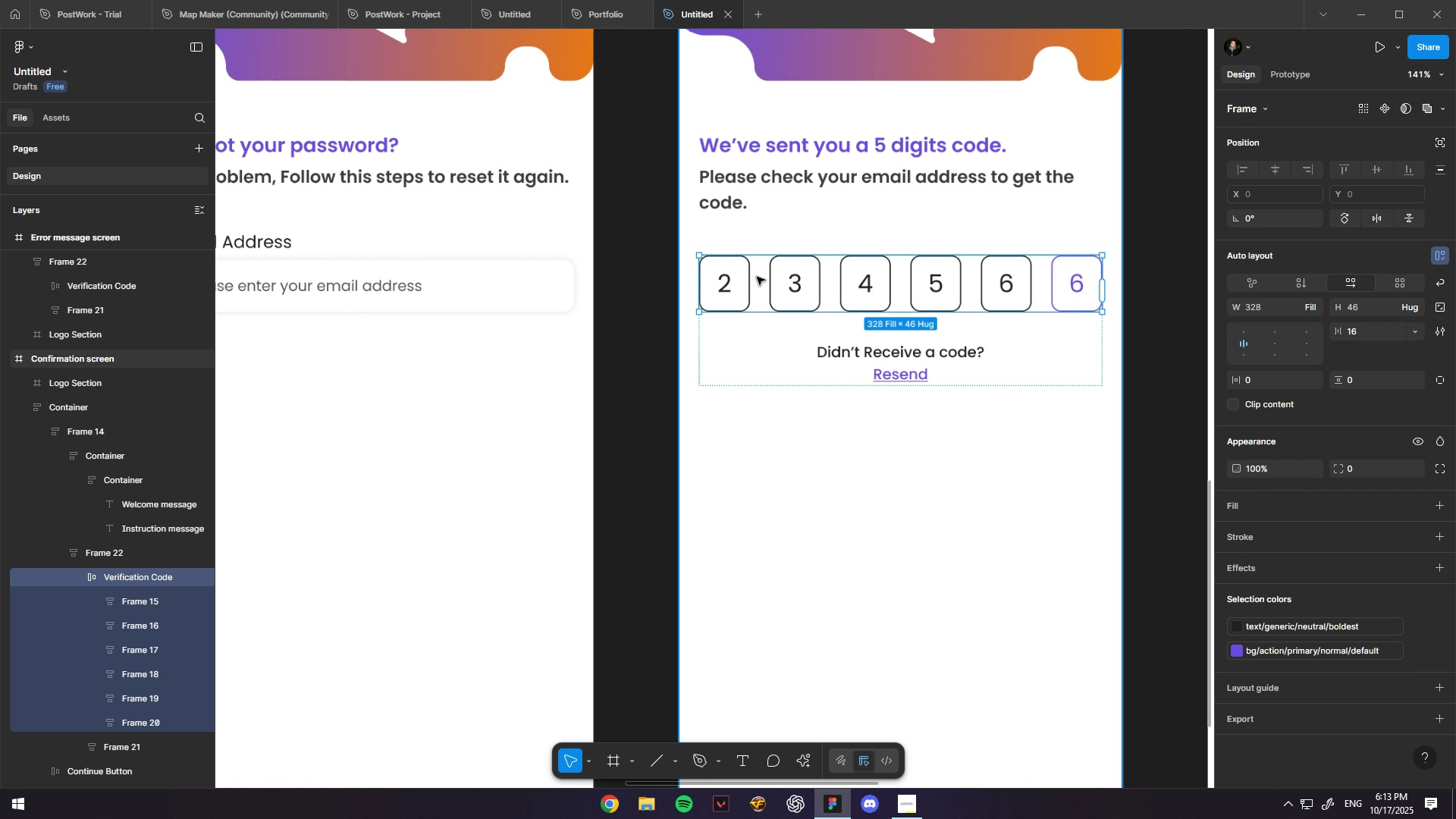 
key(Control+ControlLeft)
 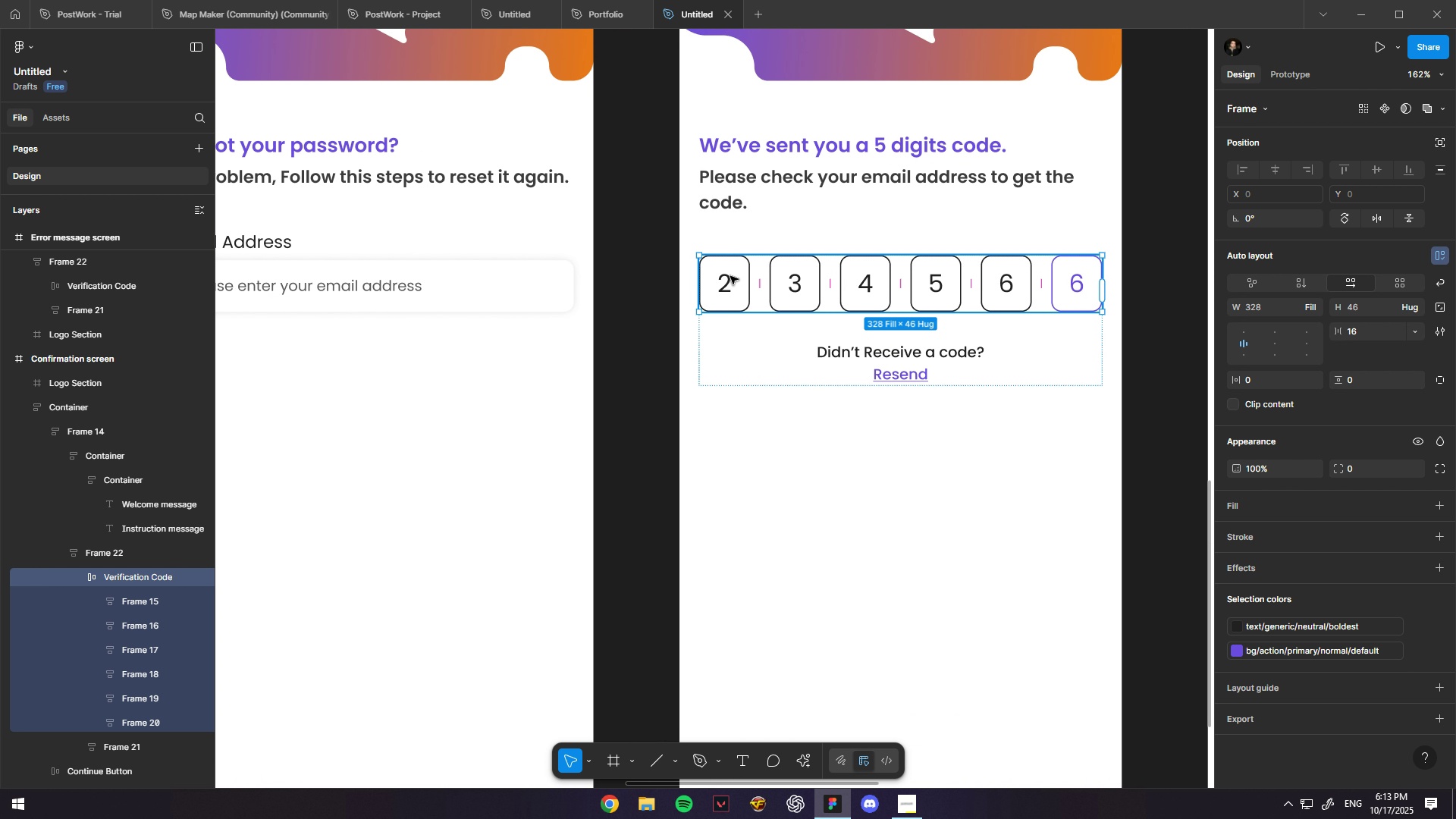 
double_click([730, 276])
 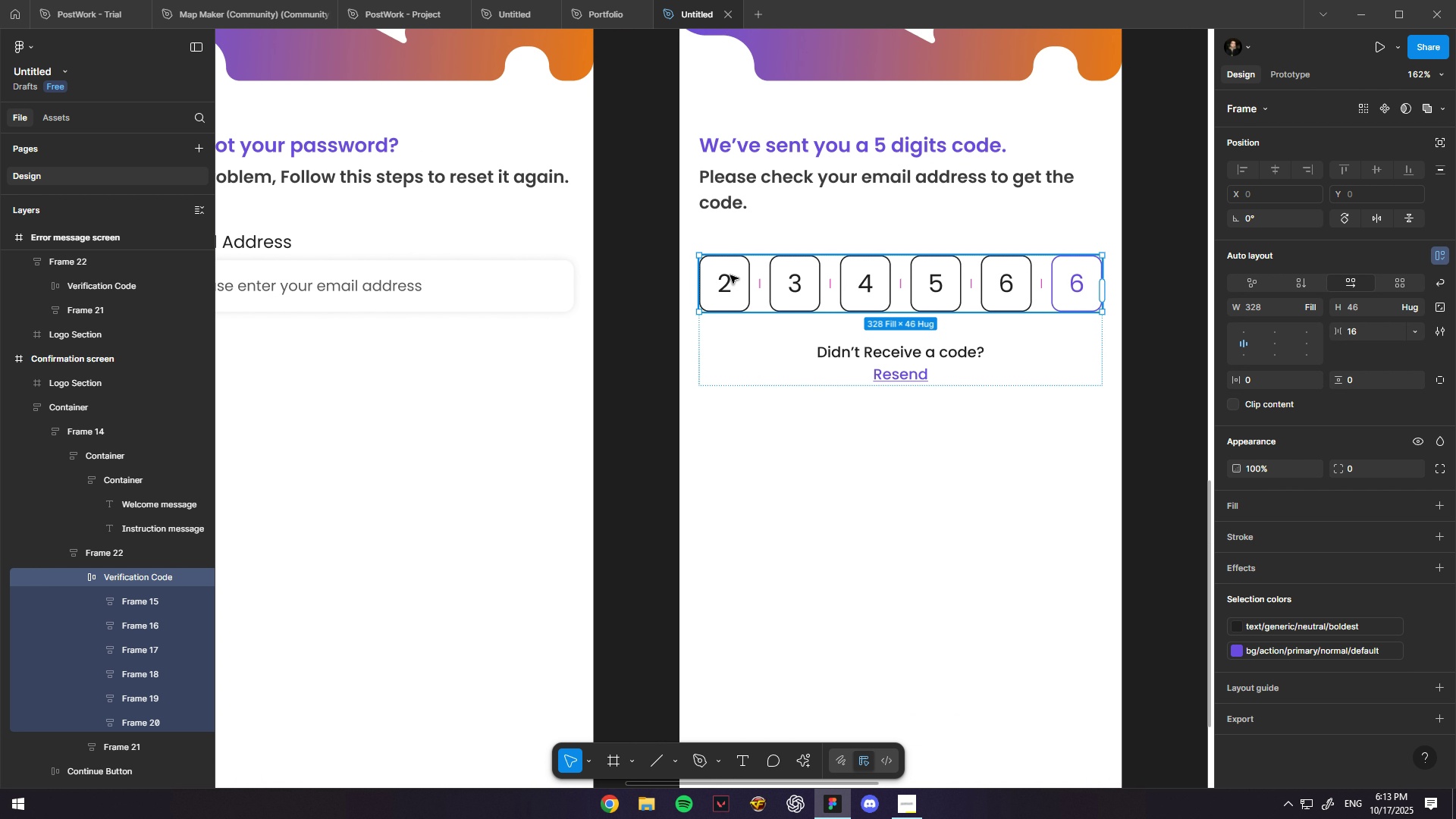 
hold_key(key=ControlLeft, duration=0.4)
scroll: coordinate [730, 275], scroll_direction: up, amount: 4.0
 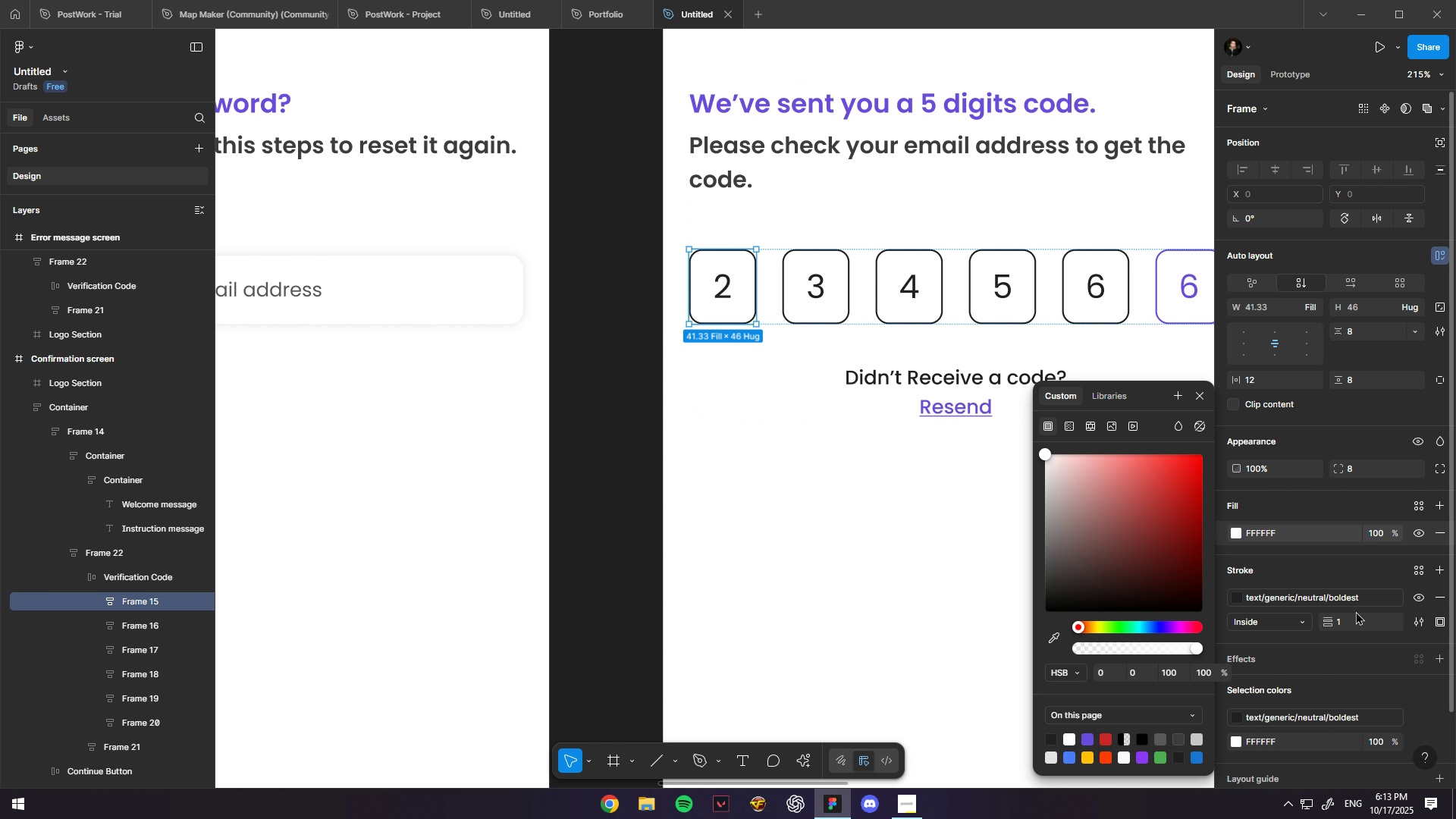 
left_click([1414, 509])
 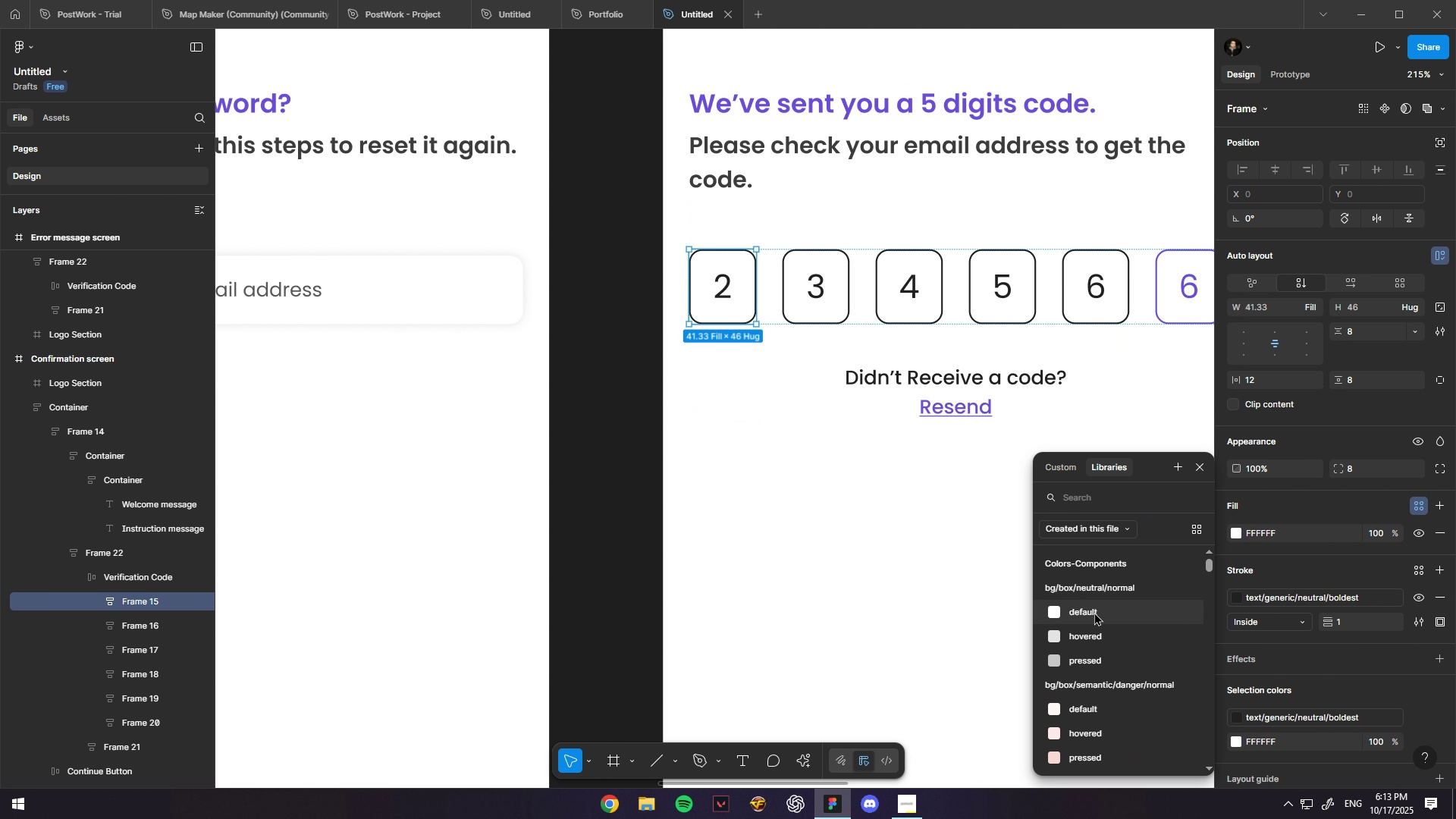 
left_click([1094, 611])
 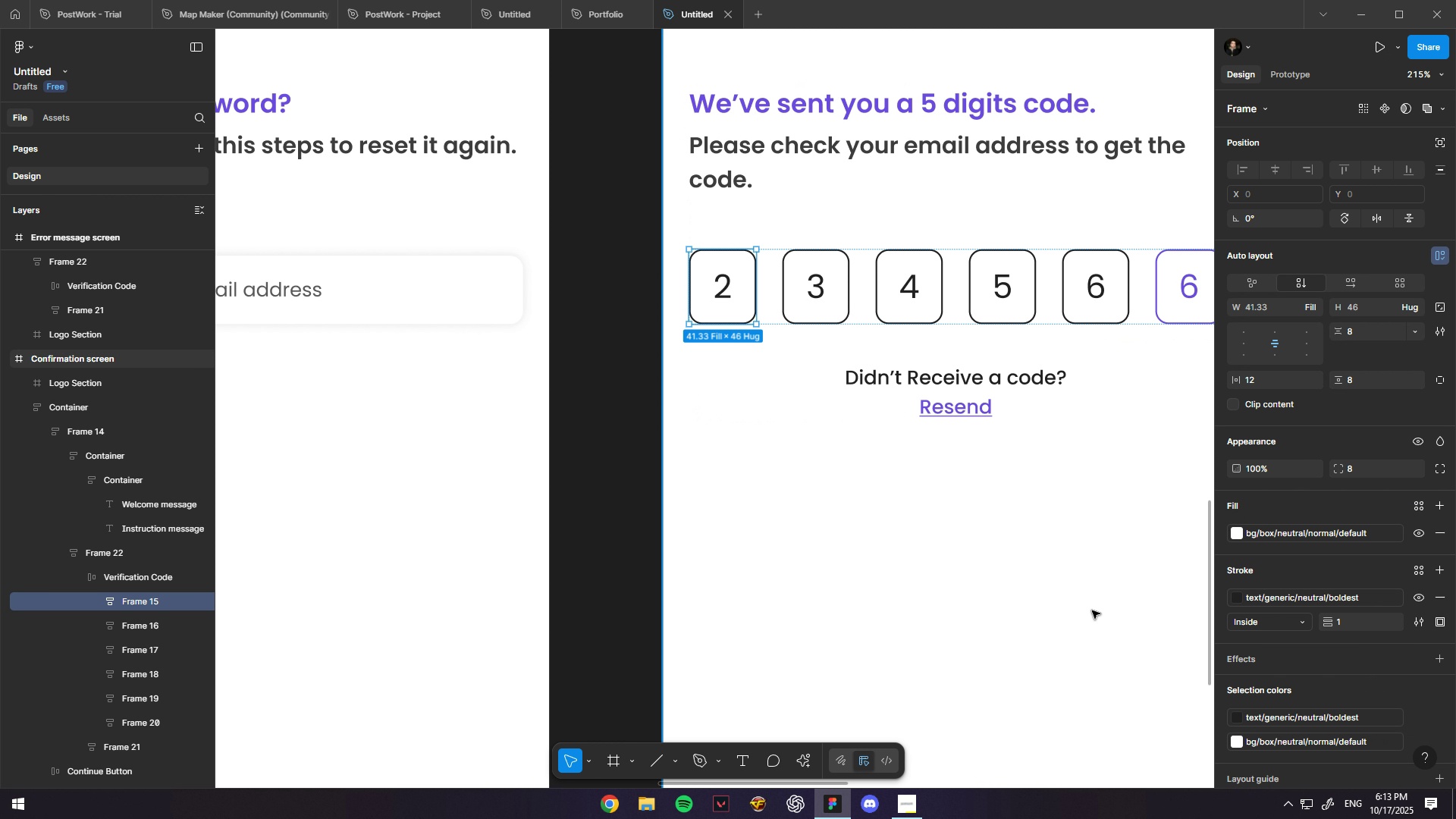 
hold_key(key=ControlLeft, duration=0.75)
scroll: coordinate [1077, 602], scroll_direction: down, amount: 11.0
 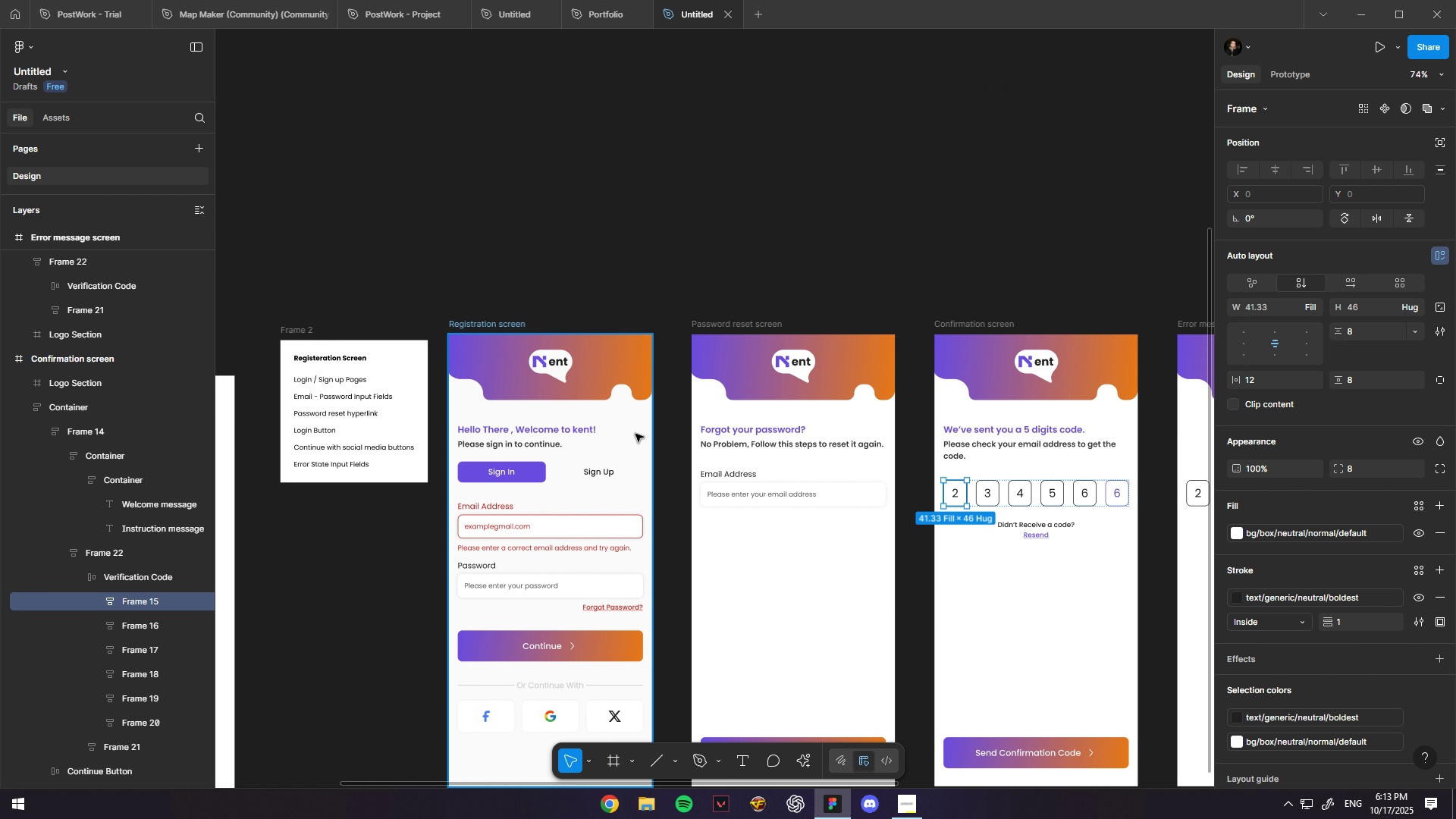 
hold_key(key=ControlLeft, duration=1.23)
left_click([635, 430])
 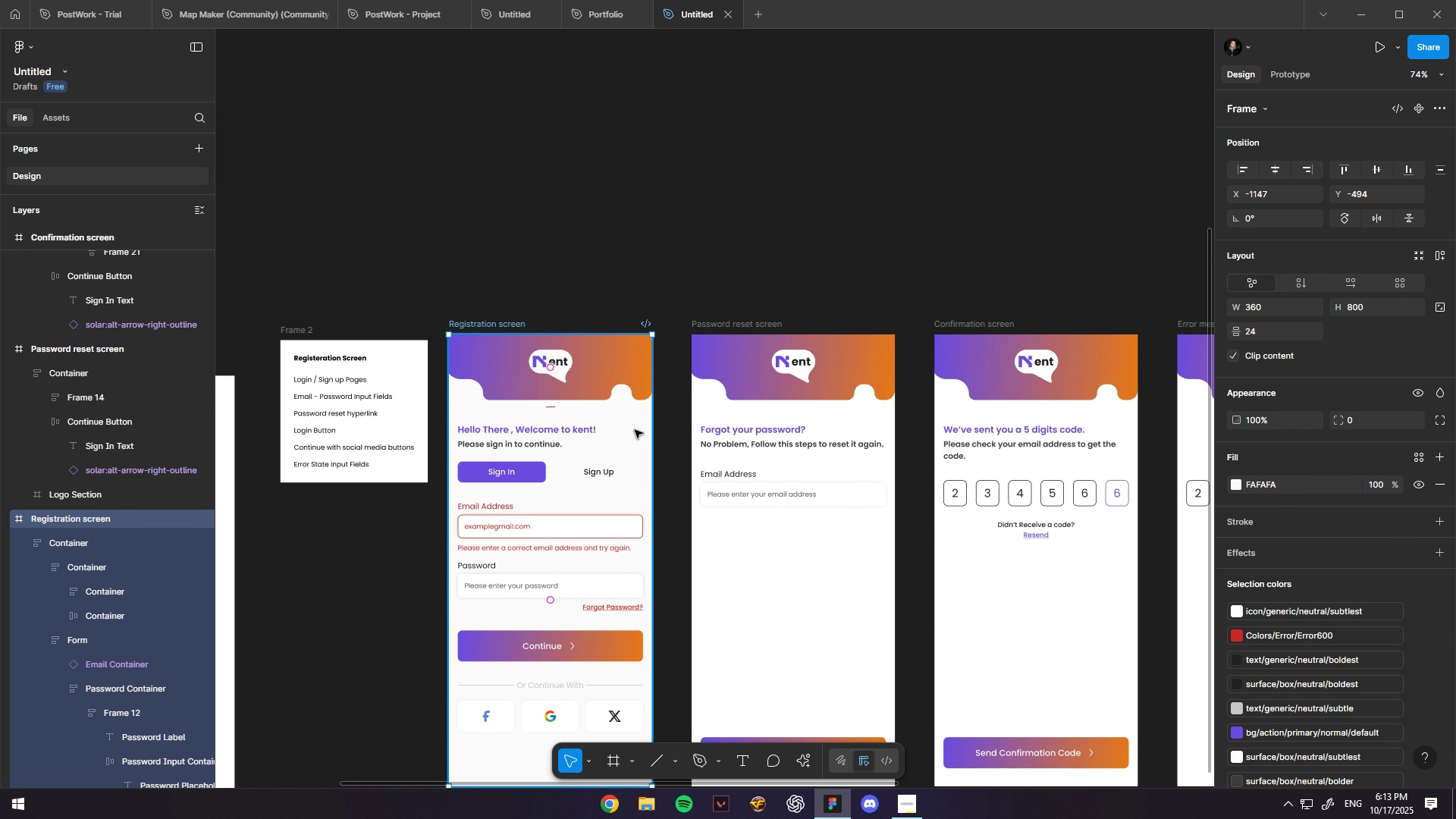 
scroll: coordinate [635, 430], scroll_direction: down, amount: 7.0
 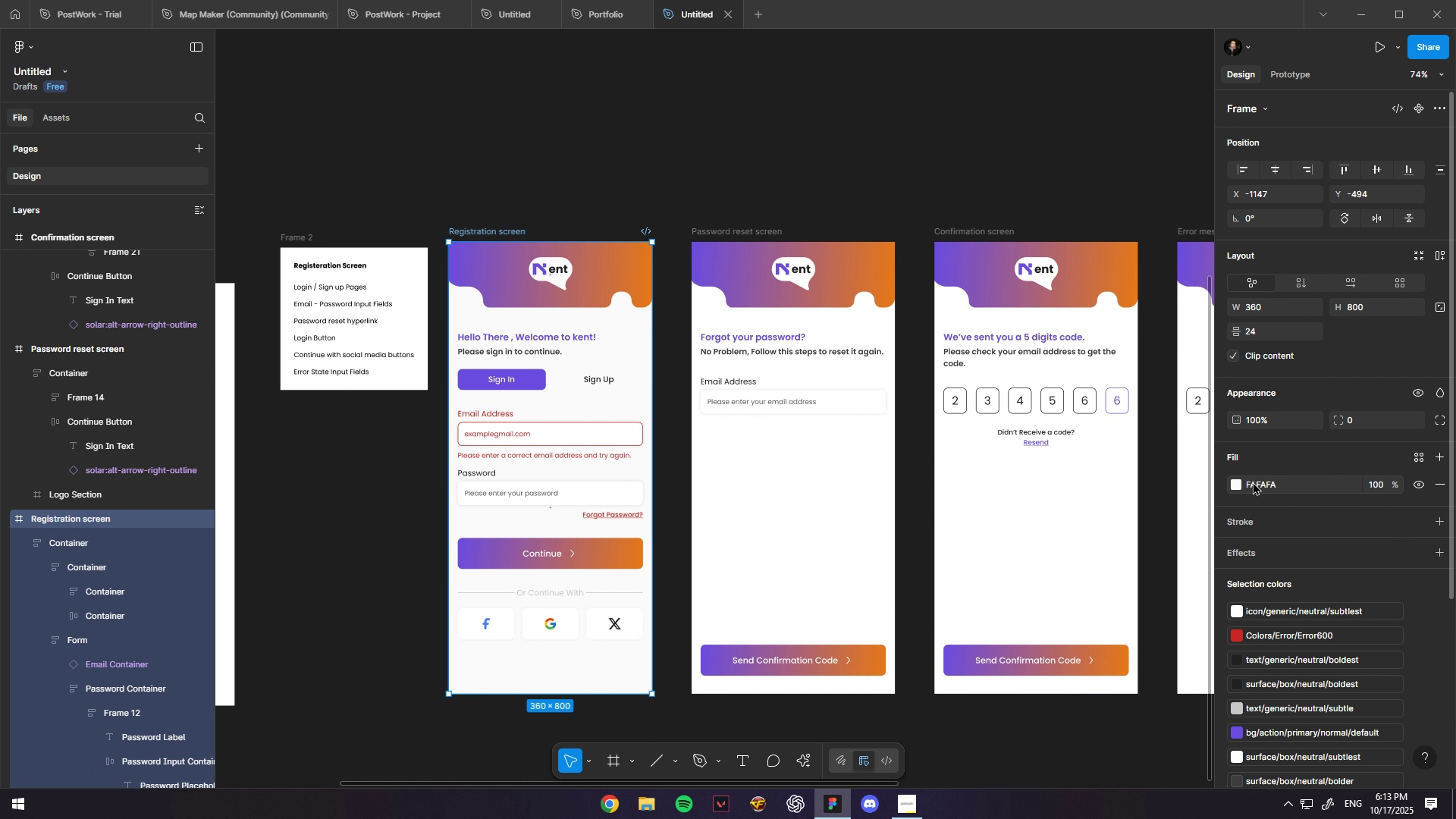 
key(Control+C)
 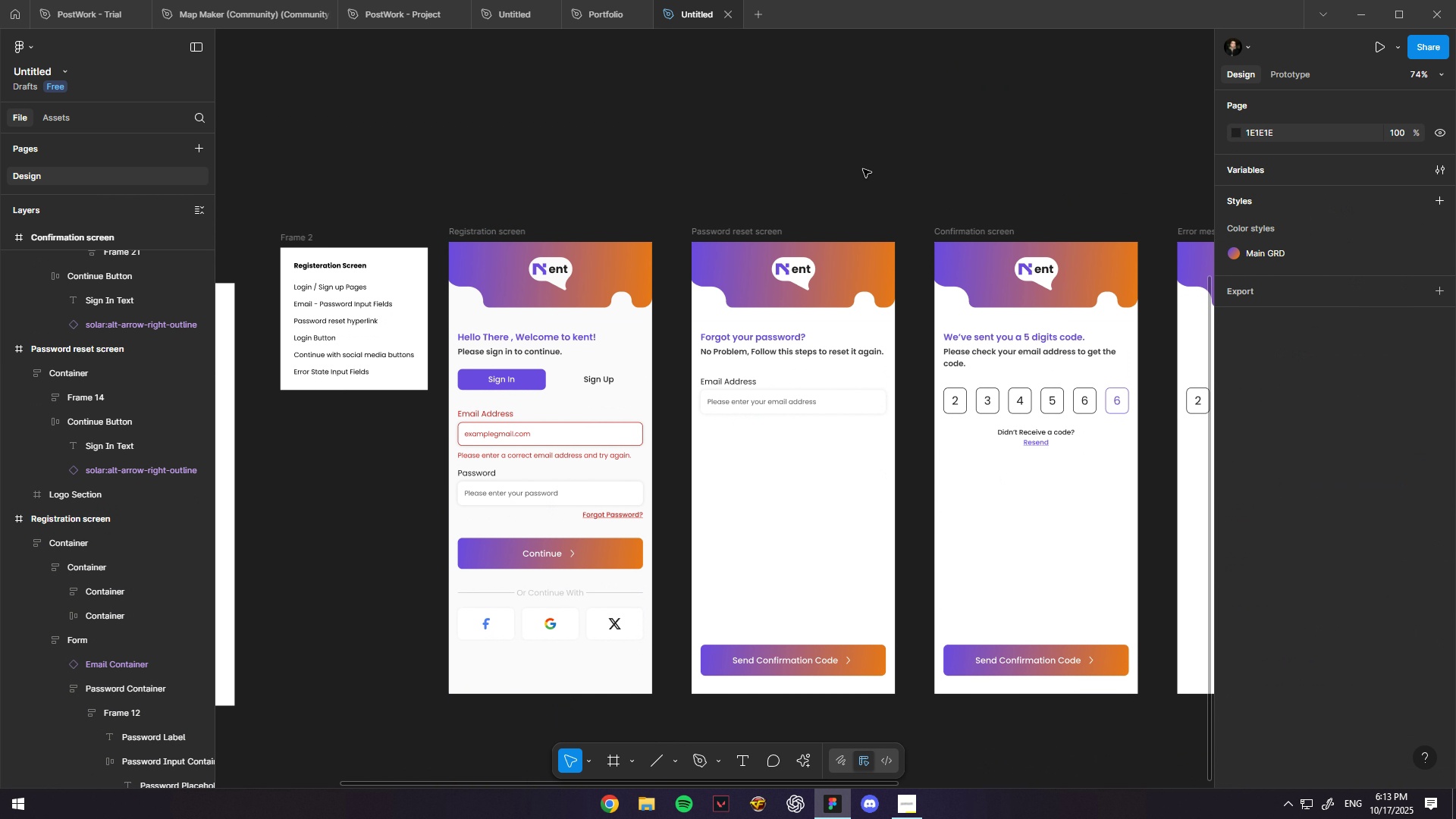 
triple_click([863, 169])
 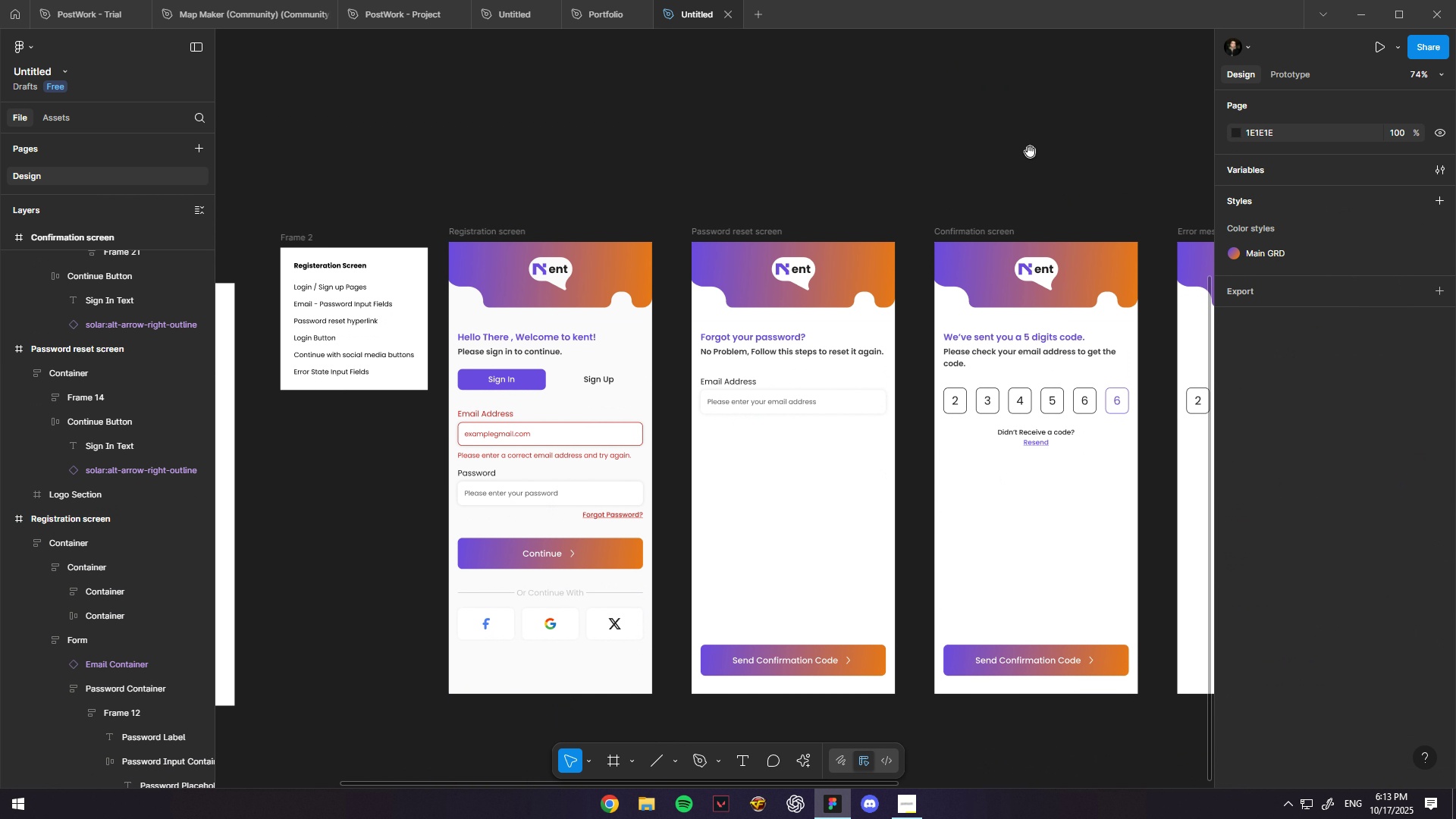 
key(Space)
 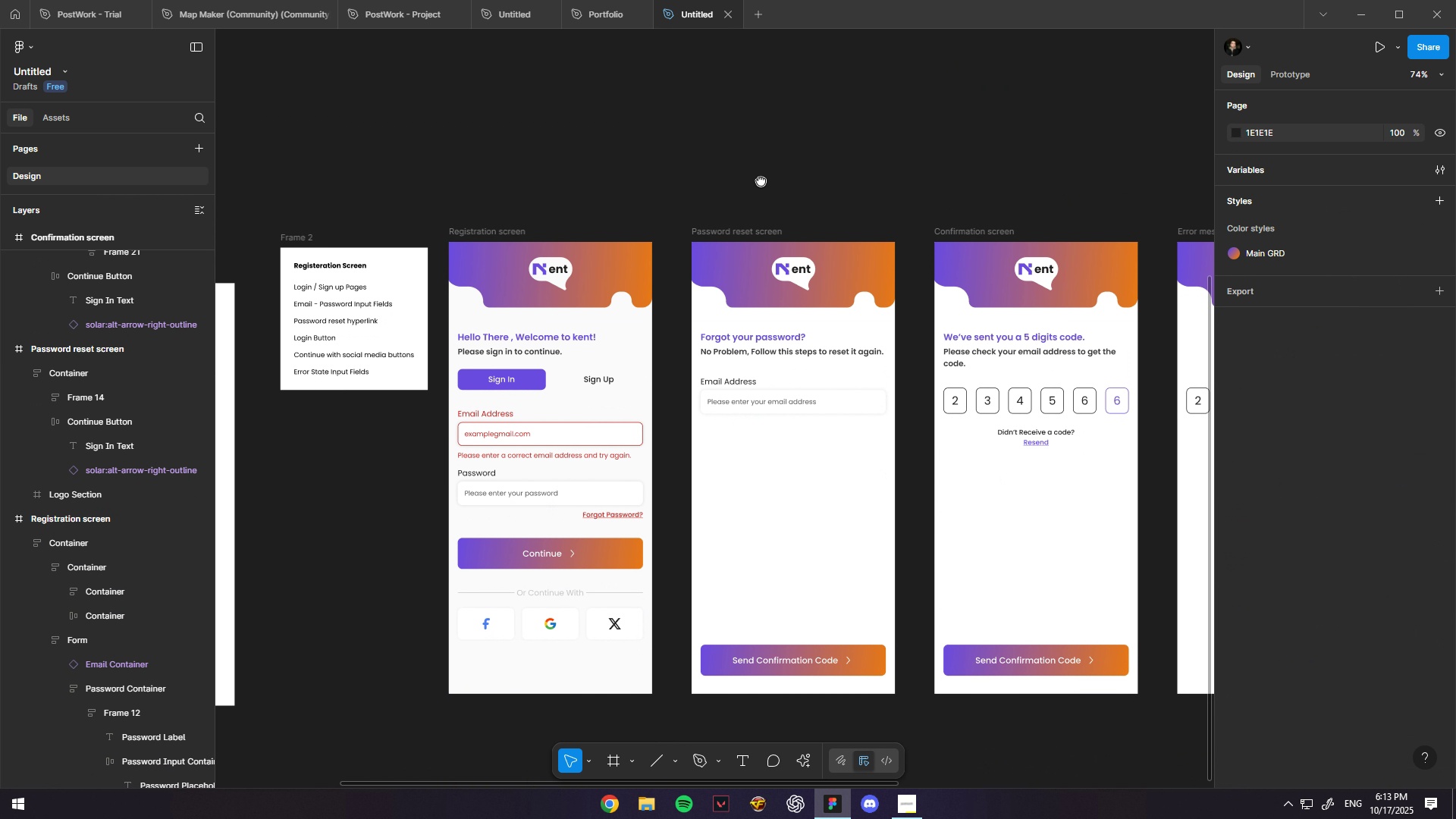 
hold_key(key=ControlLeft, duration=0.63)
scroll: coordinate [660, 195], scroll_direction: down, amount: 7.0
 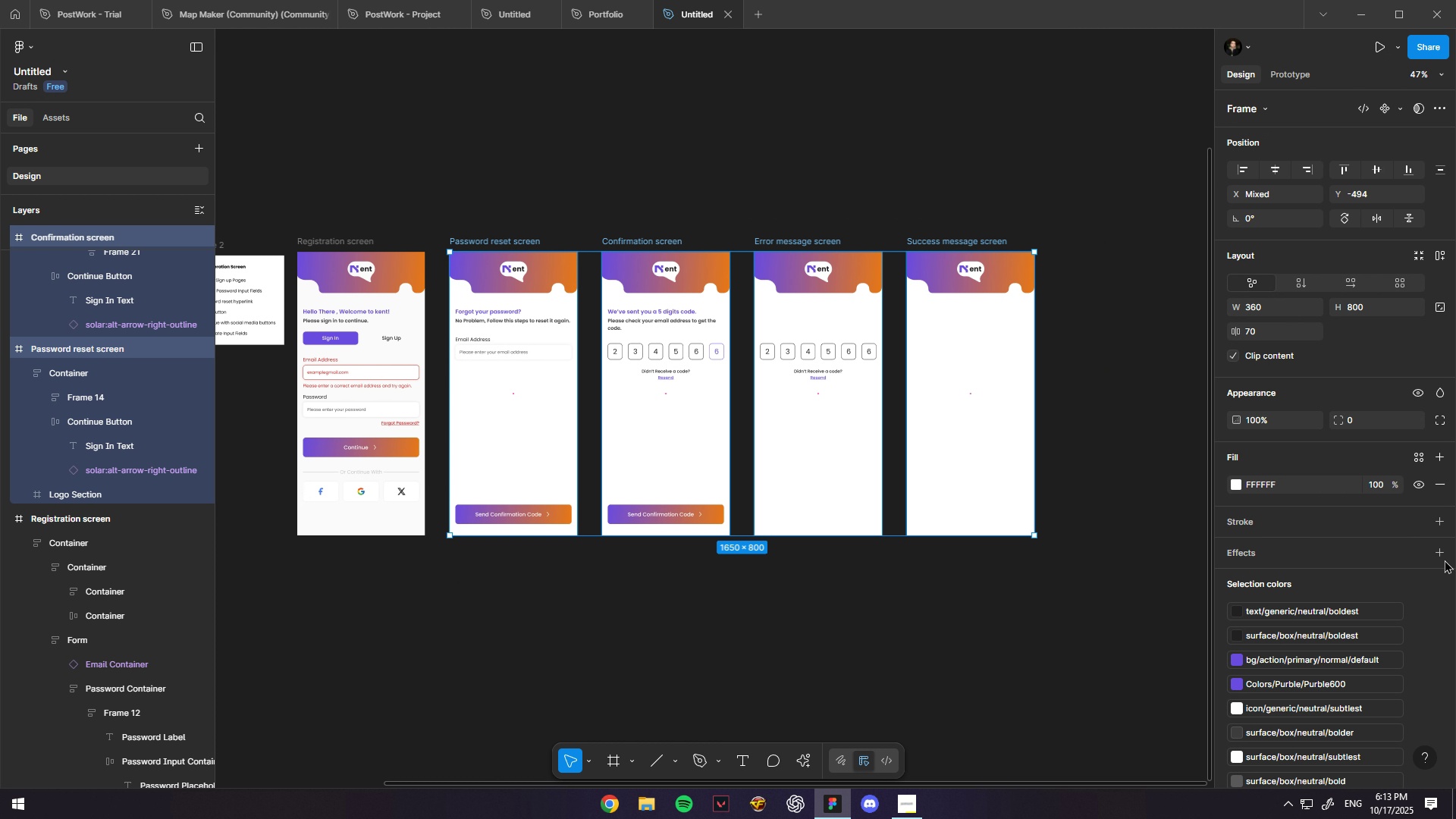 
left_click([1287, 479])
 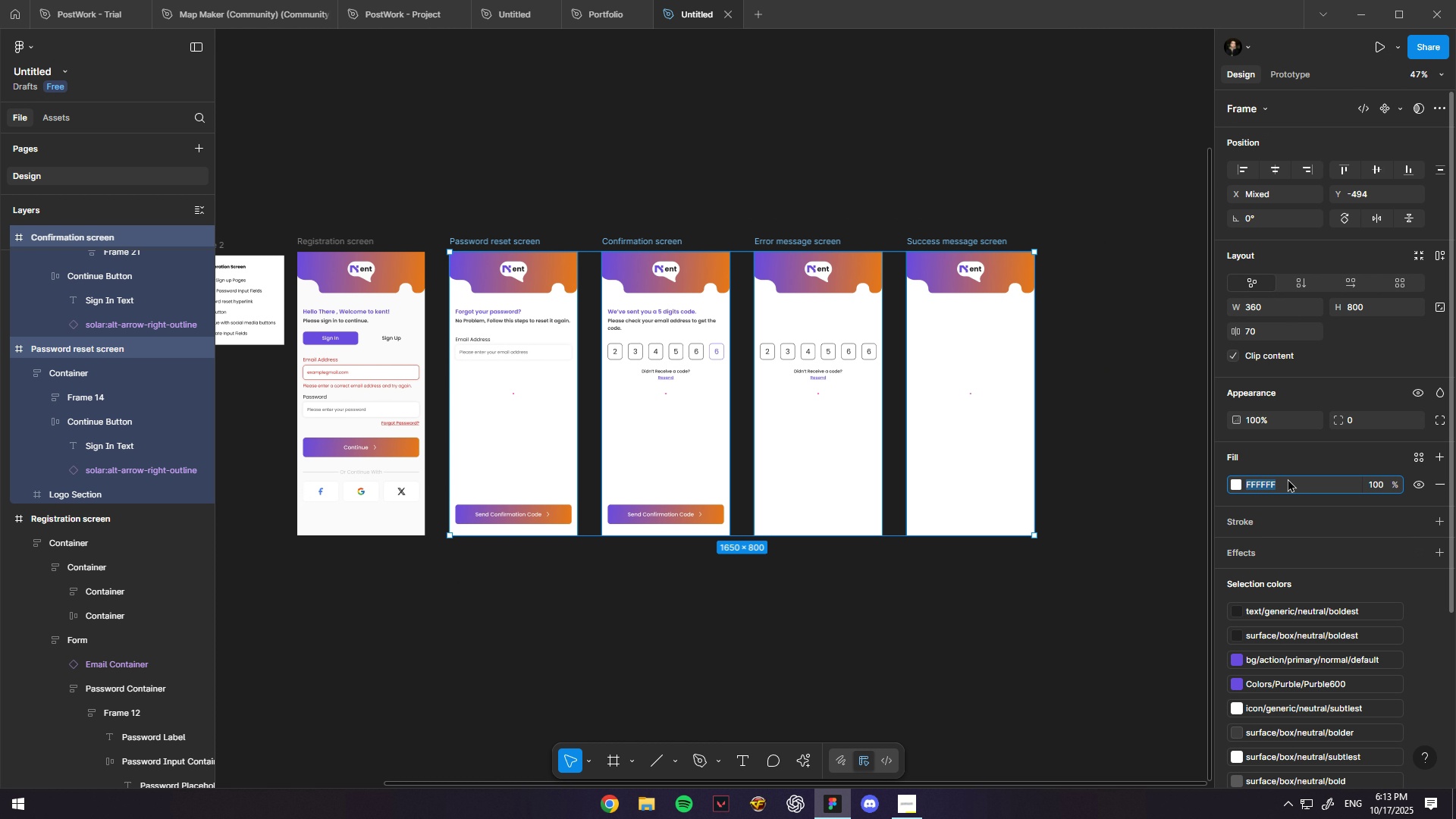 
key(Control+ControlLeft)
 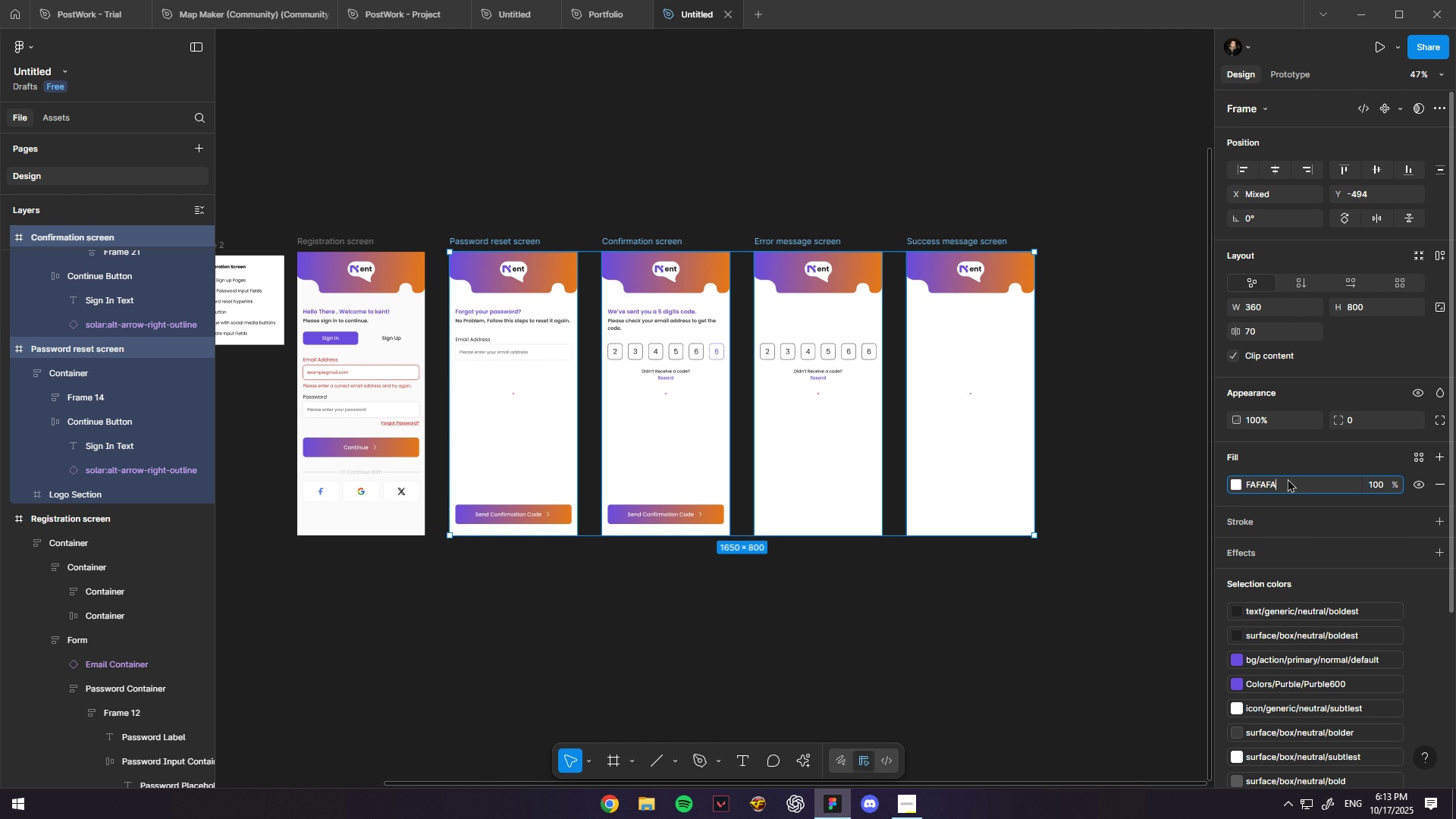 
key(Control+V)
 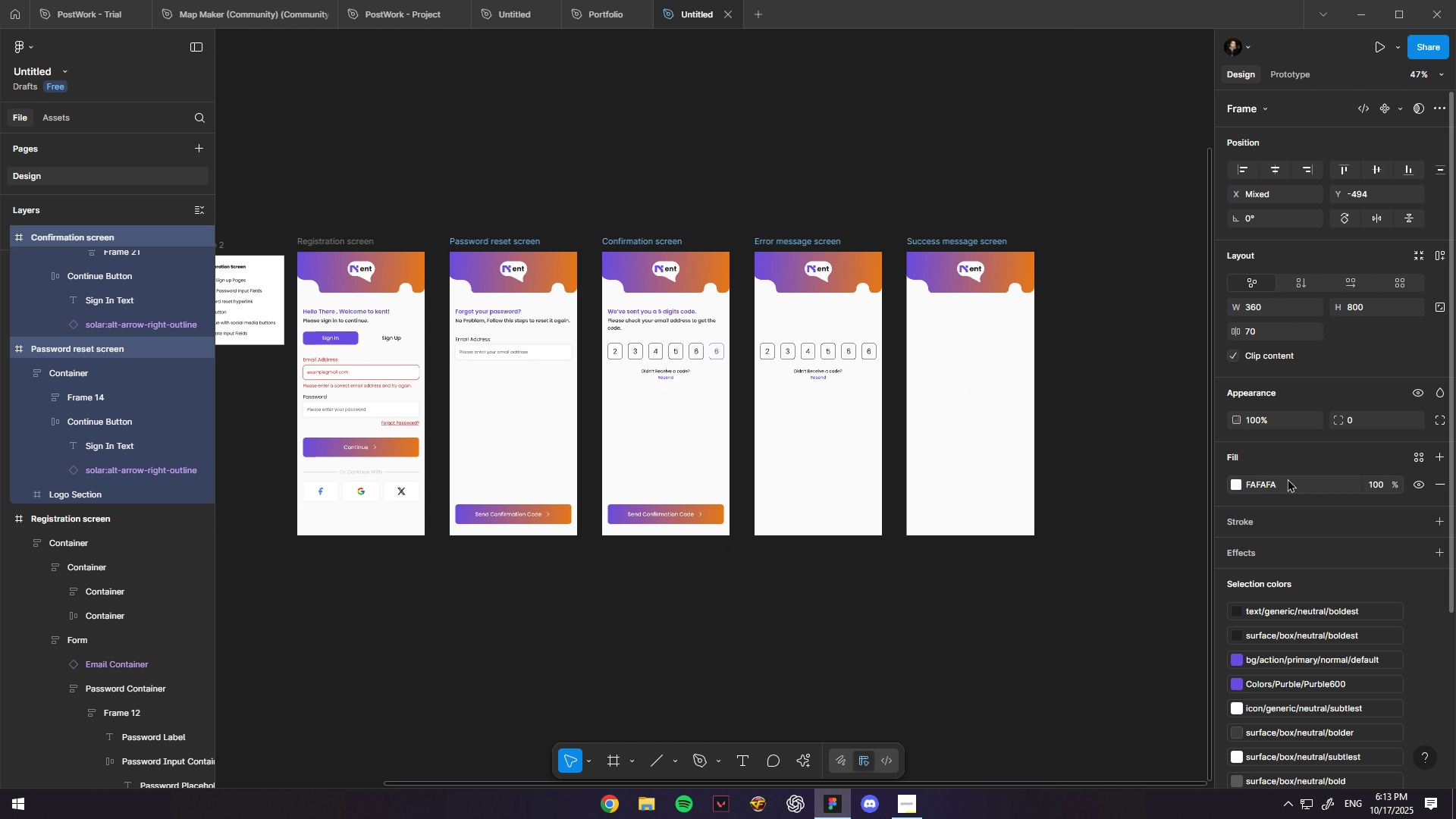 
key(NumpadEnter)
 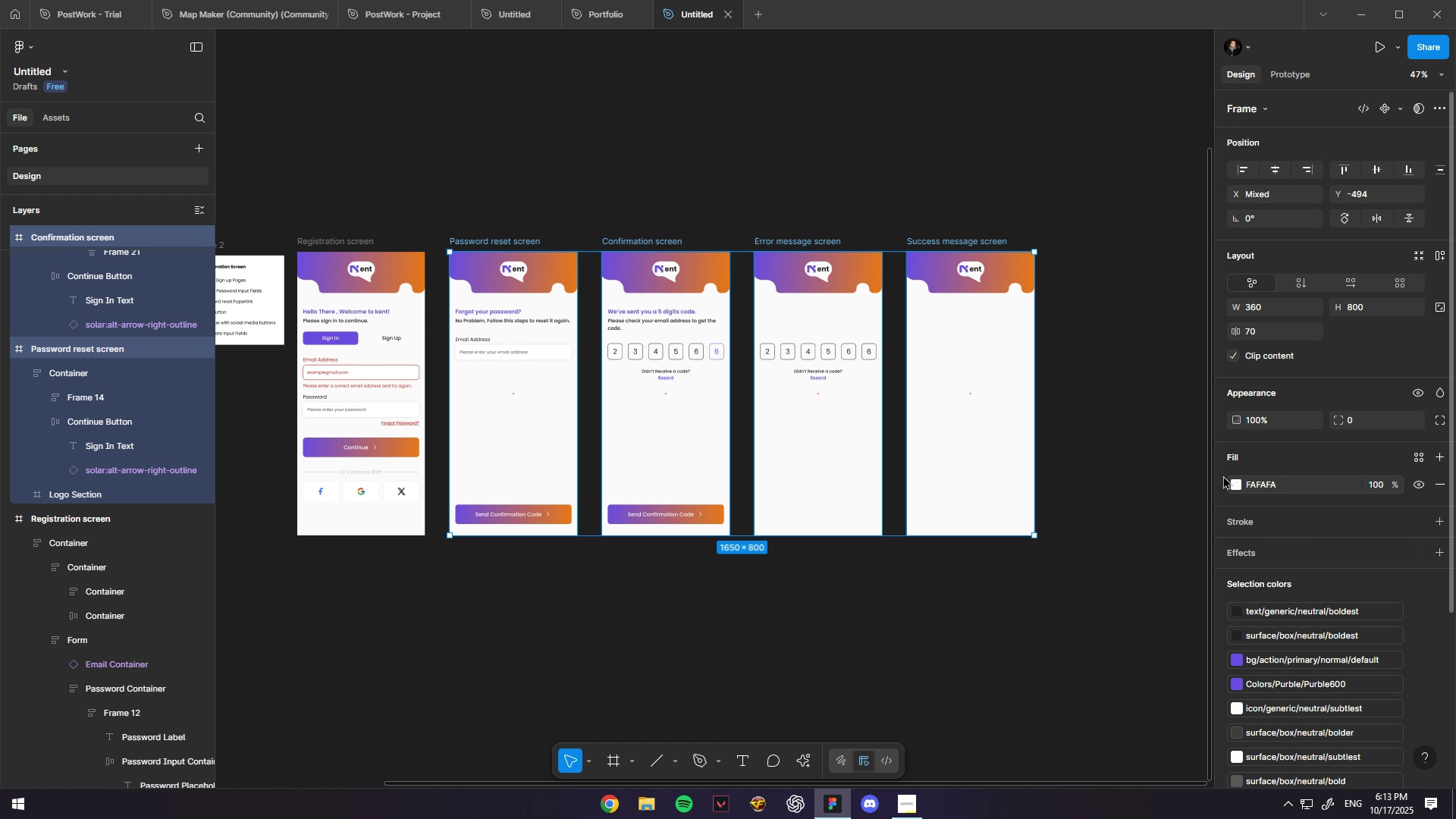 
hold_key(key=ControlLeft, duration=0.65)
scroll: coordinate [736, 364], scroll_direction: up, amount: 6.0
 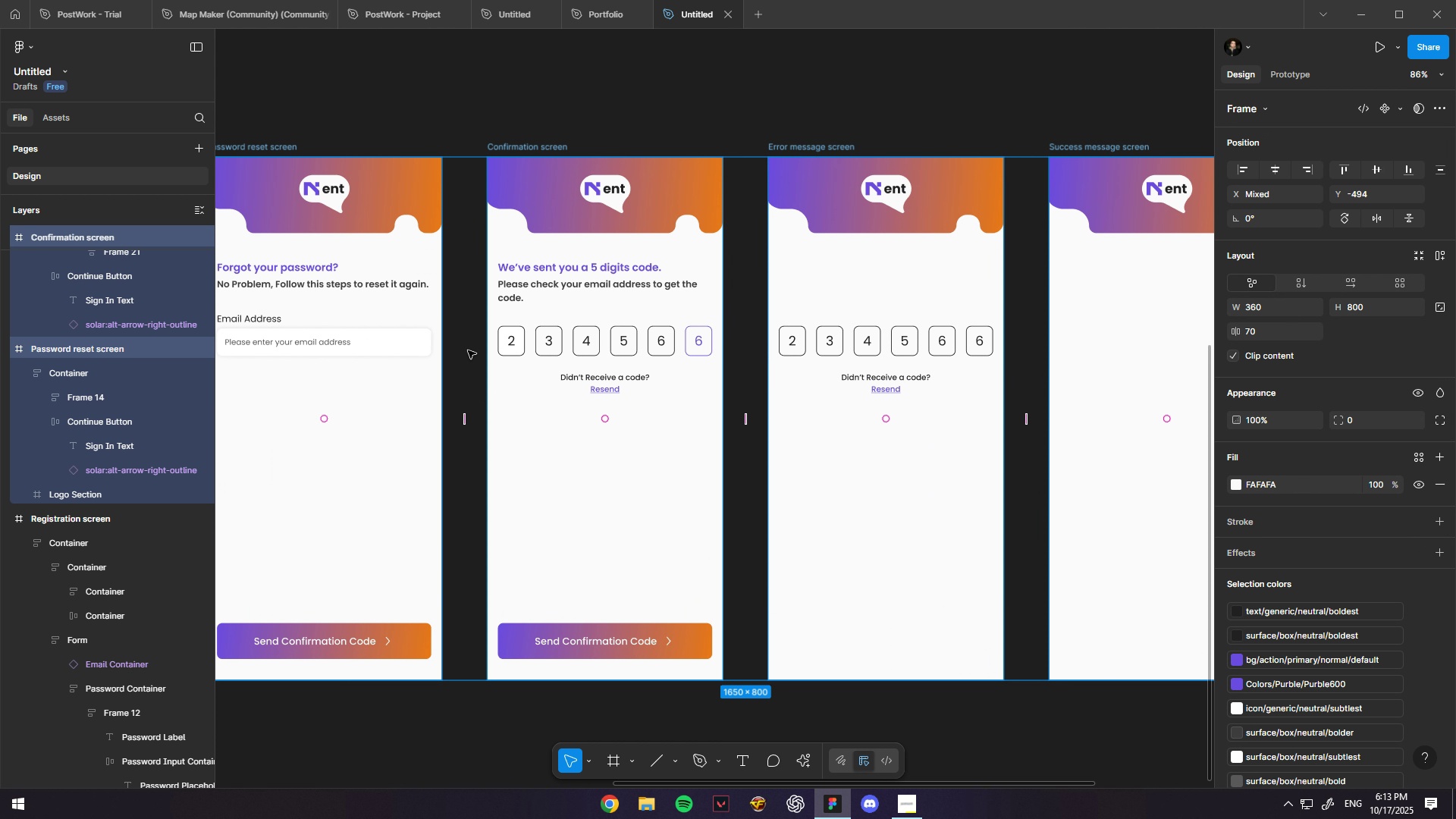 
hold_key(key=ControlLeft, duration=1.17)
scroll: coordinate [517, 342], scroll_direction: up, amount: 7.0
 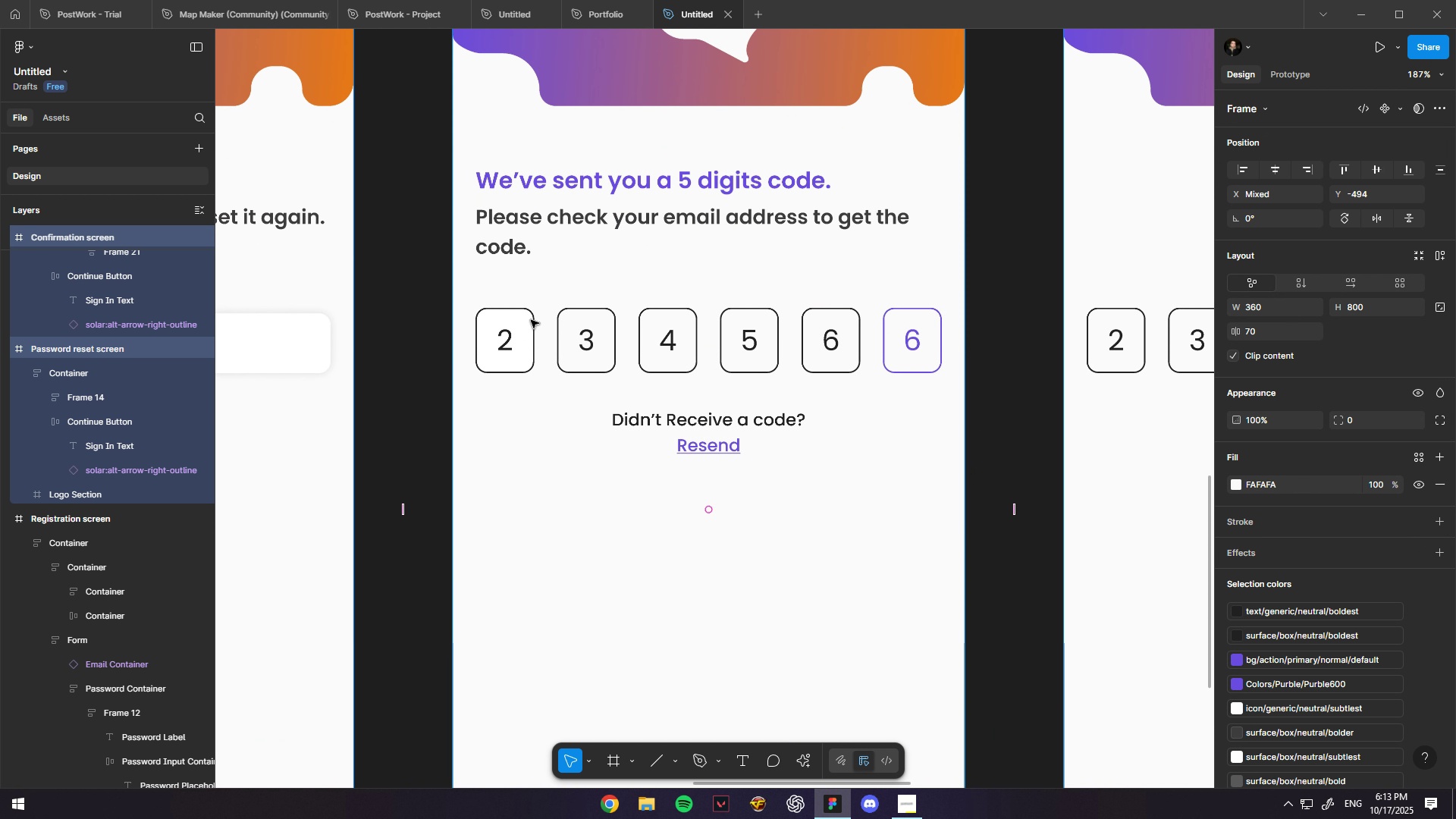 
left_click([531, 320])
 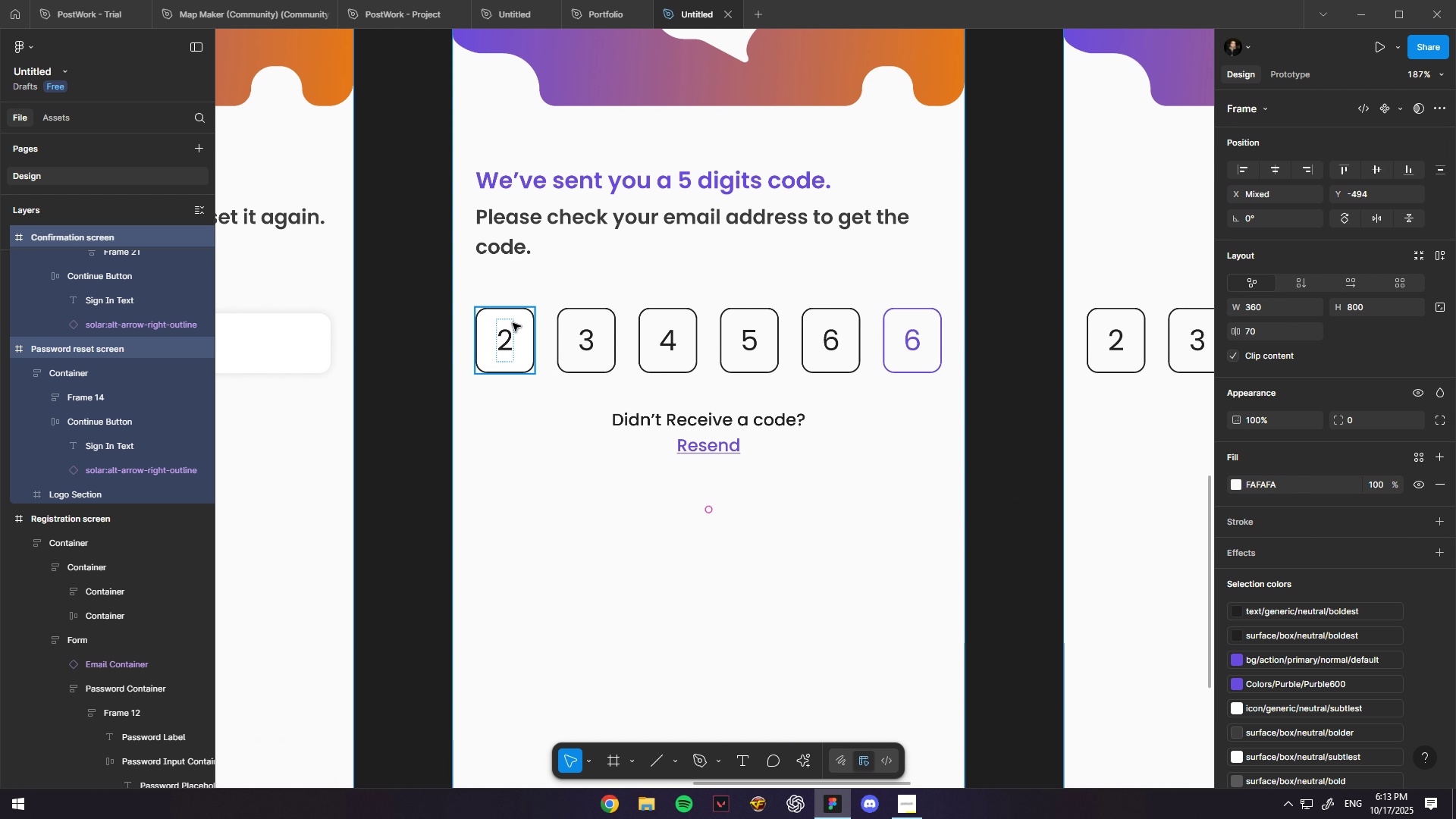 
scroll: coordinate [552, 330], scroll_direction: down, amount: 4.0
 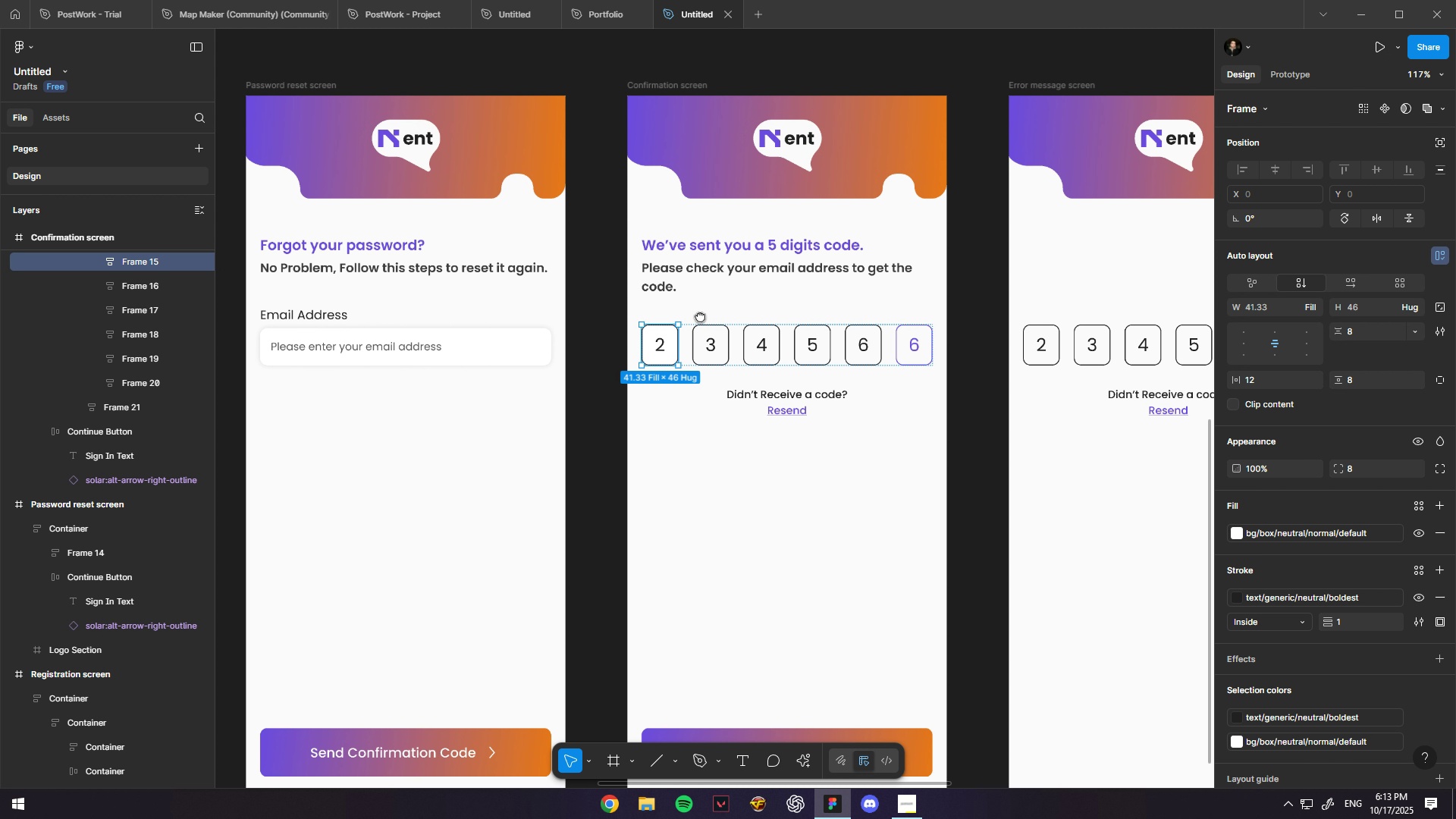 
hold_key(key=ControlLeft, duration=0.37)
 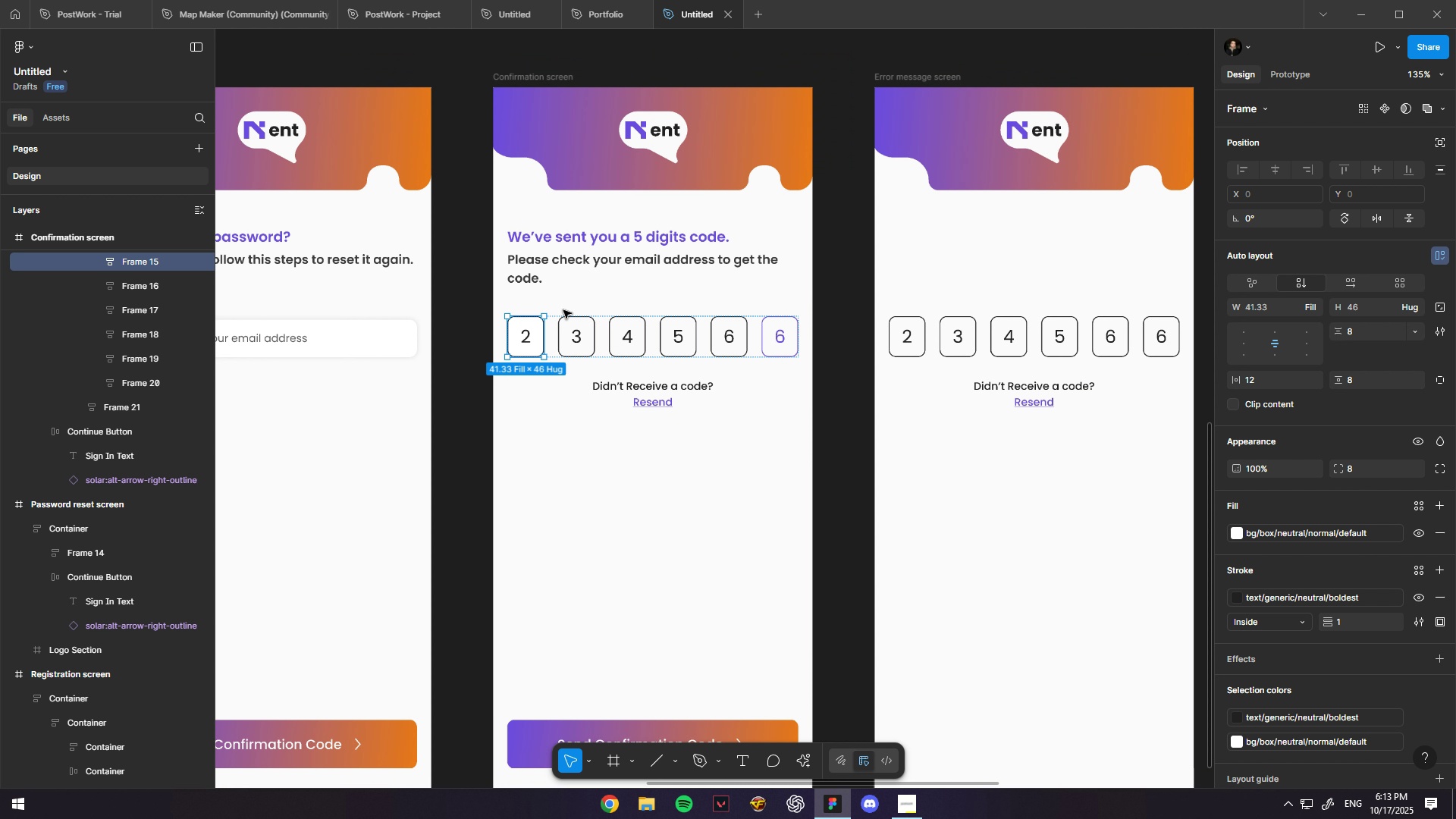 
hold_key(key=Space, duration=0.6)
 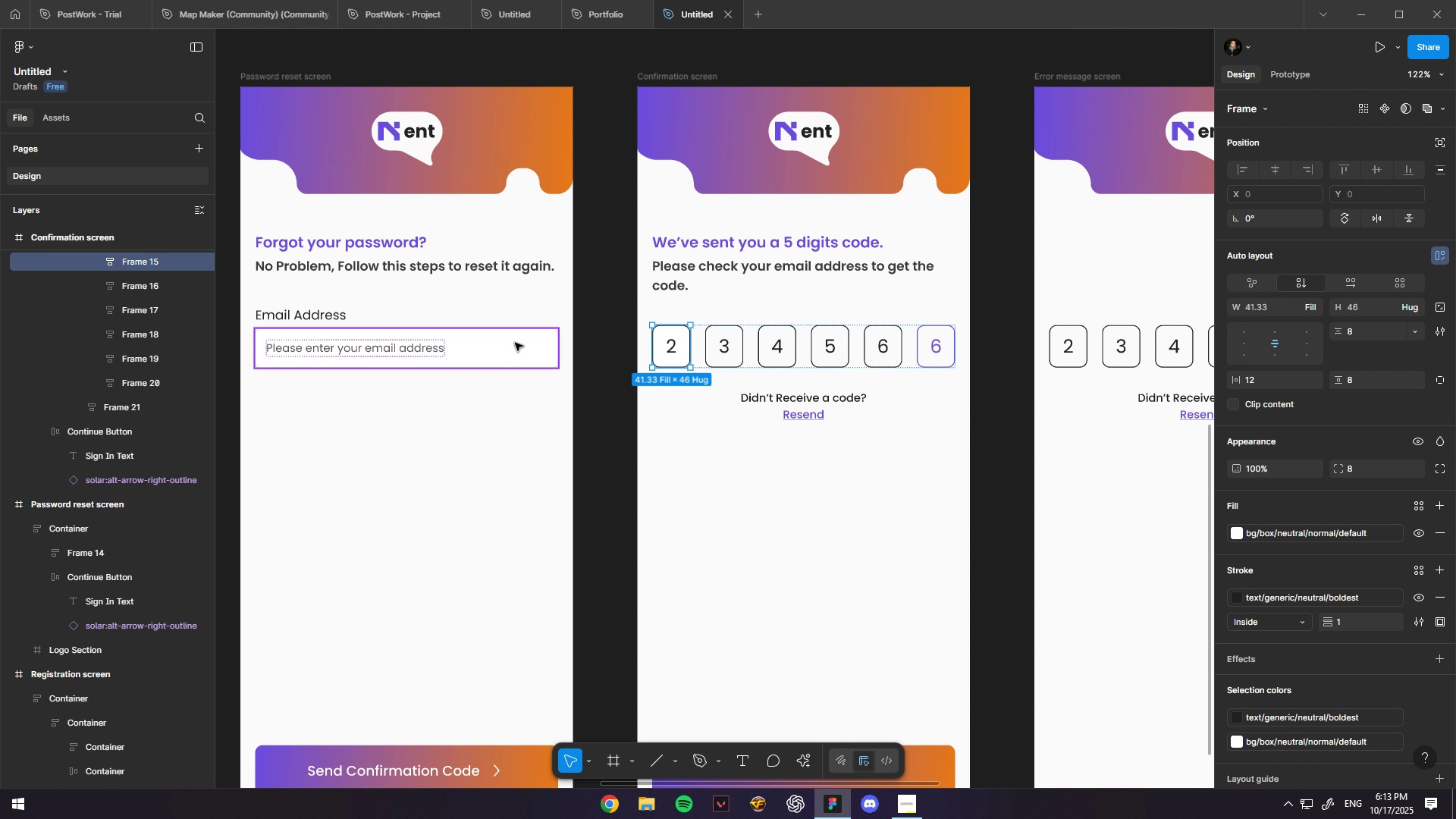 
hold_key(key=ControlLeft, duration=1.53)
scroll: coordinate [442, 325], scroll_direction: up, amount: 1.0
 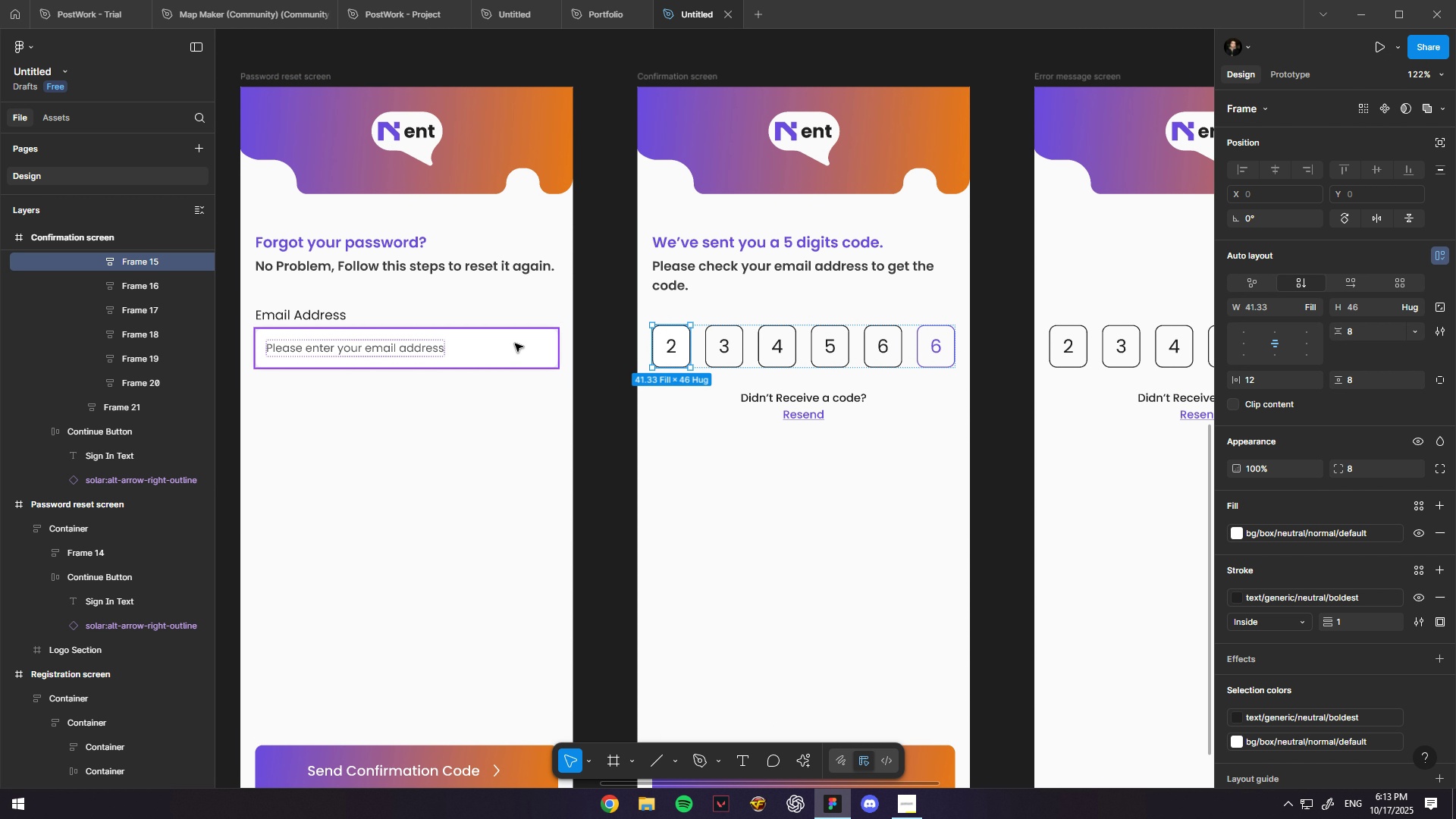 
left_click([515, 344])
 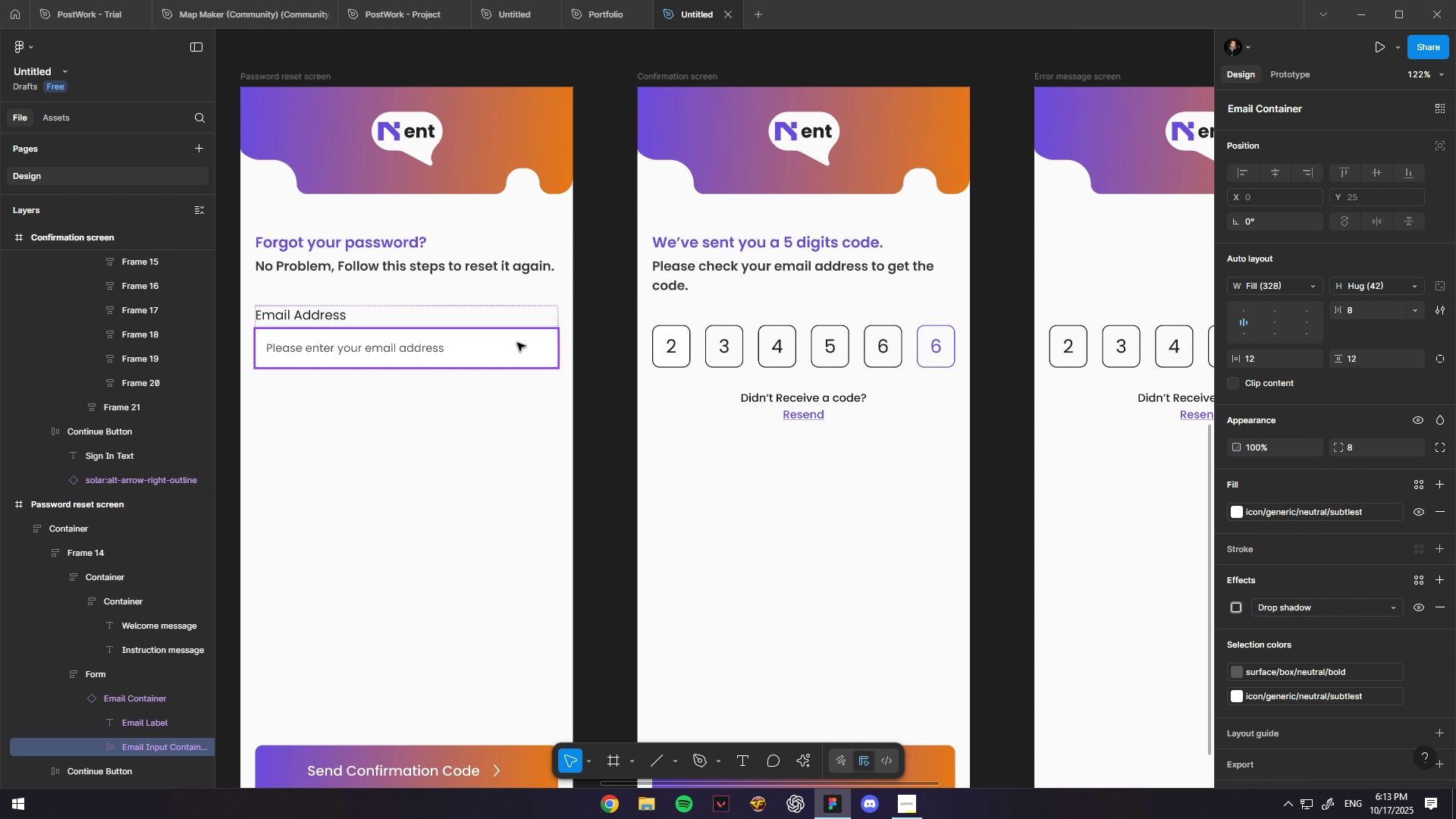 
scroll: coordinate [672, 350], scroll_direction: up, amount: 5.0
 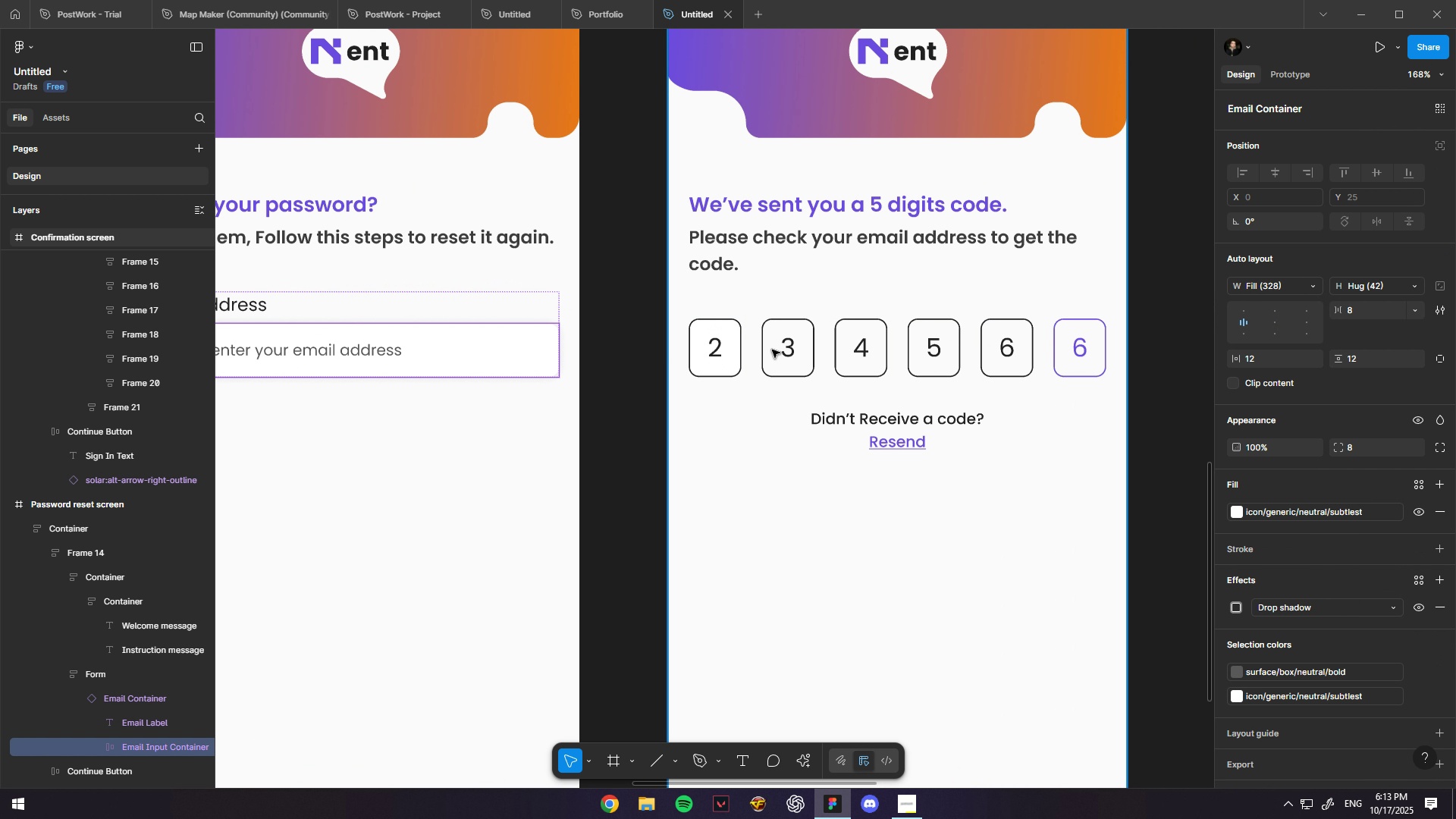 
hold_key(key=ControlLeft, duration=1.5)
scroll: coordinate [736, 337], scroll_direction: up, amount: 6.0
 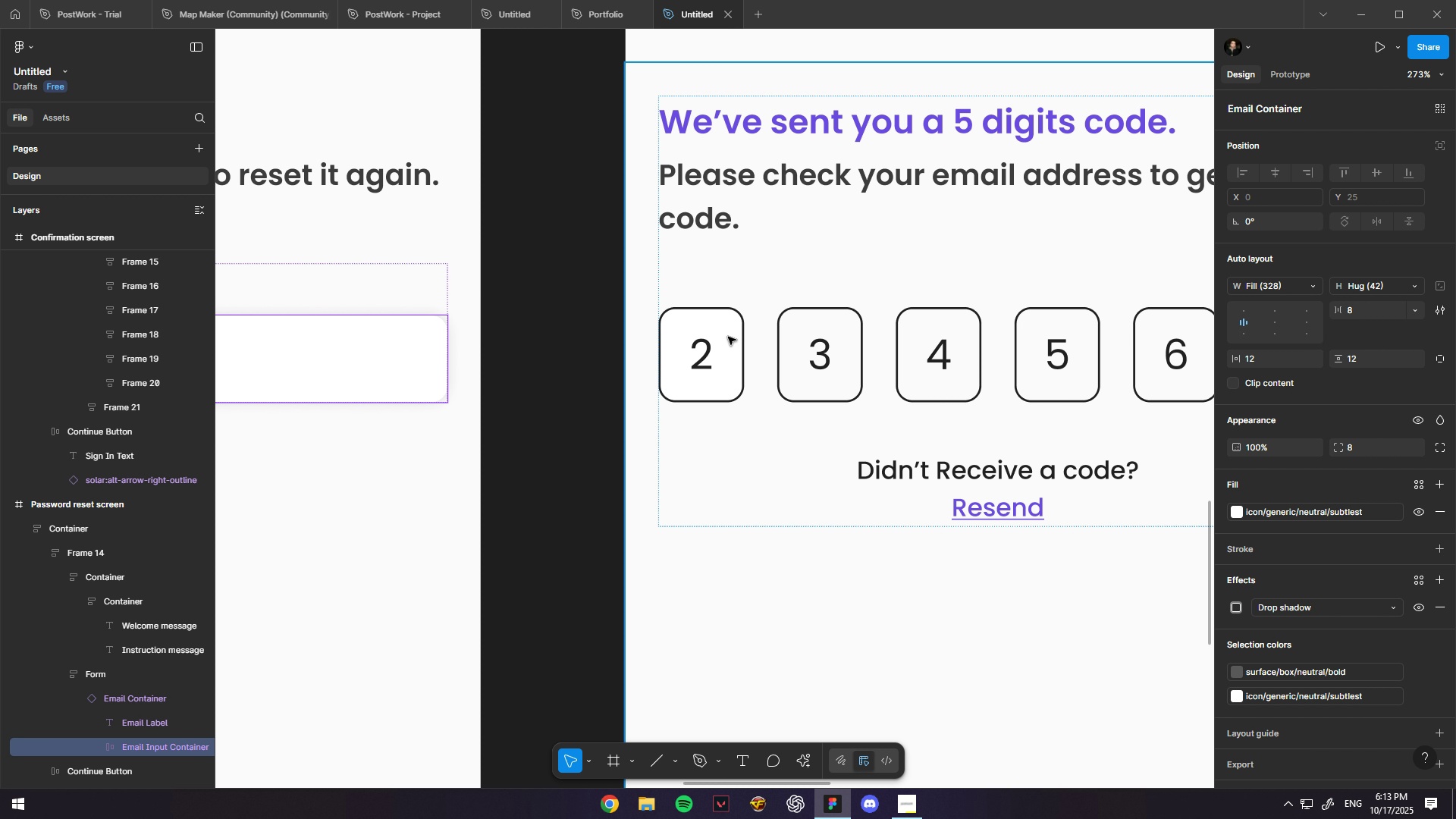 
hold_key(key=ControlLeft, duration=1.02)
left_click([723, 339])
 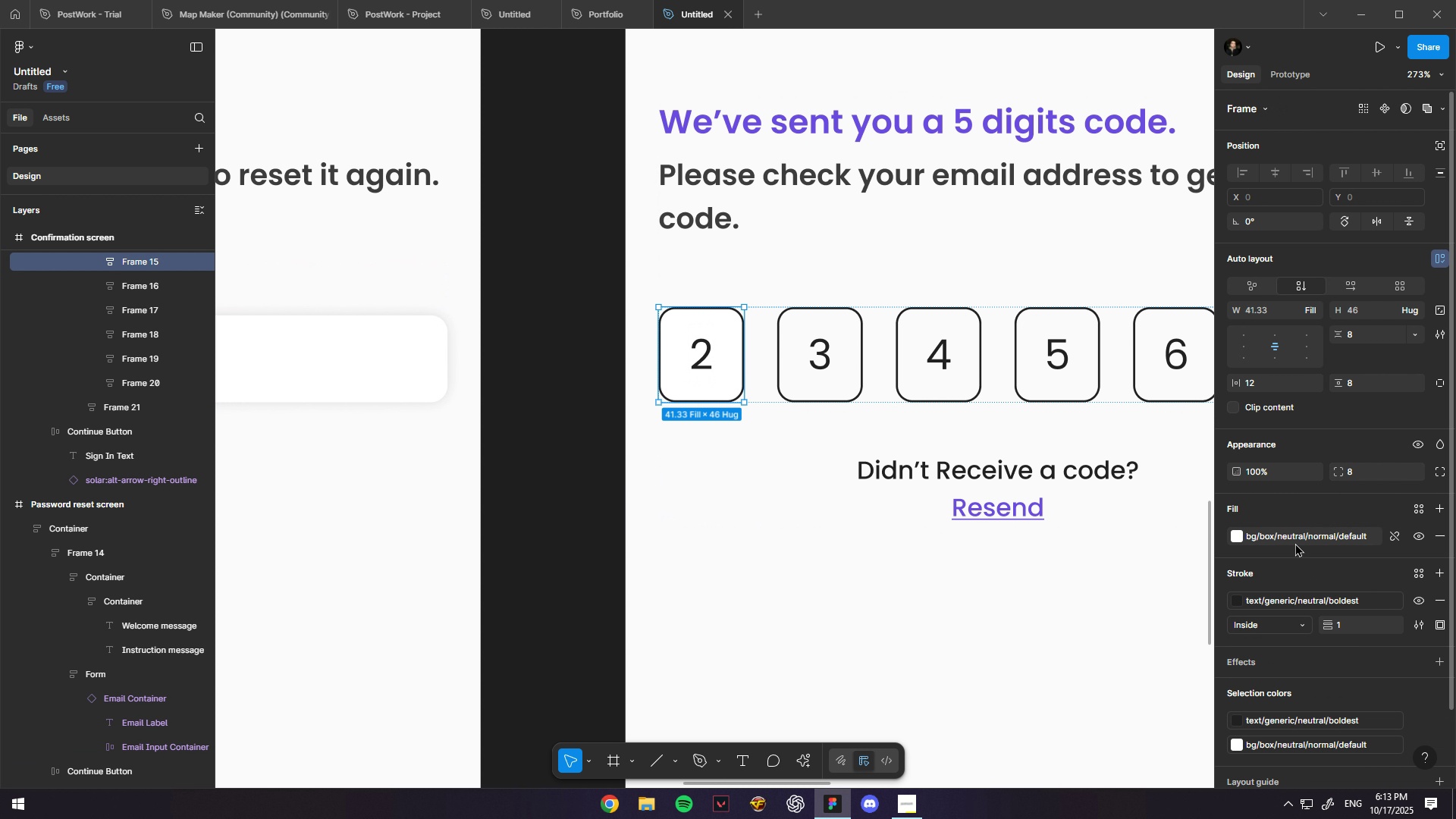 
left_click([1294, 542])
 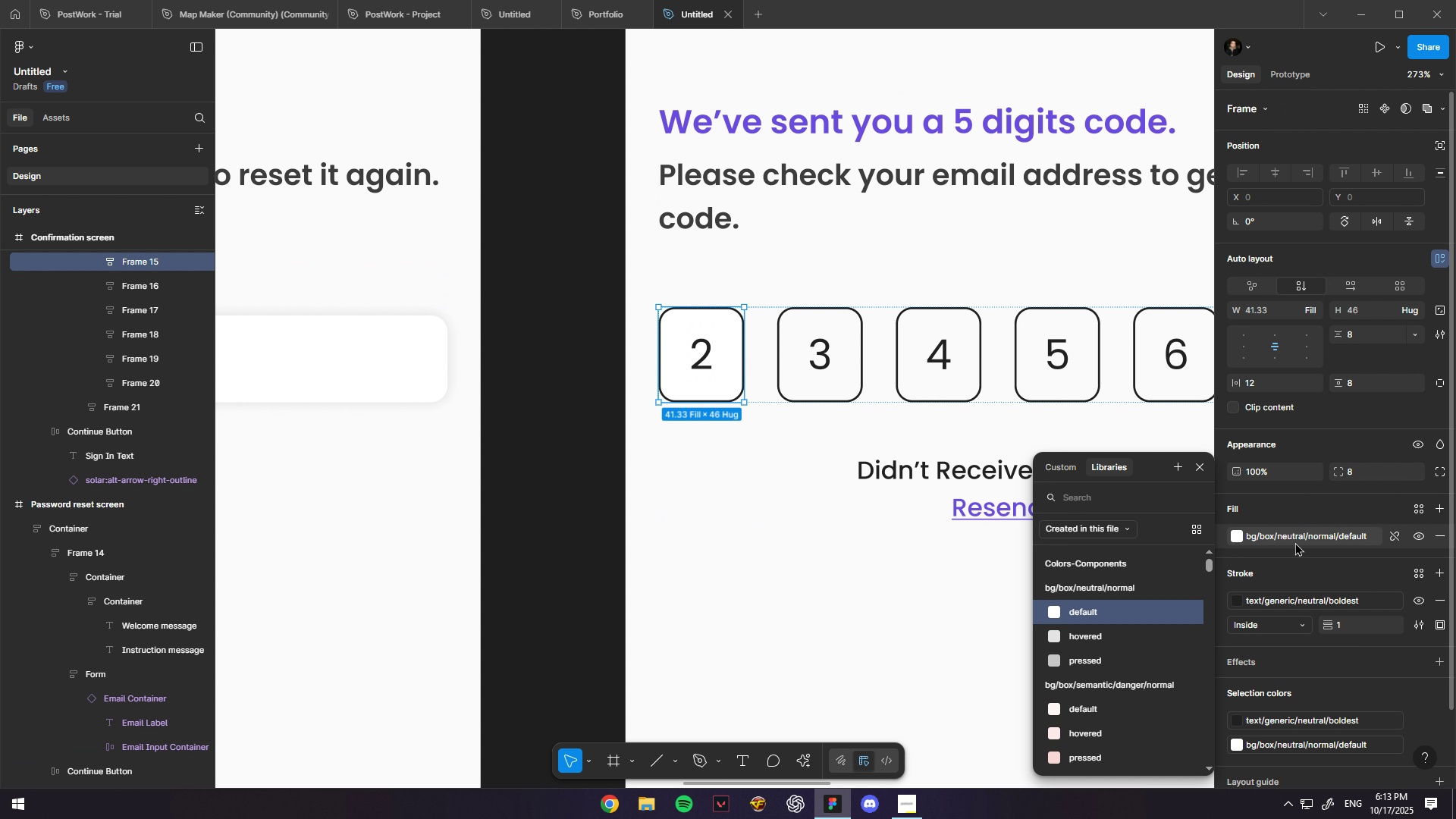 
type(icon)
 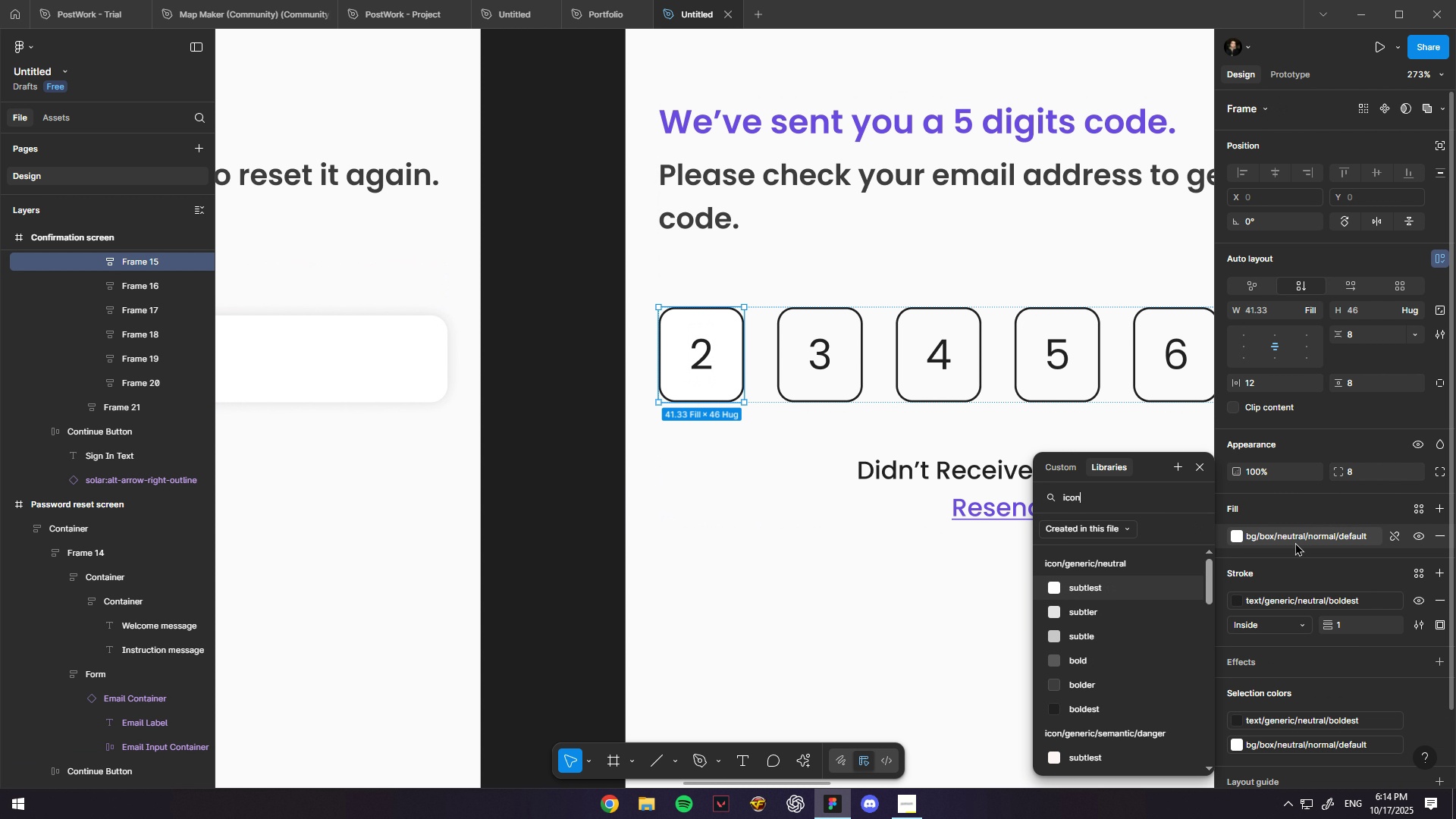 
key(Enter)
 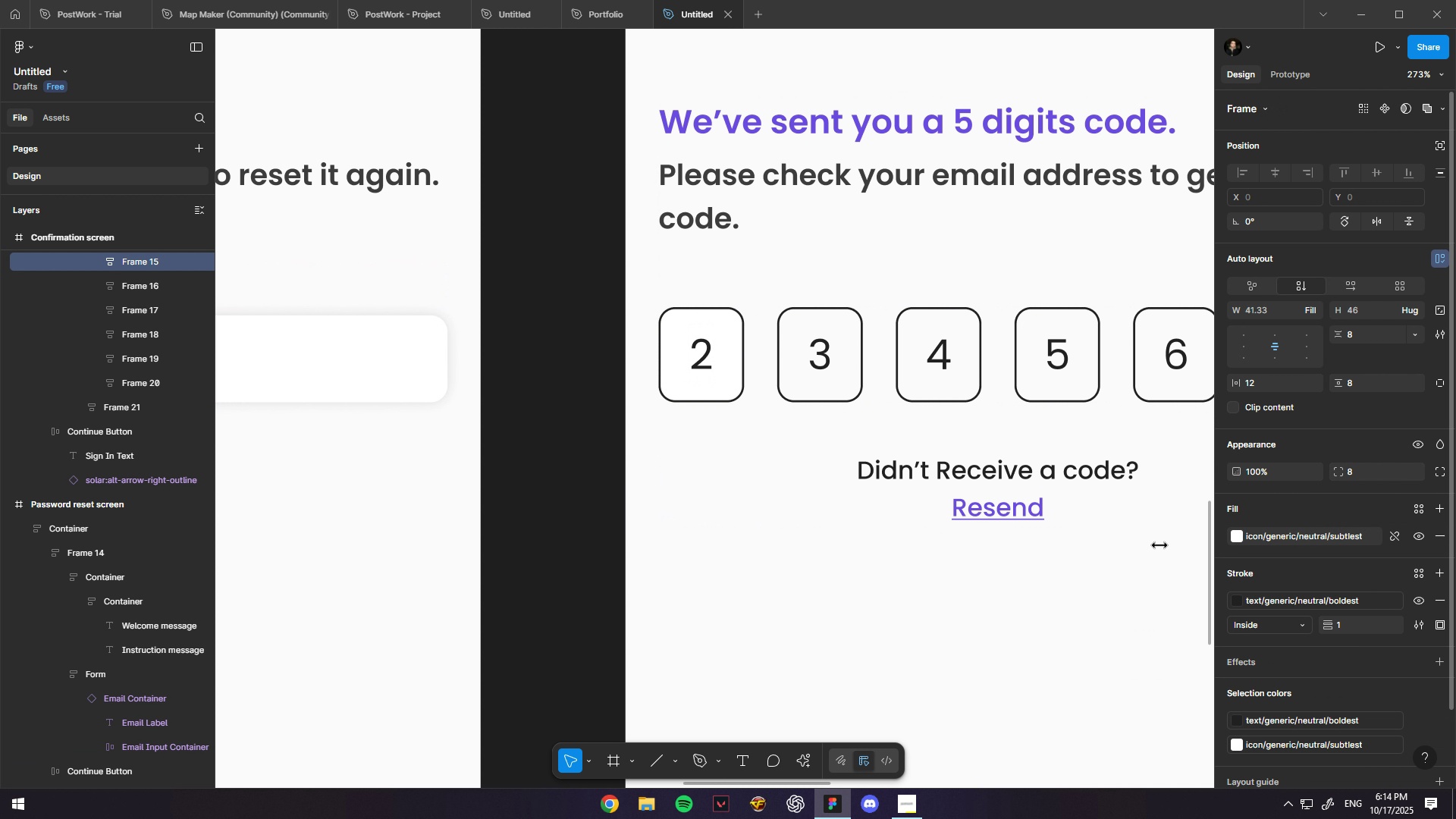 
hold_key(key=ControlLeft, duration=0.35)
 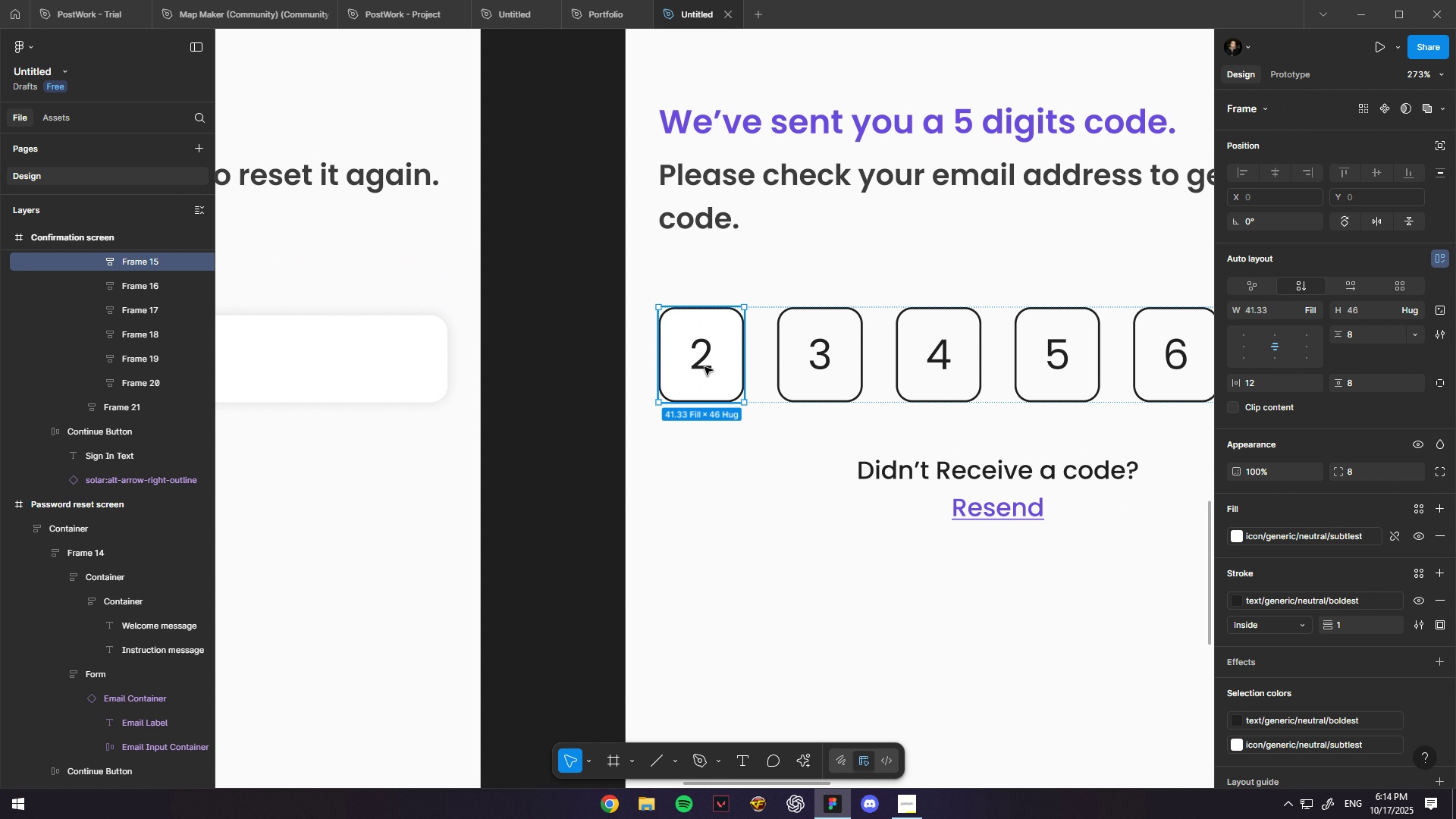 
scroll: coordinate [709, 356], scroll_direction: up, amount: 3.0
 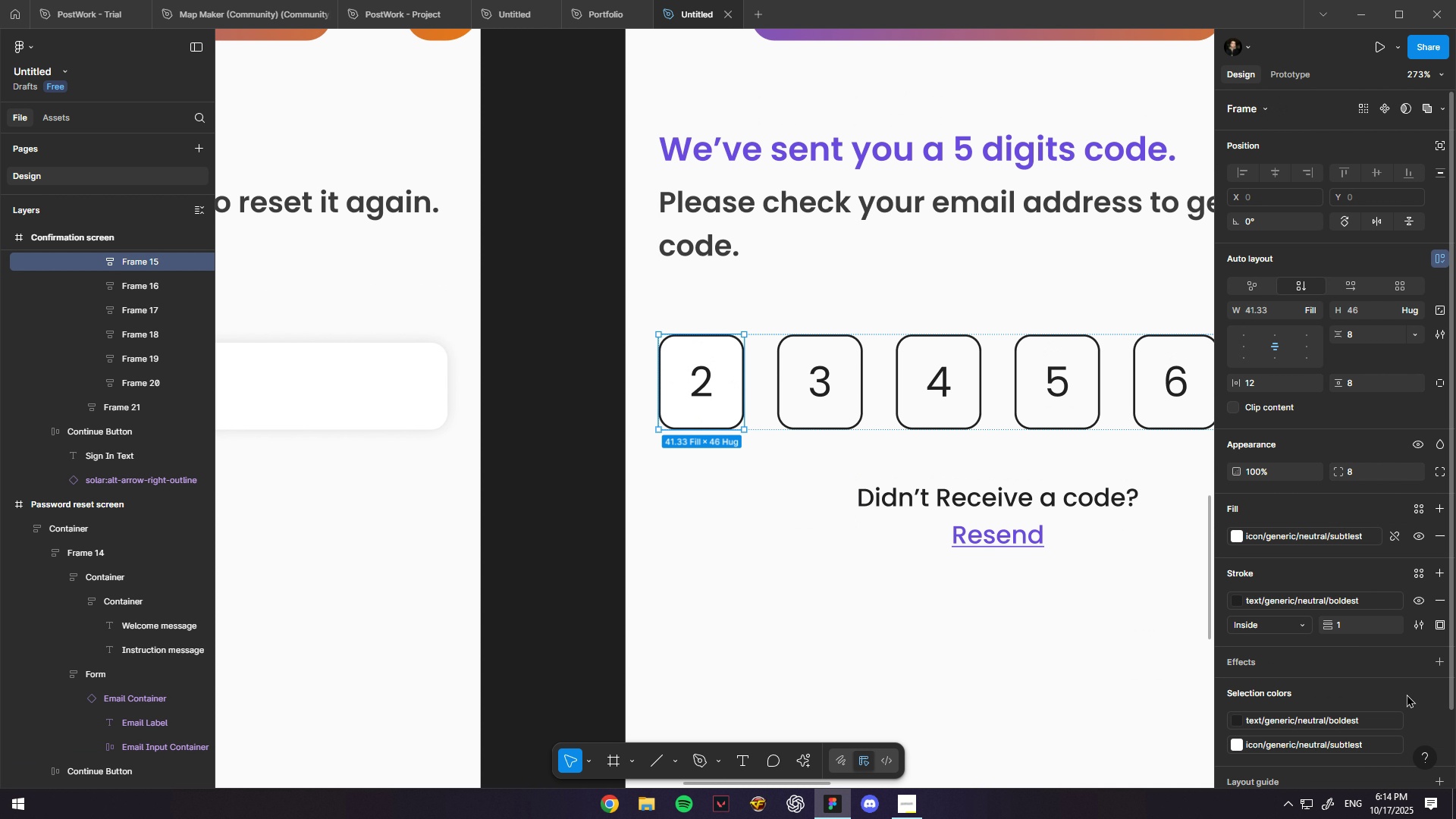 
scroll: coordinate [1355, 637], scroll_direction: down, amount: 1.0
 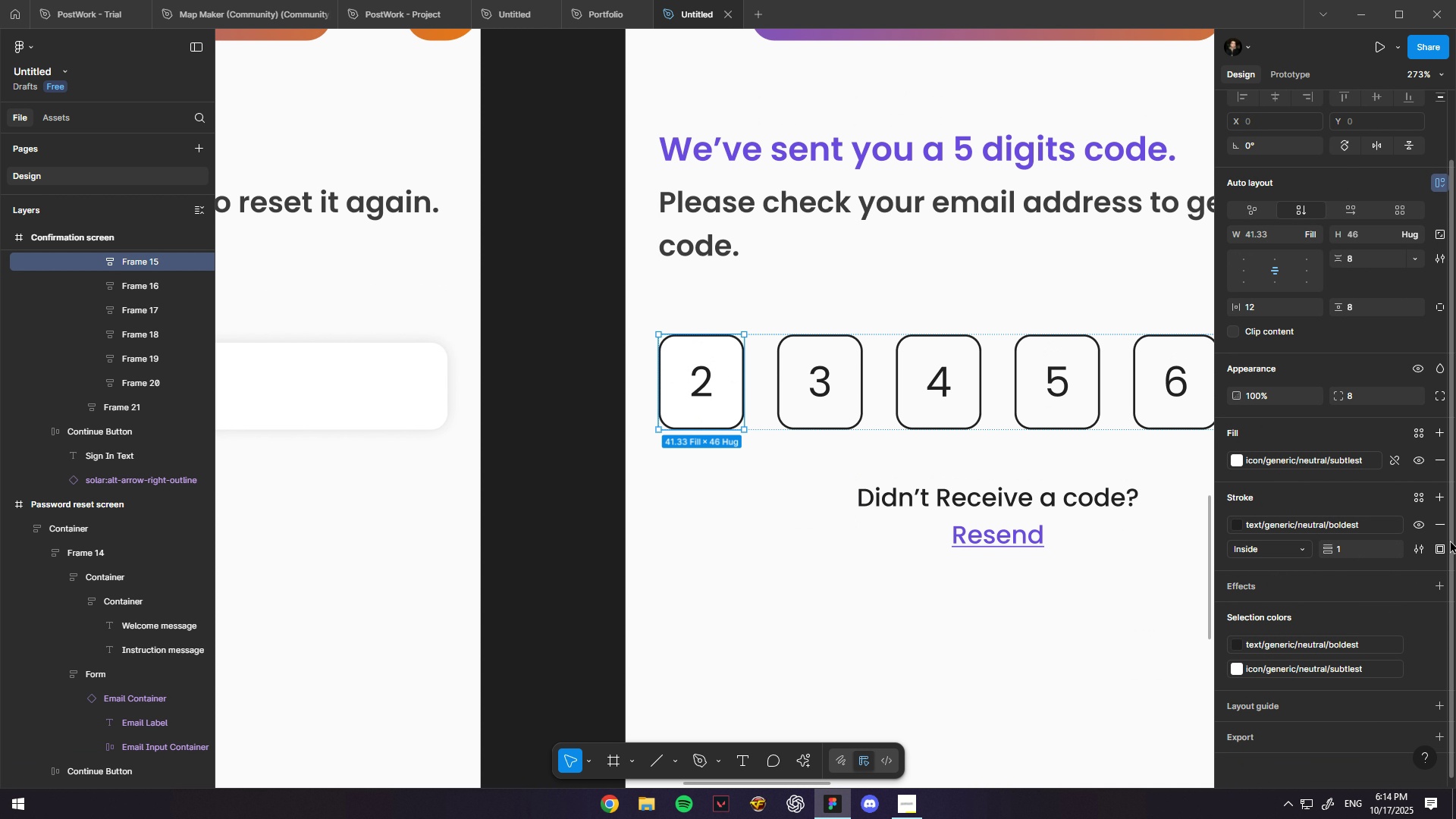 
left_click([1439, 520])
 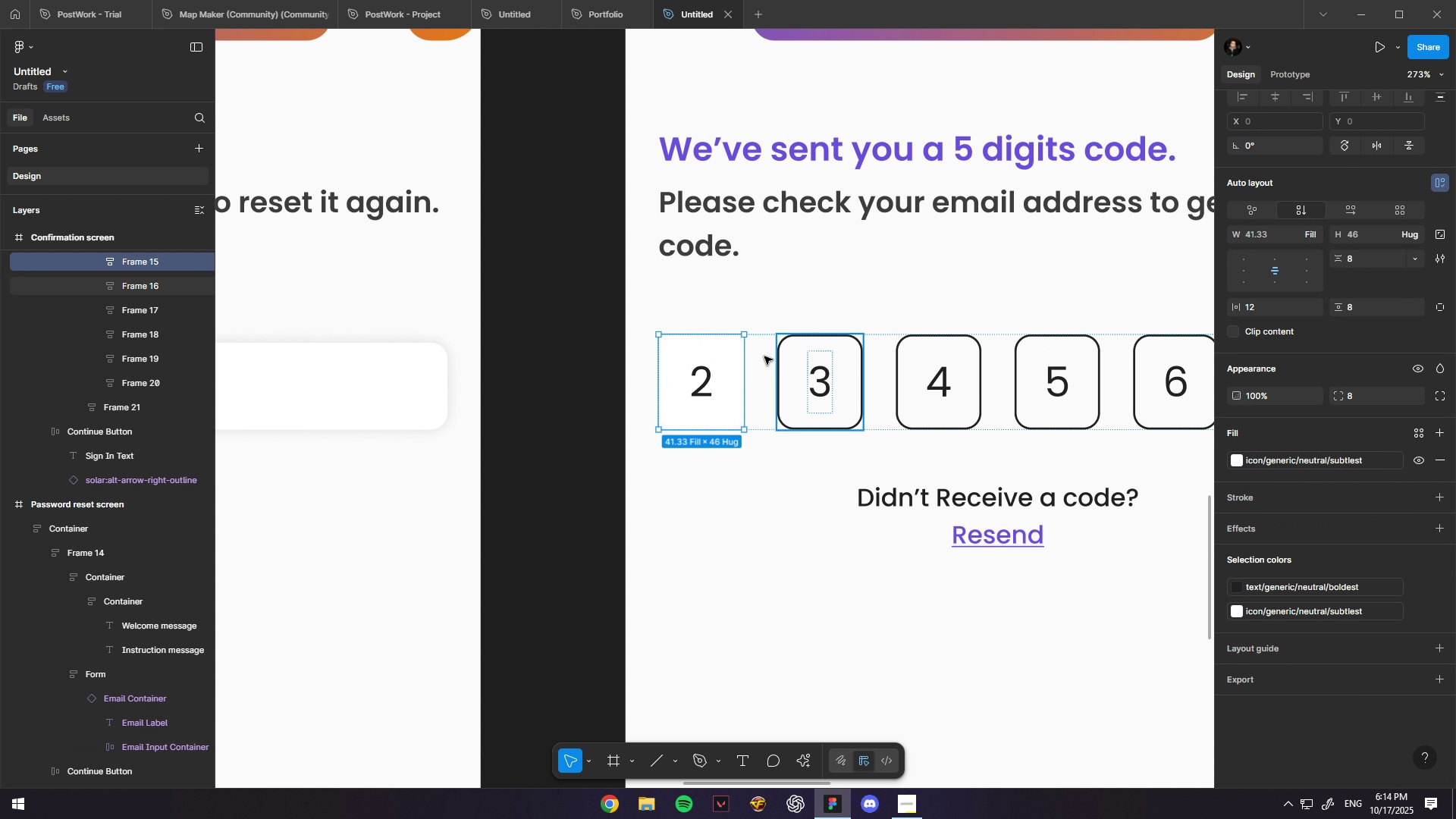 
key(Control+ControlLeft)
 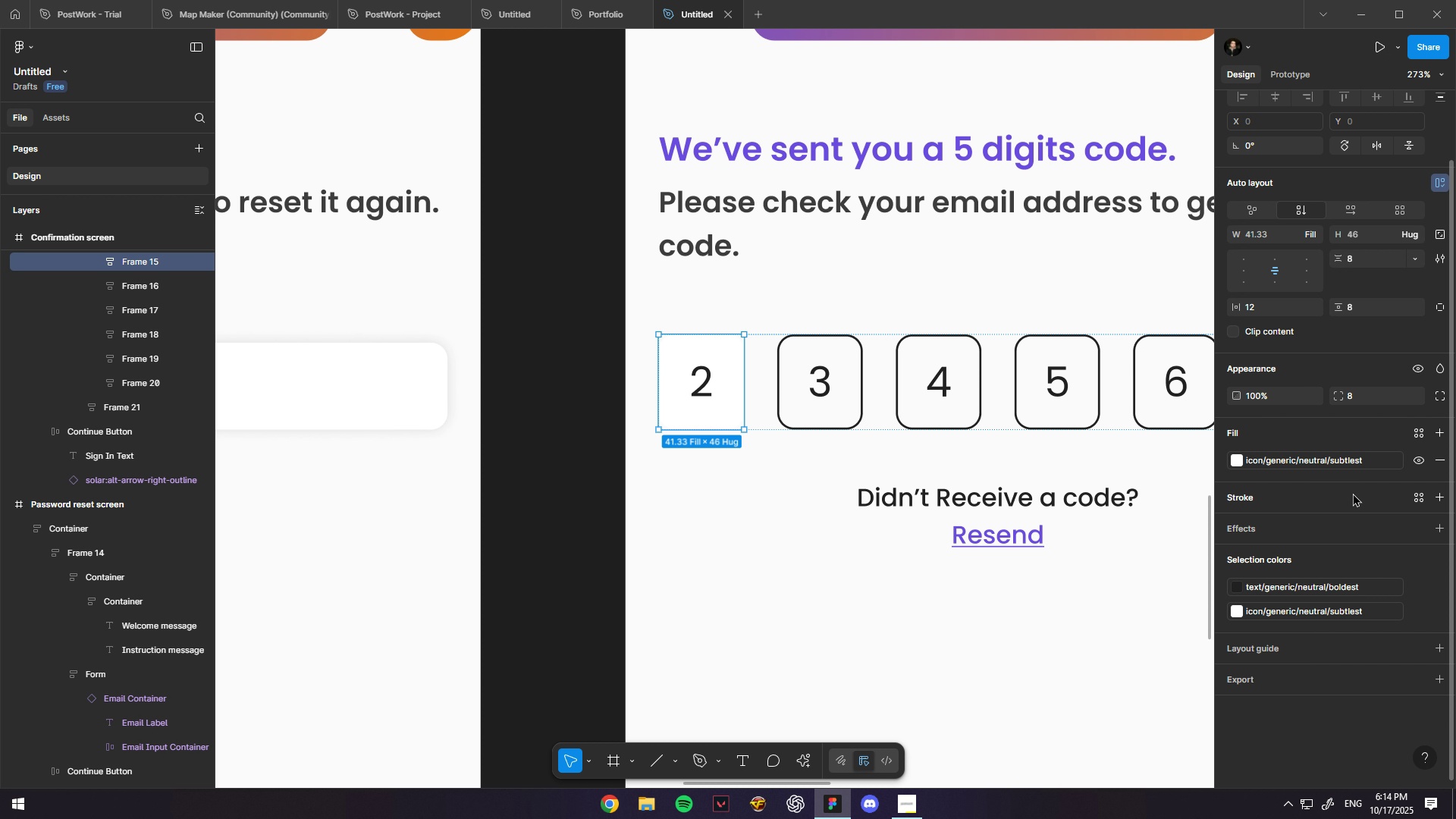 
left_click([1439, 524])
 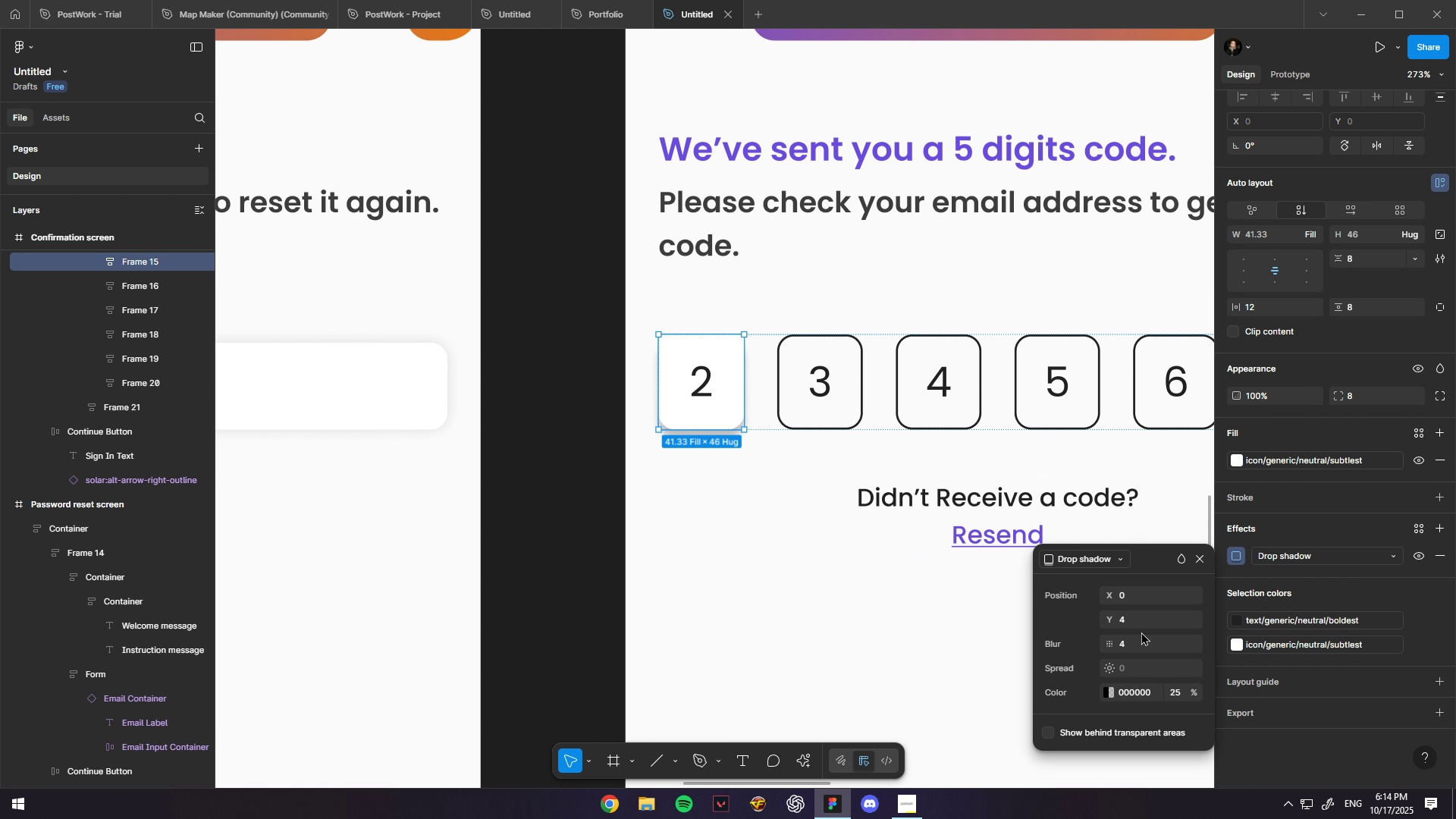 
left_click([1141, 617])
 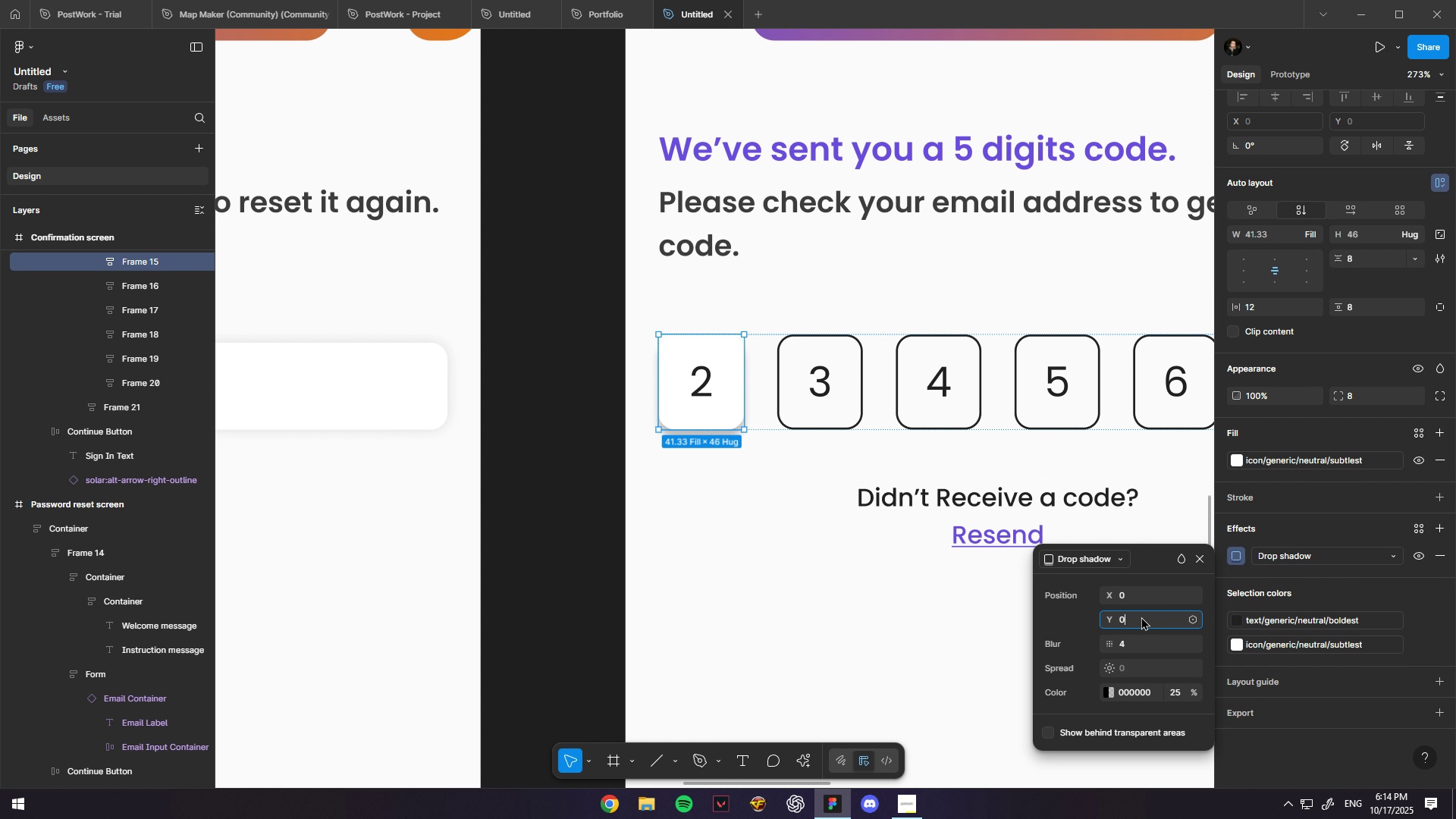 
key(Numpad0)
 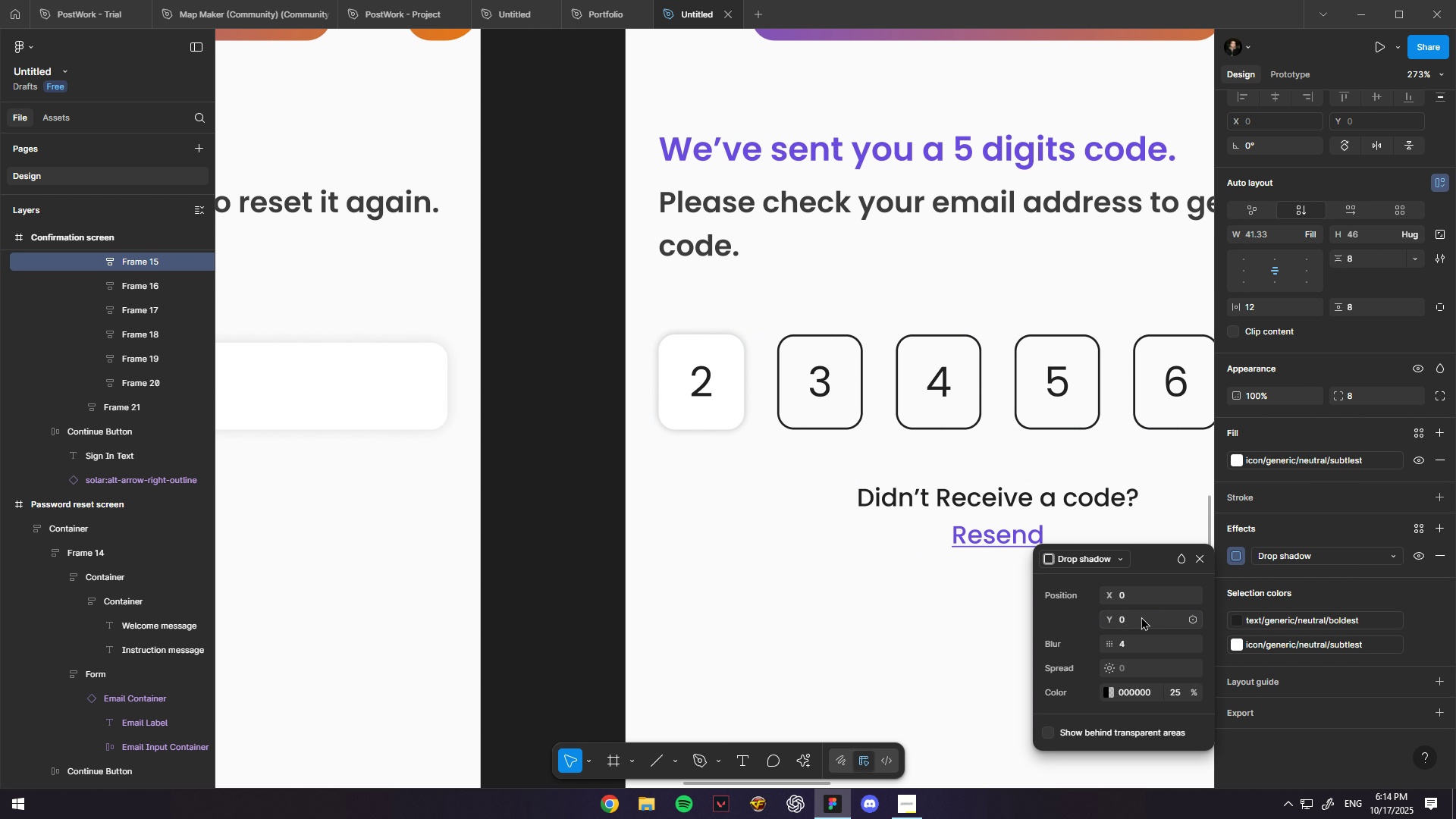 
key(NumpadEnter)
 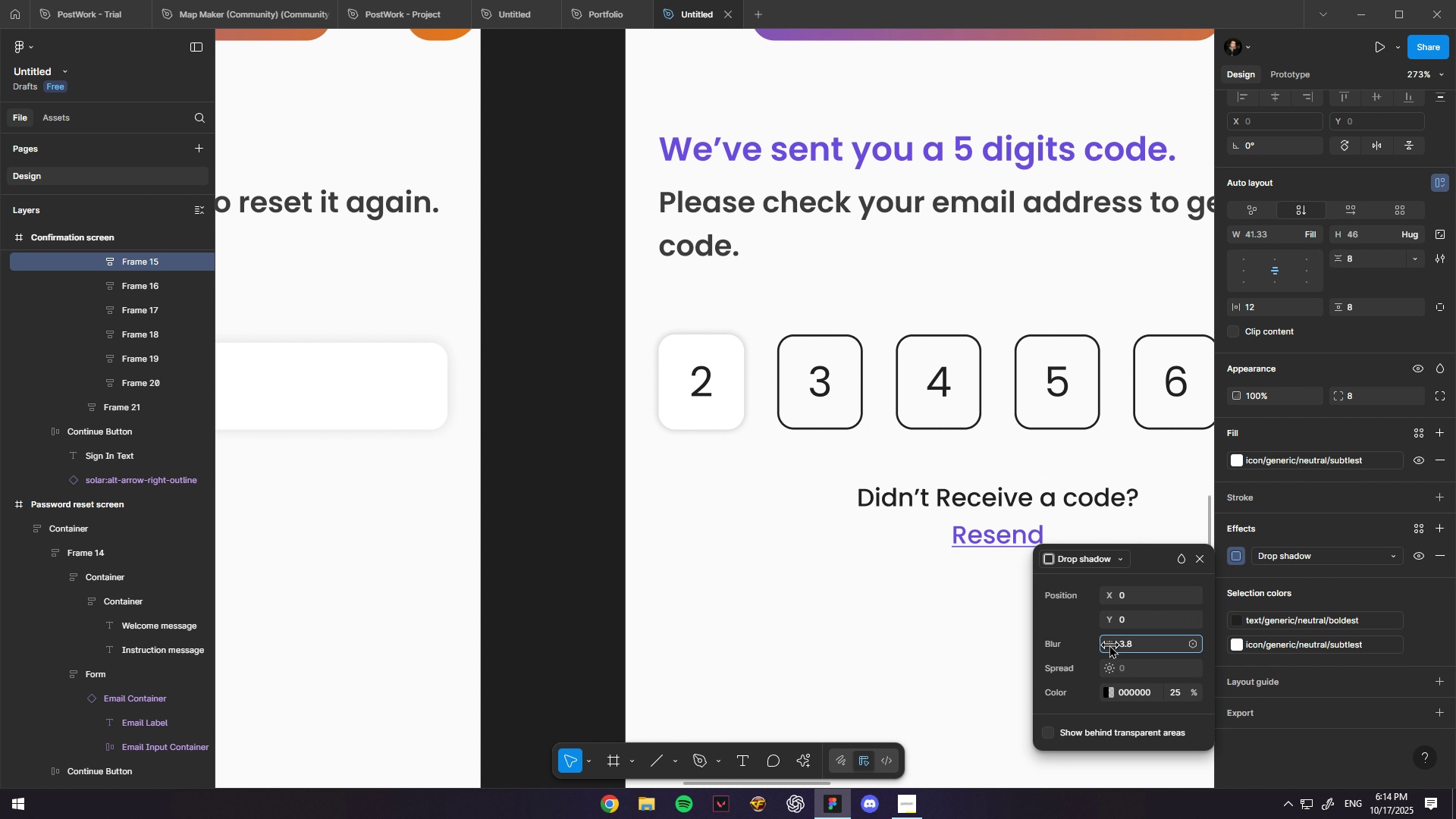 
left_click([1150, 645])
 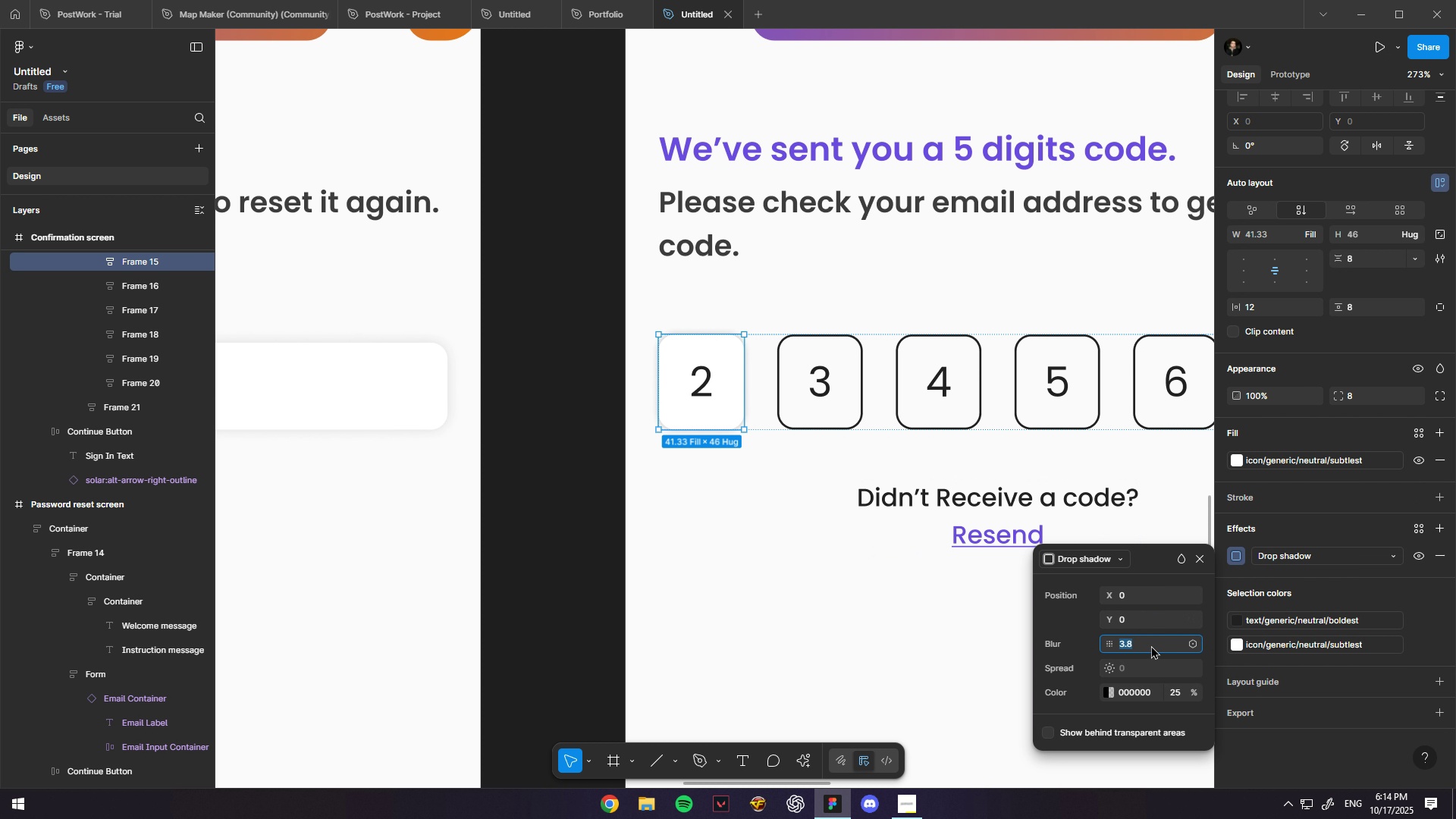 
key(Numpad2)
 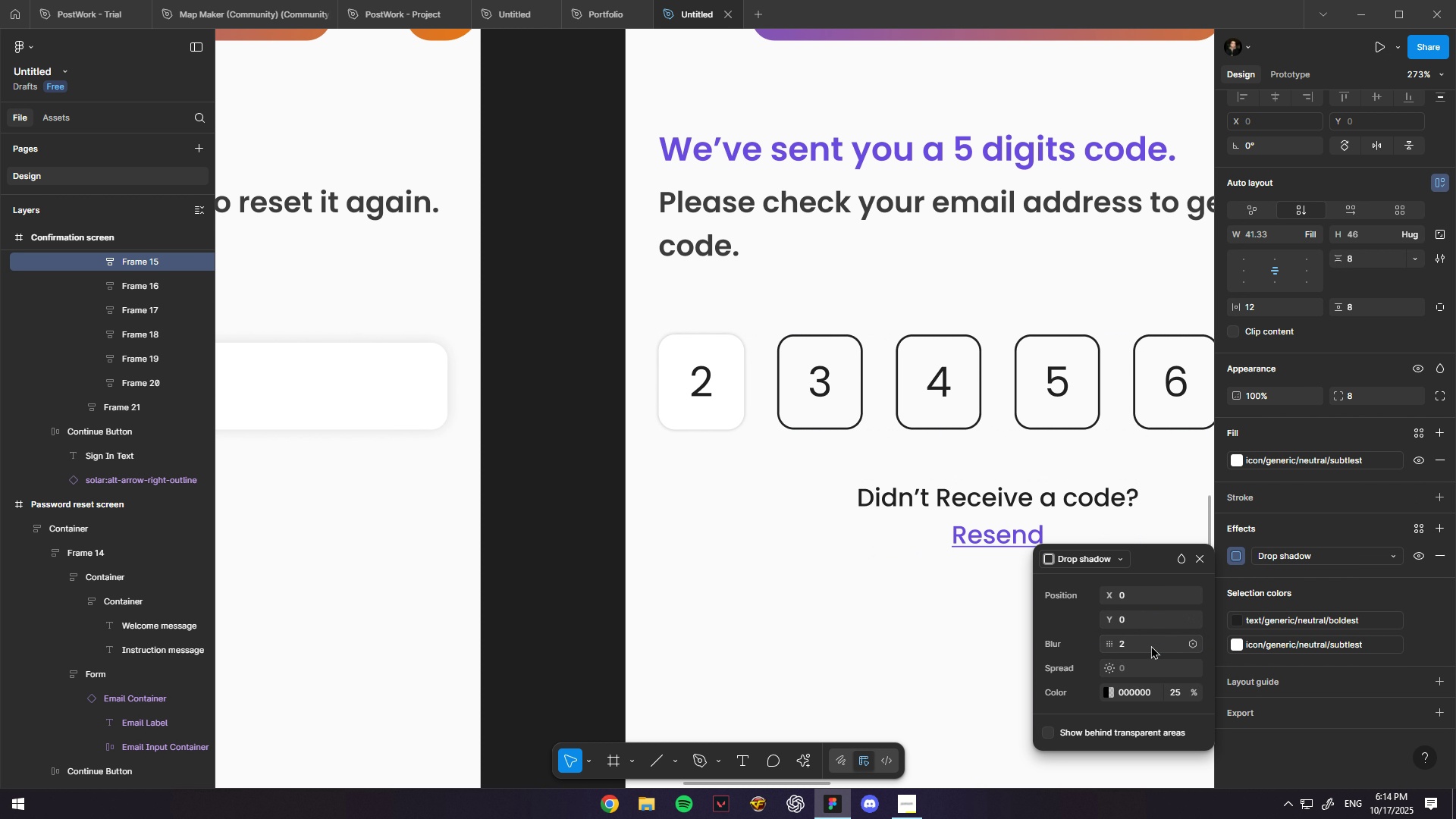 
key(NumpadEnter)
 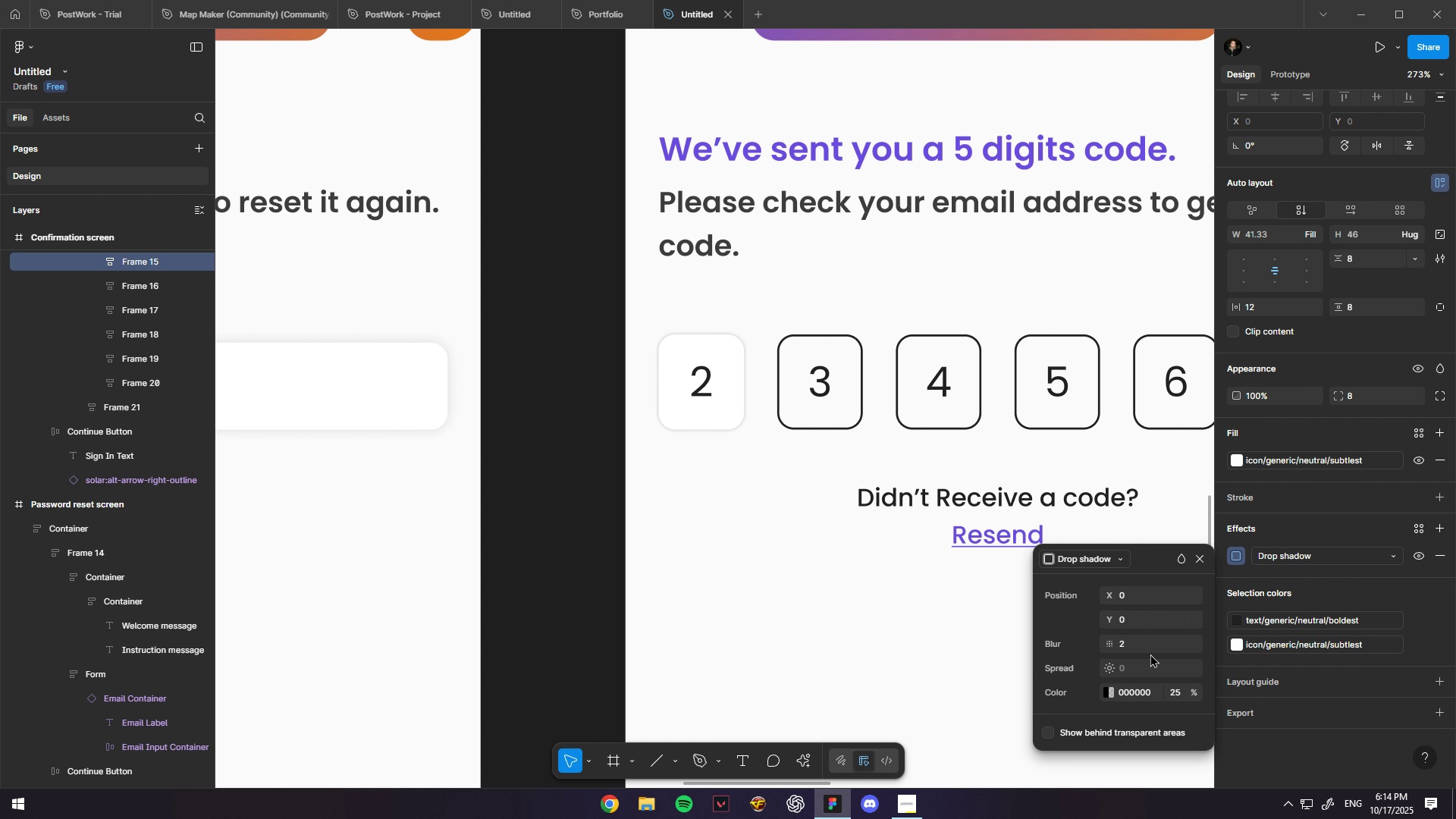 
left_click([1139, 645])
 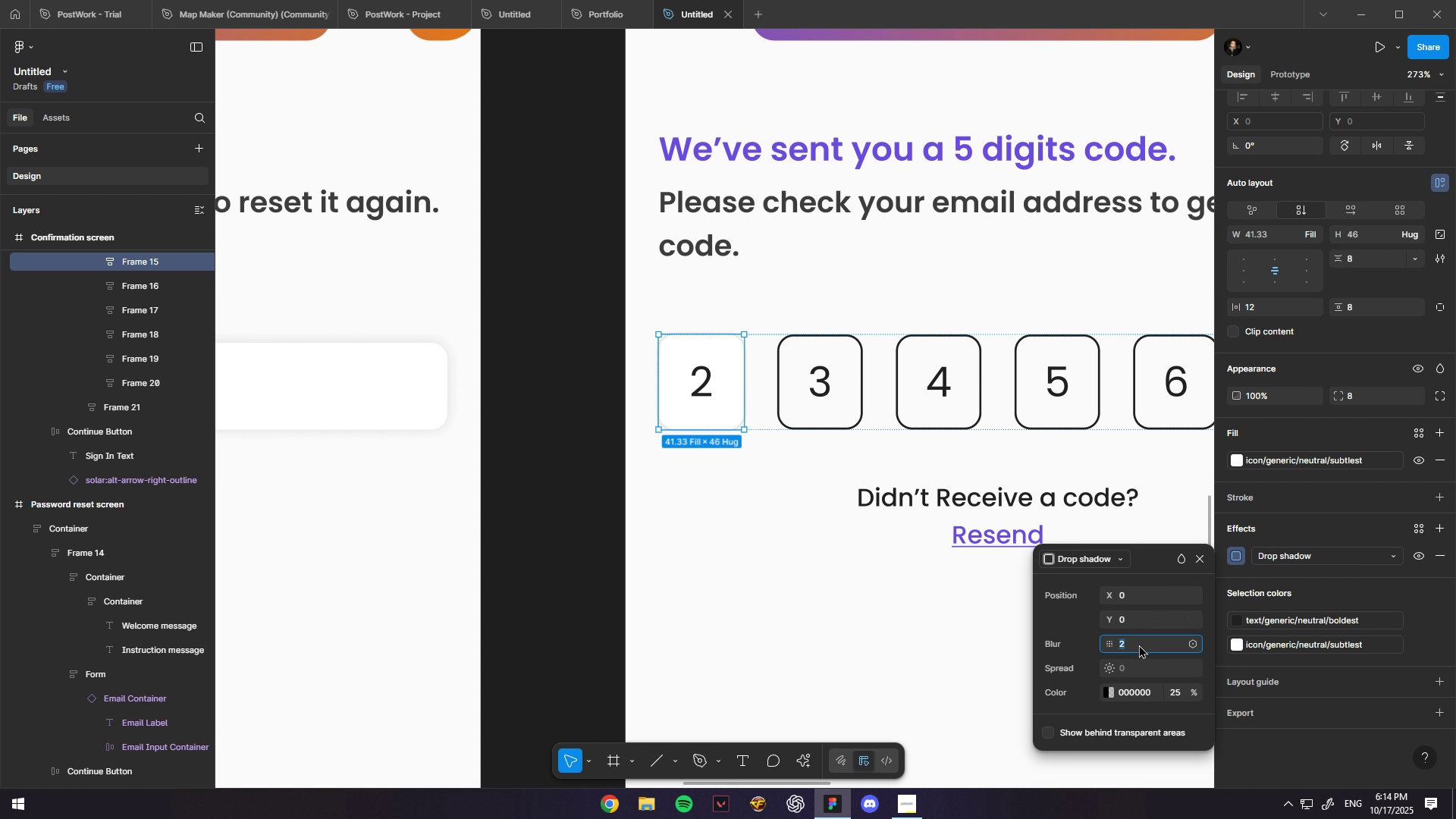 
key(Numpad3)
 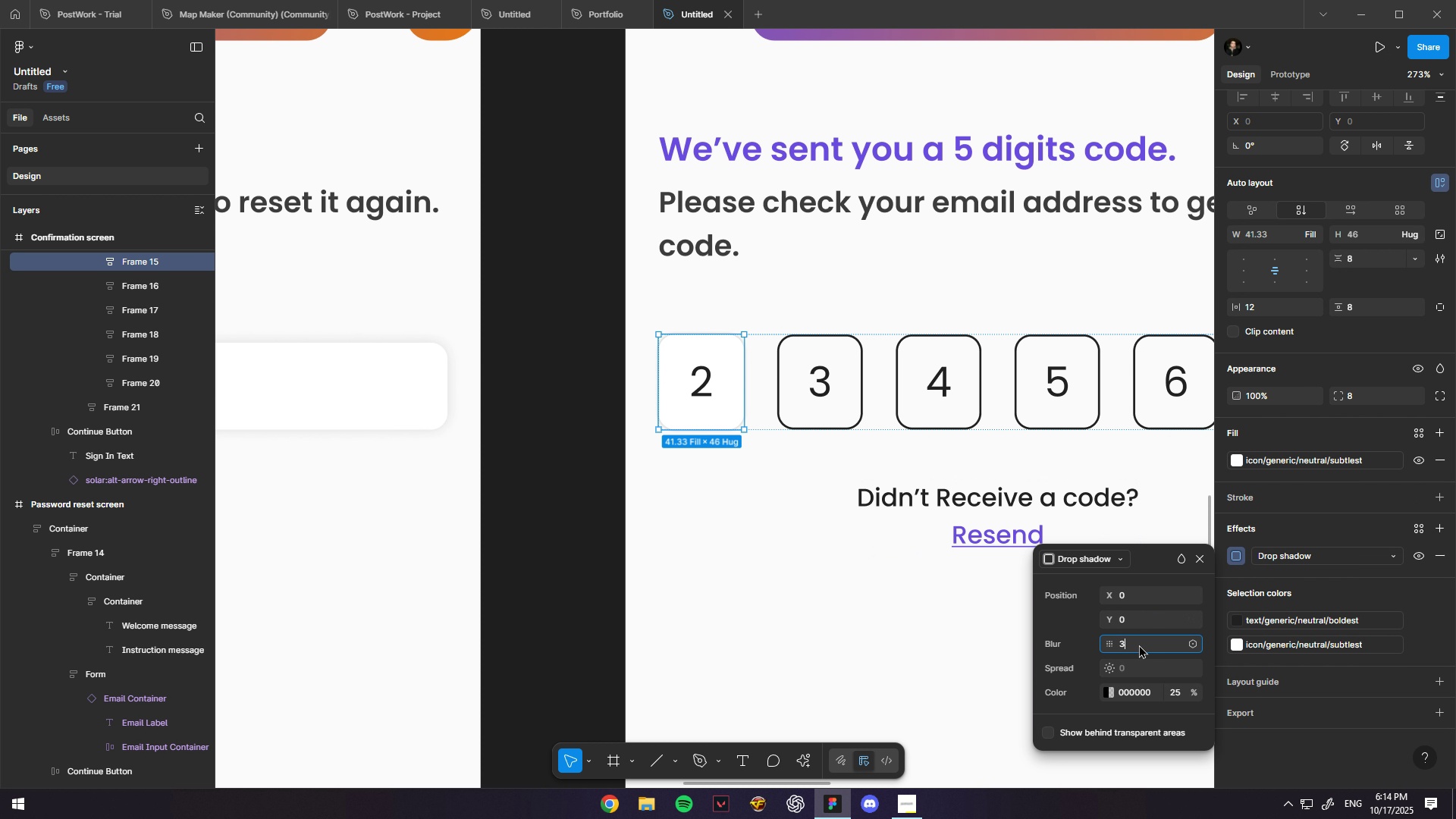 
key(NumpadEnter)
 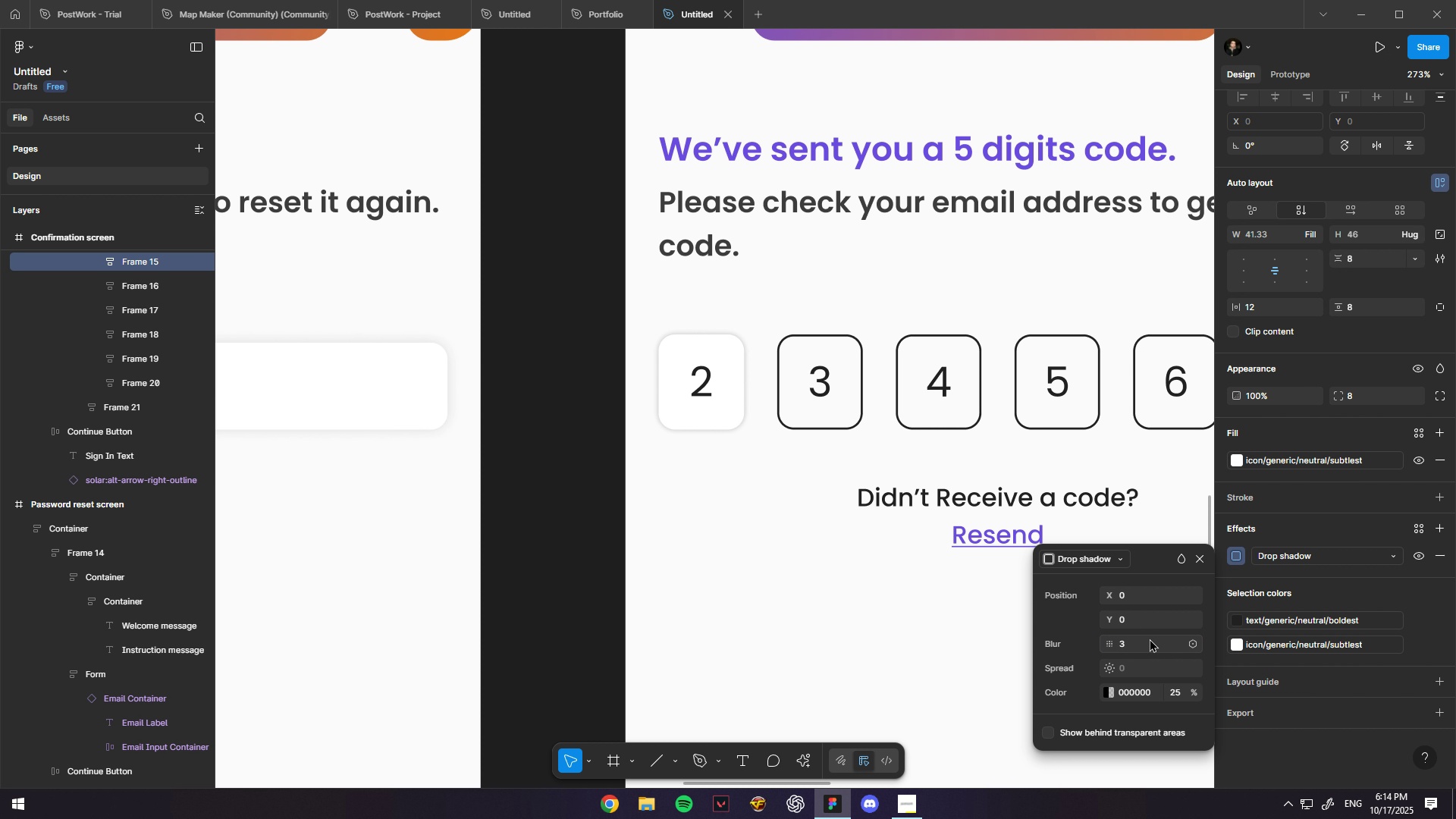 
double_click([1150, 639])
 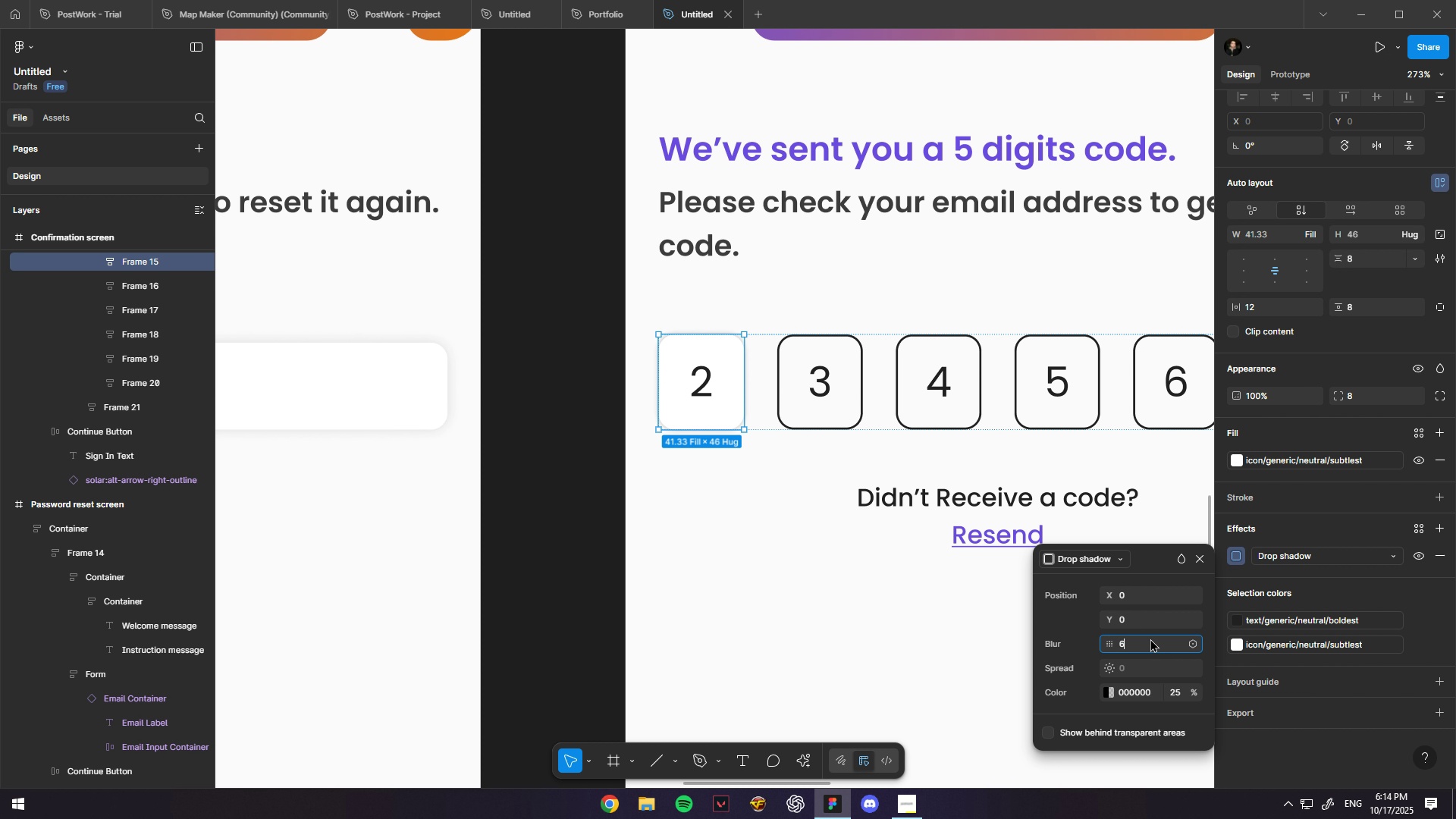 
key(Numpad6)
 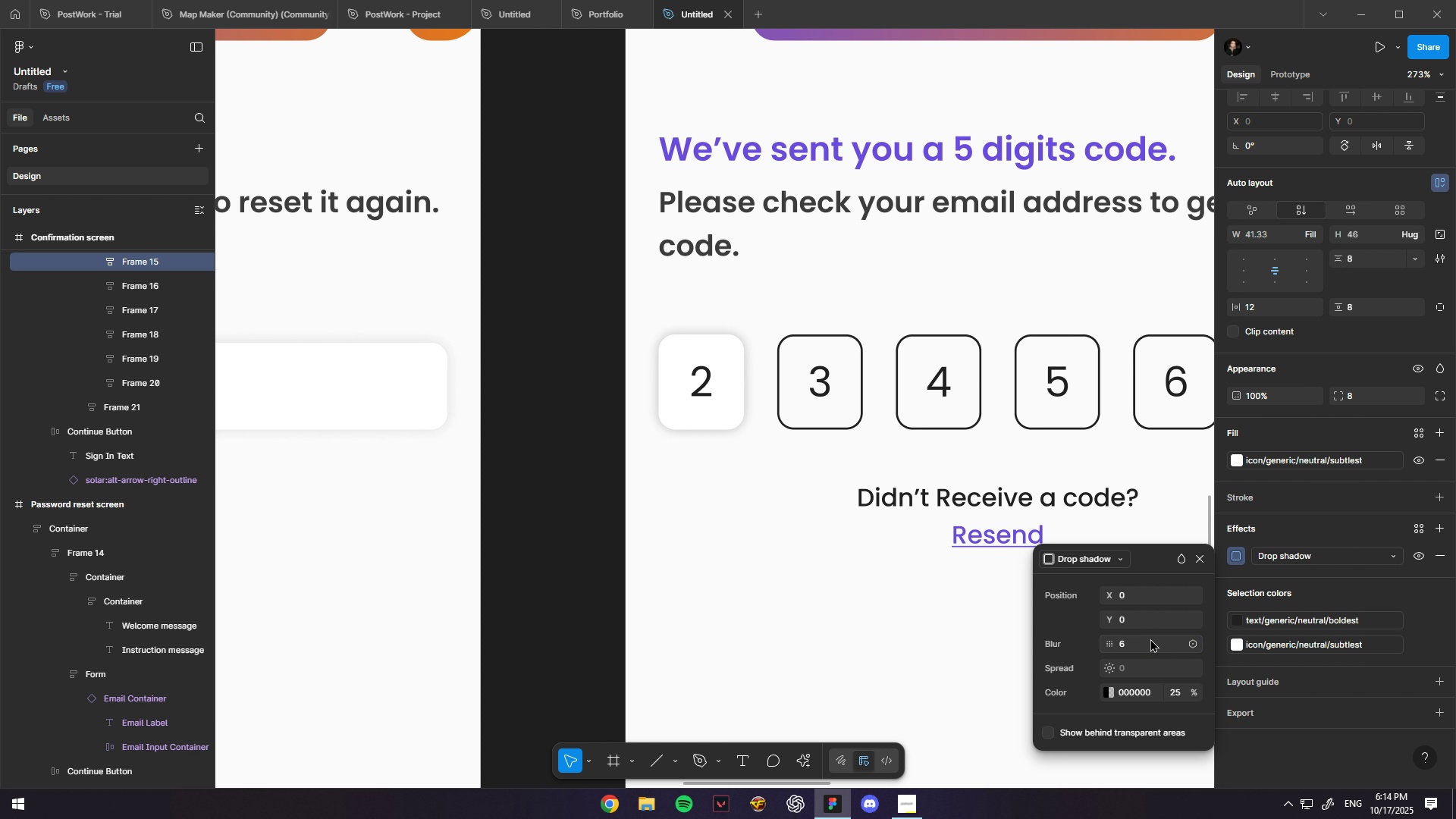 
key(NumpadEnter)
 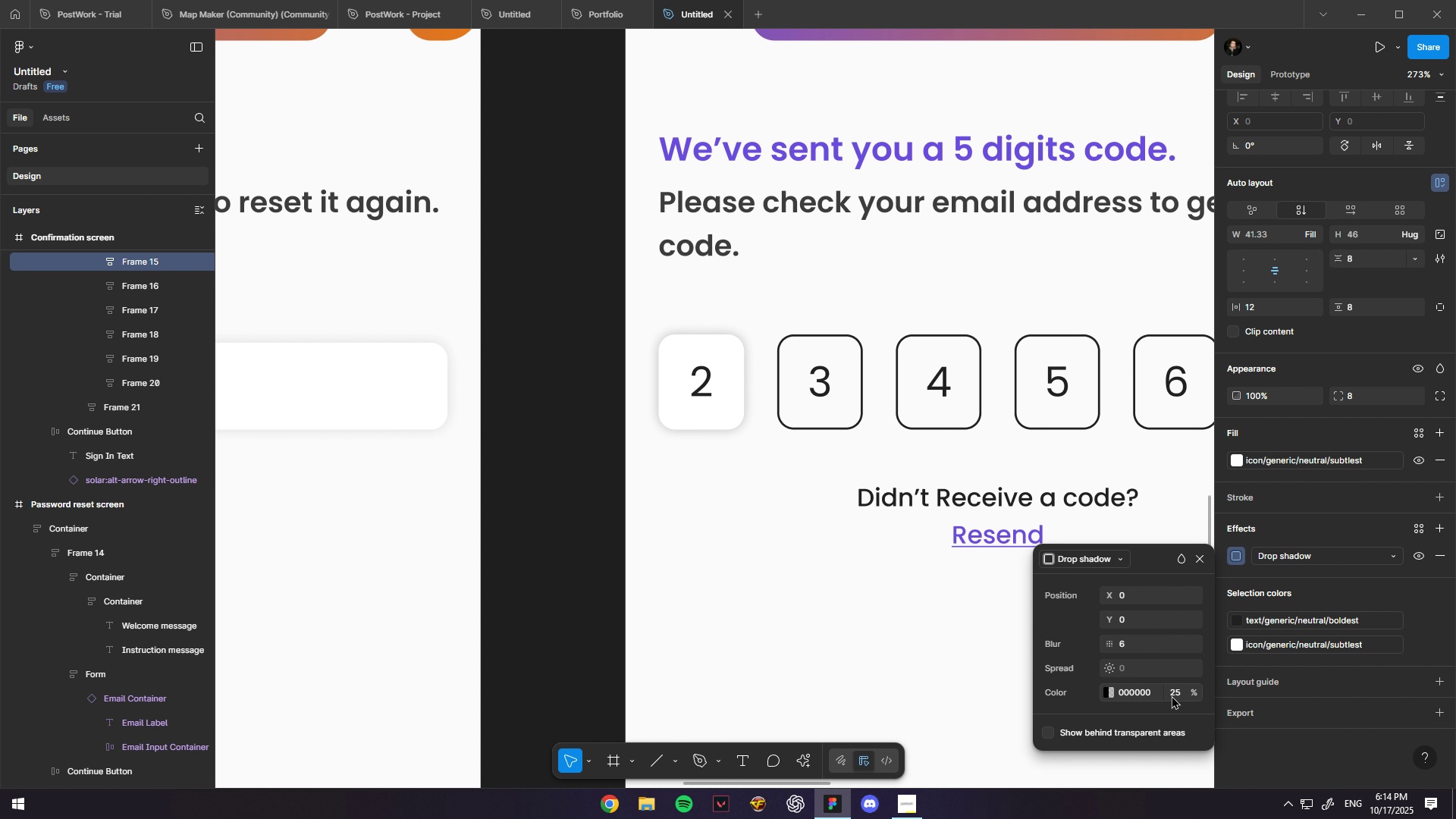 
left_click([1178, 689])
 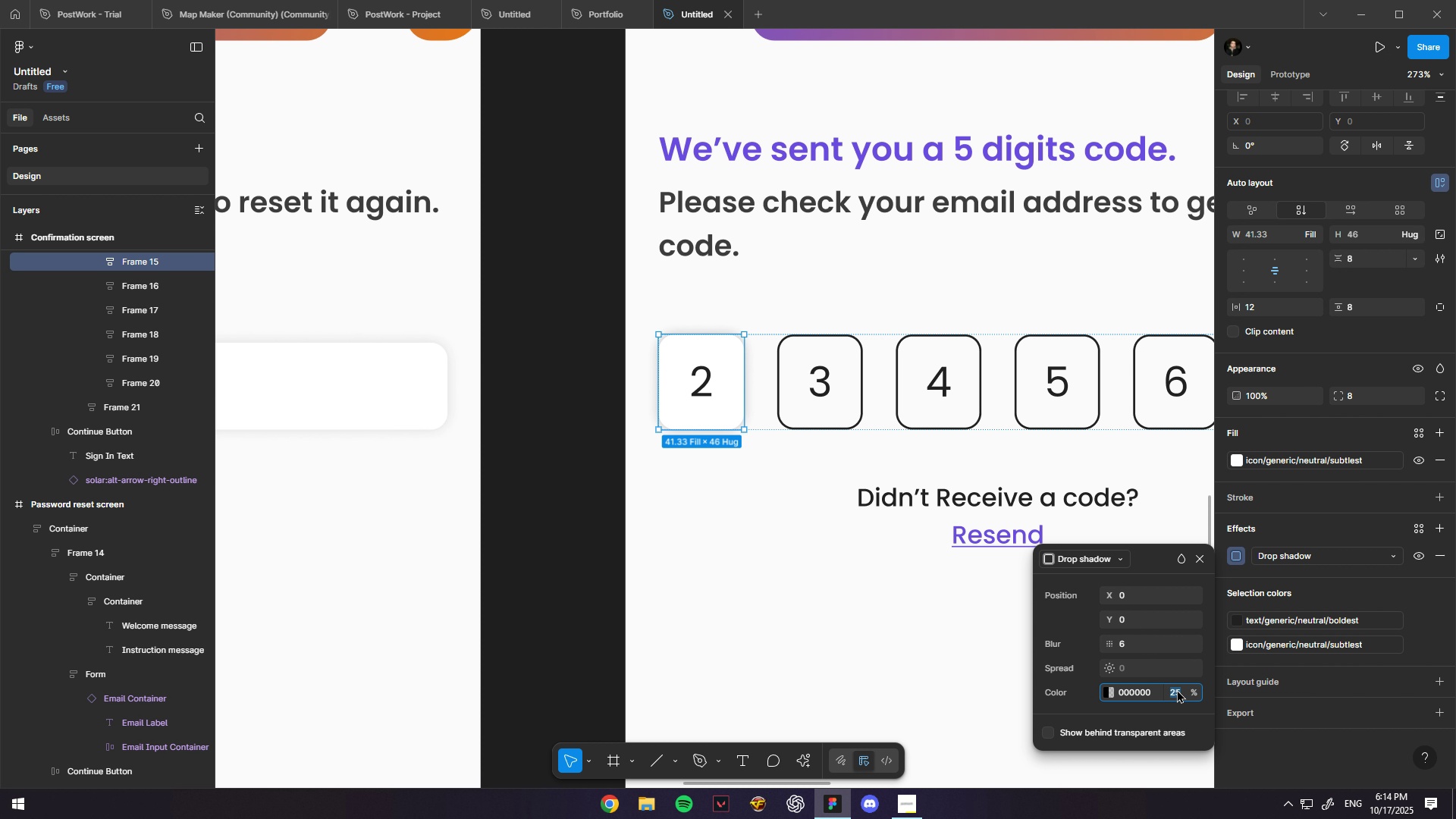 
key(Numpad1)
 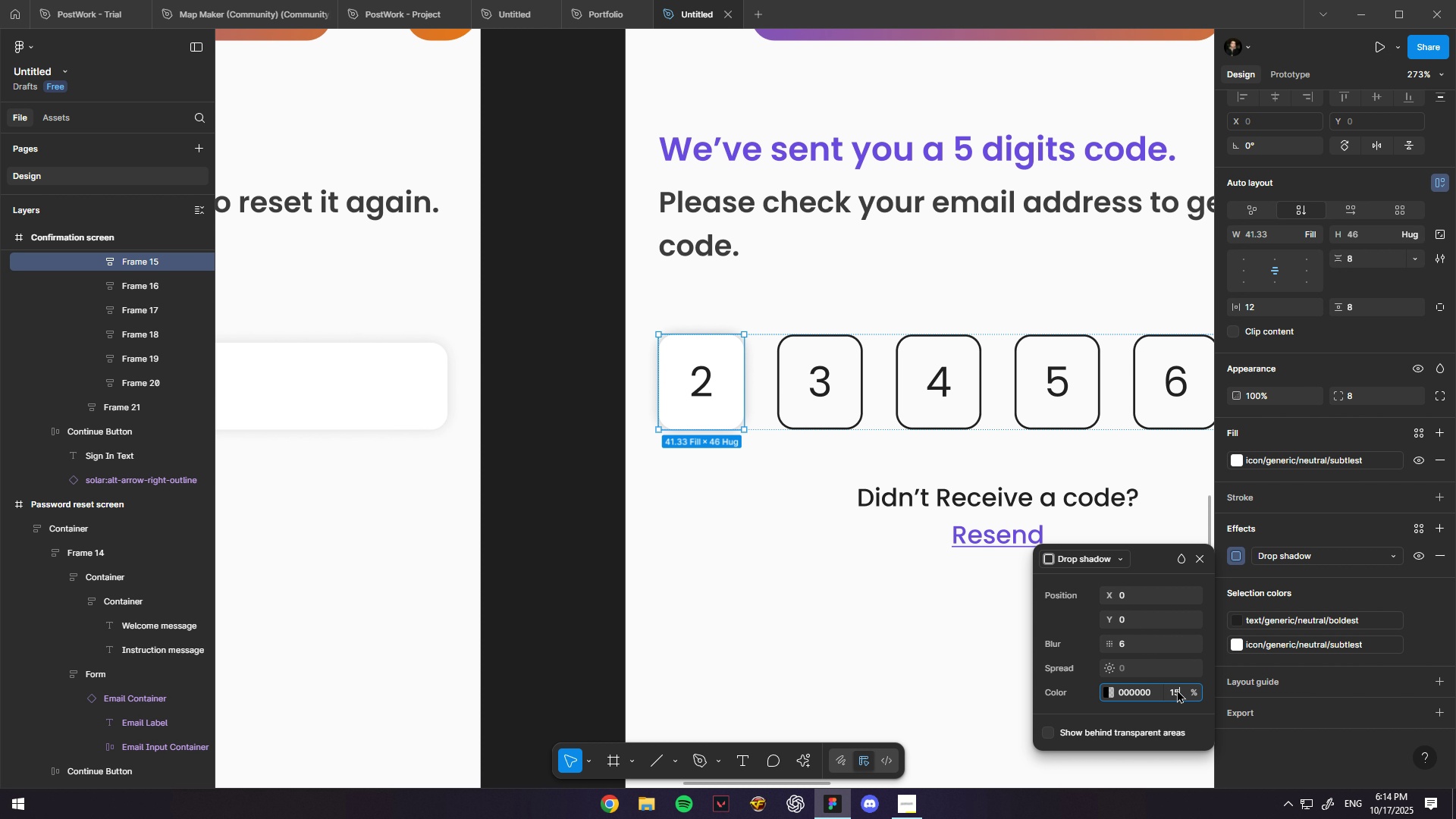 
key(Numpad5)
 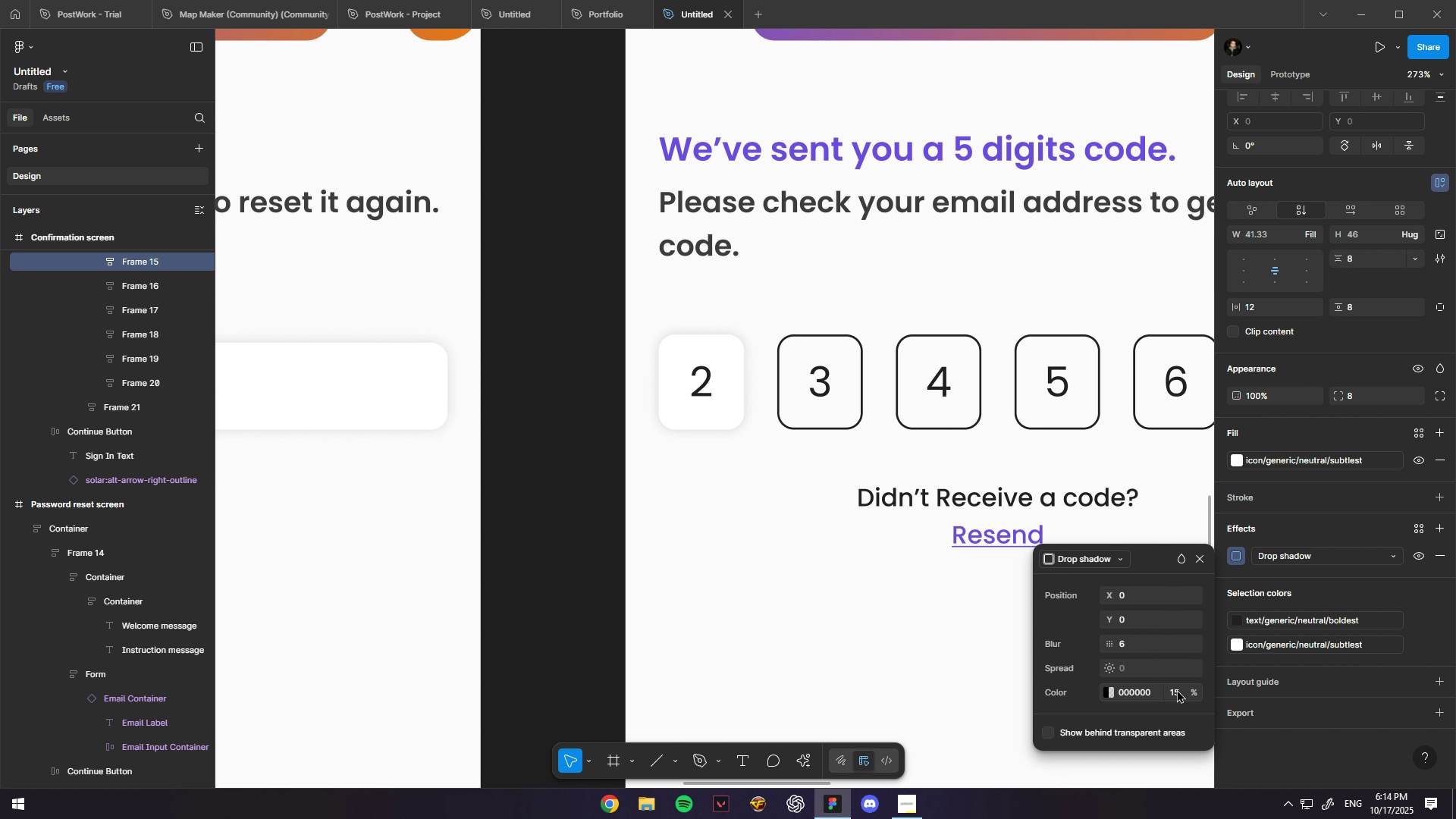 
key(NumpadEnter)
 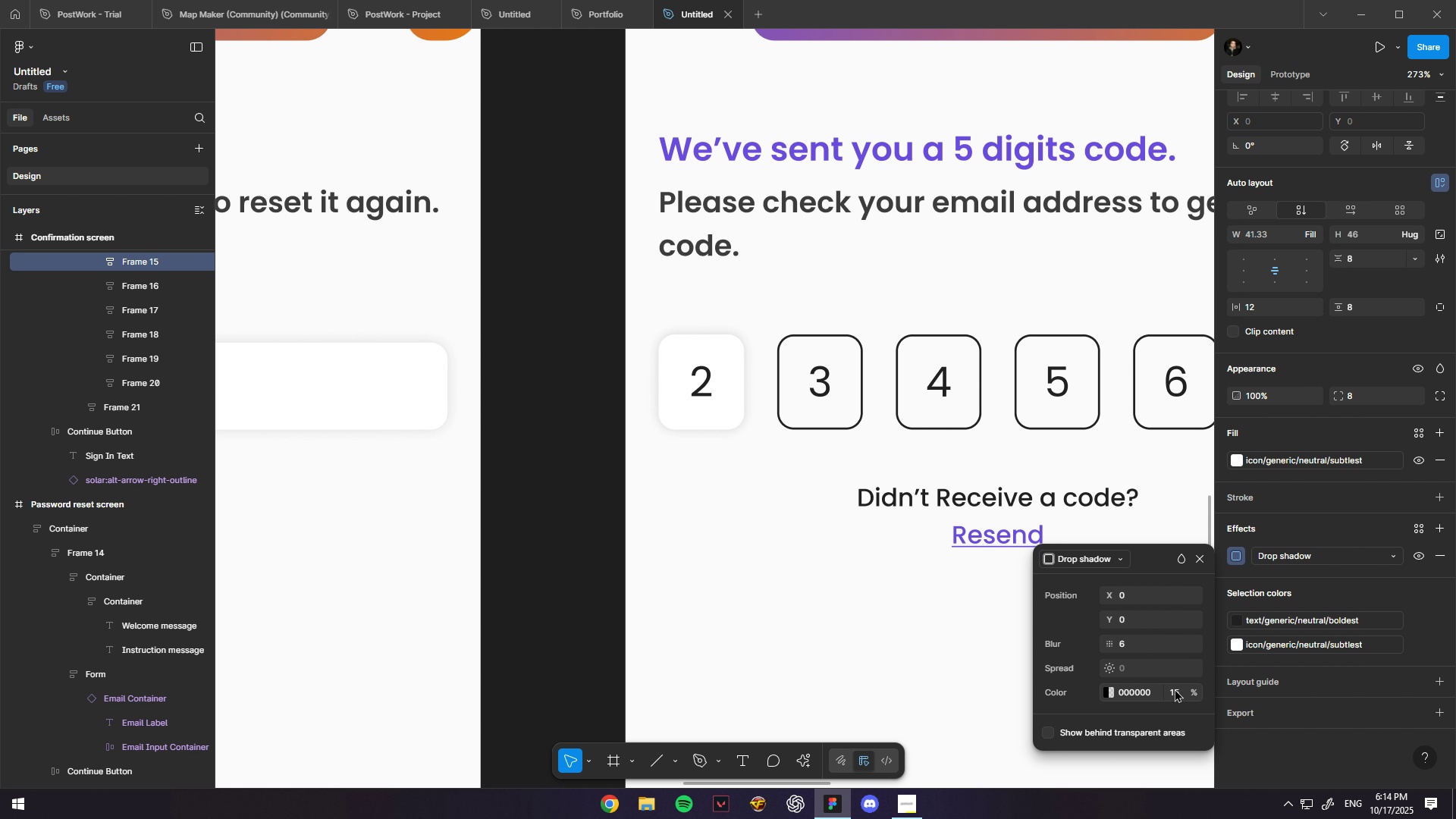 
hold_key(key=ControlLeft, duration=0.51)
scroll: coordinate [647, 426], scroll_direction: down, amount: 7.0
 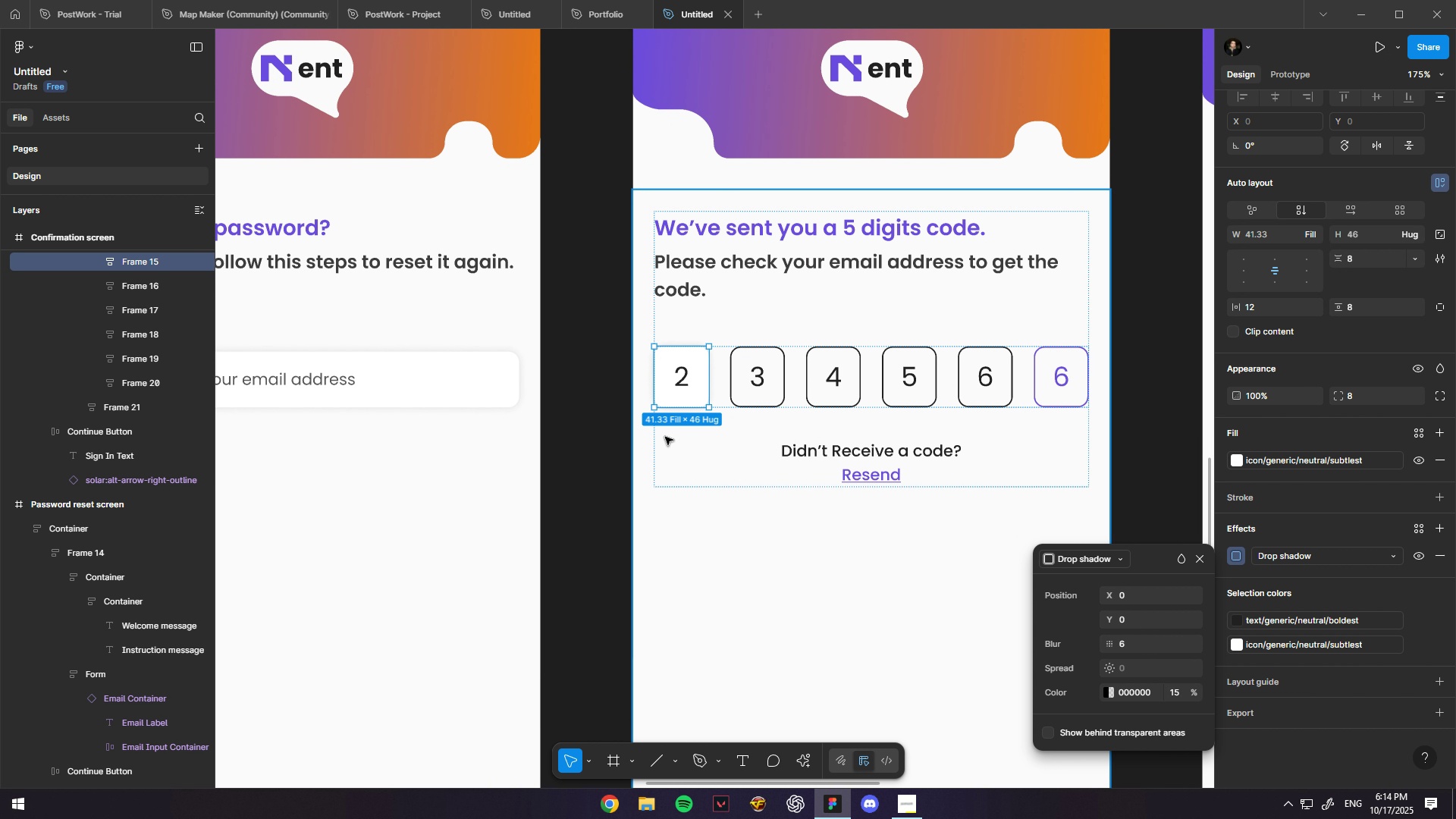 
key(Alt+Control+AltLeft)
 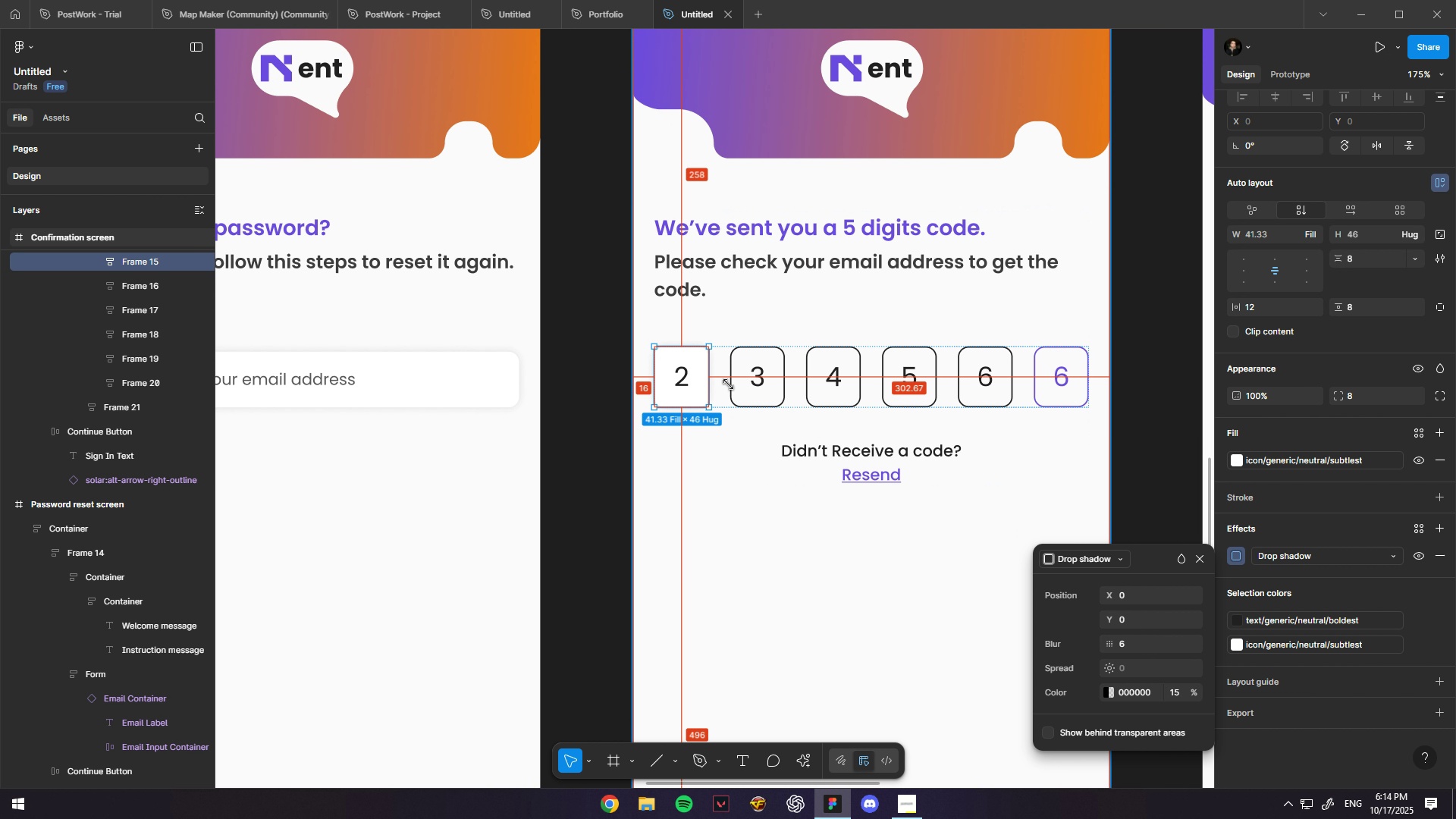 
key(Alt+Control+C)
 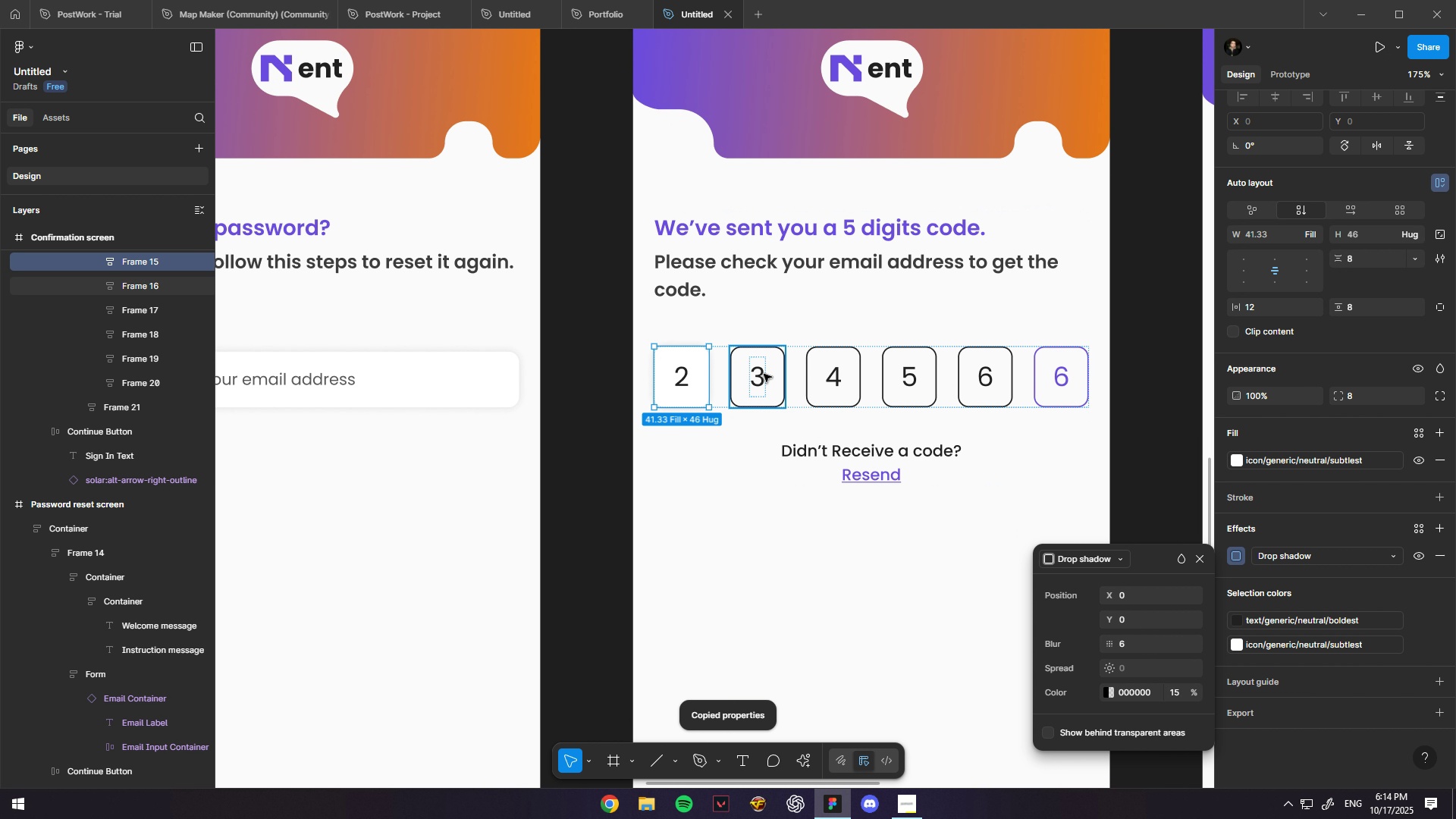 
left_click([764, 374])
 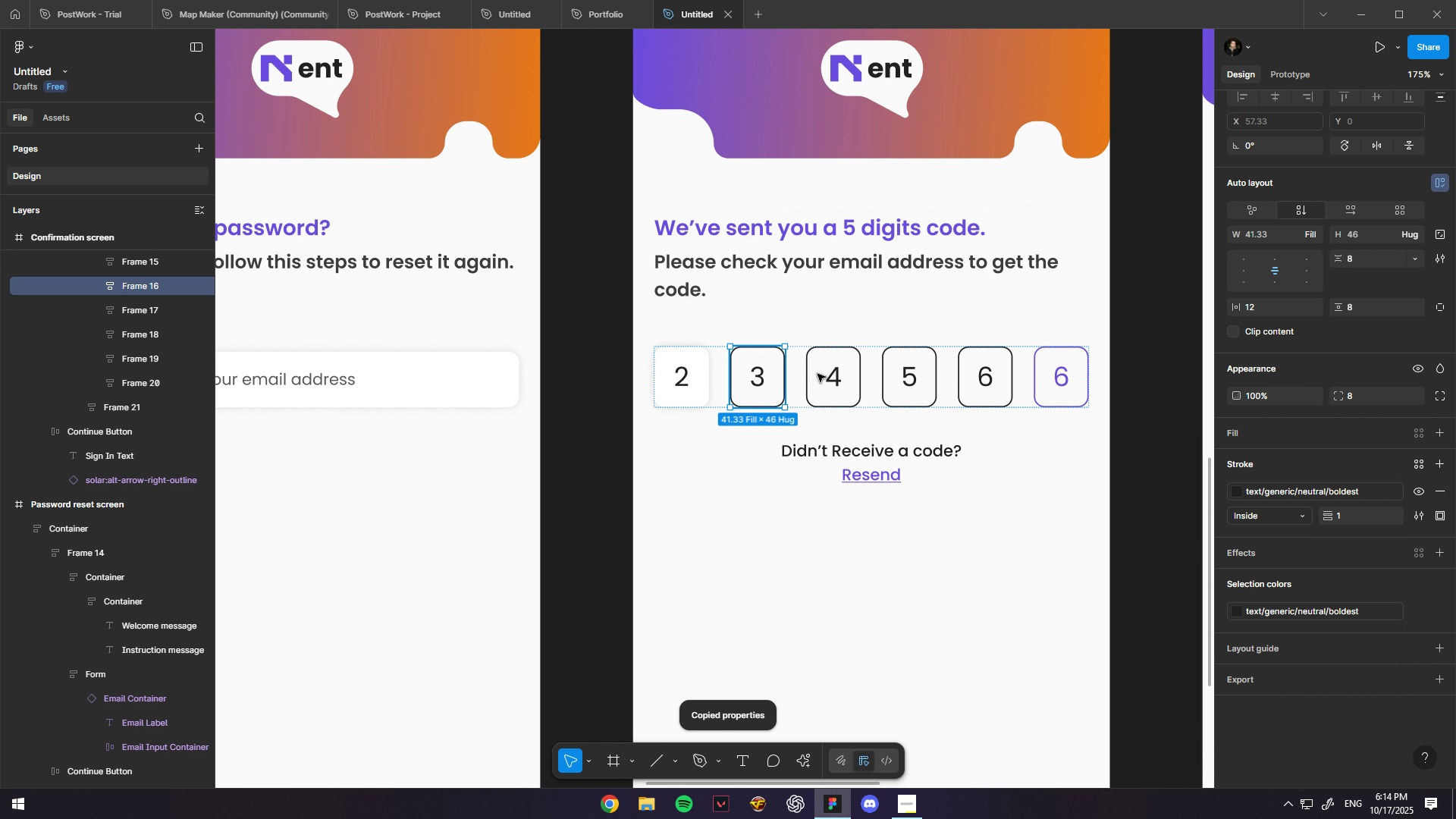 
hold_key(key=ShiftLeft, duration=1.29)
double_click([829, 374])
 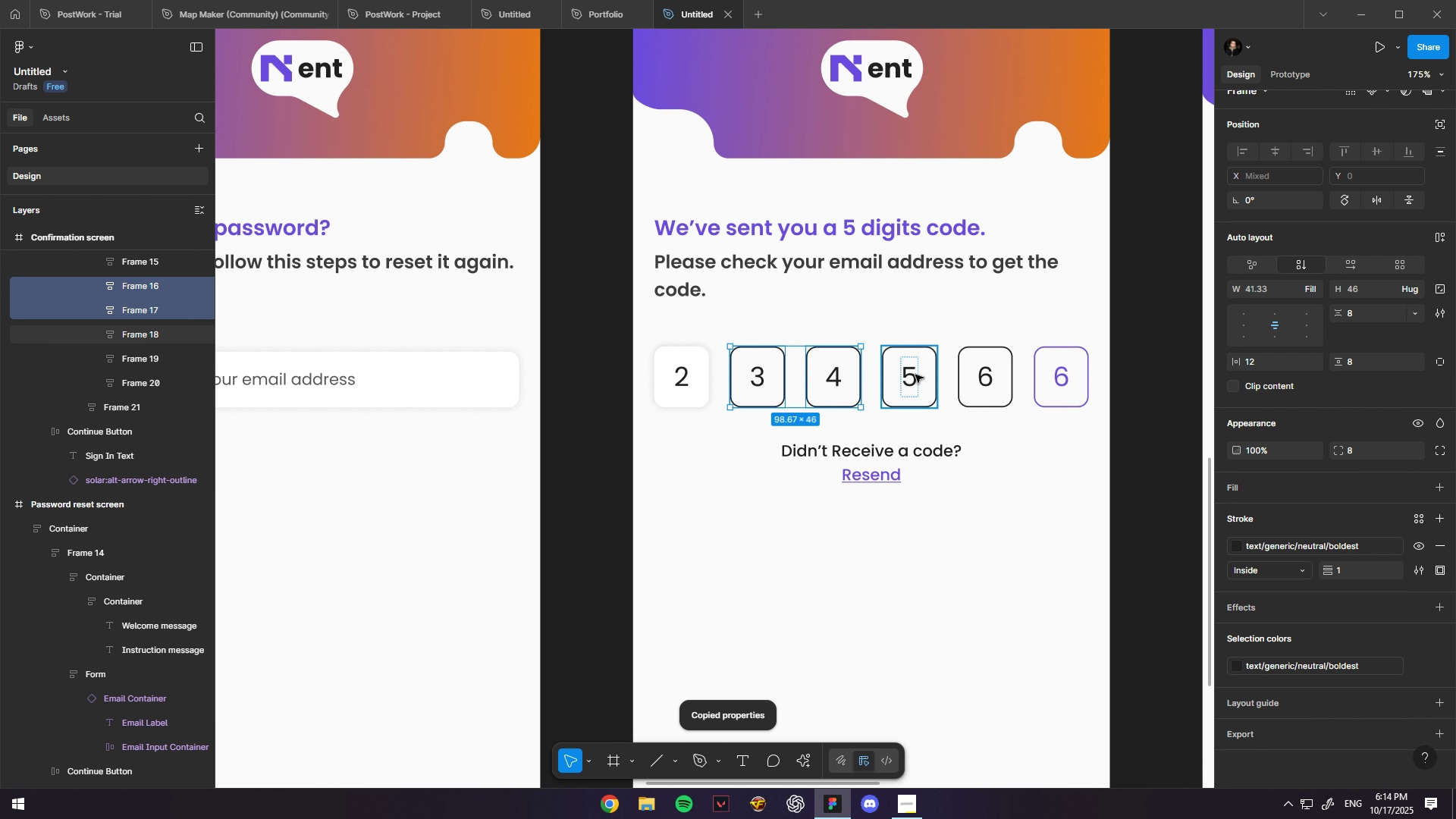 
triple_click([915, 375])
 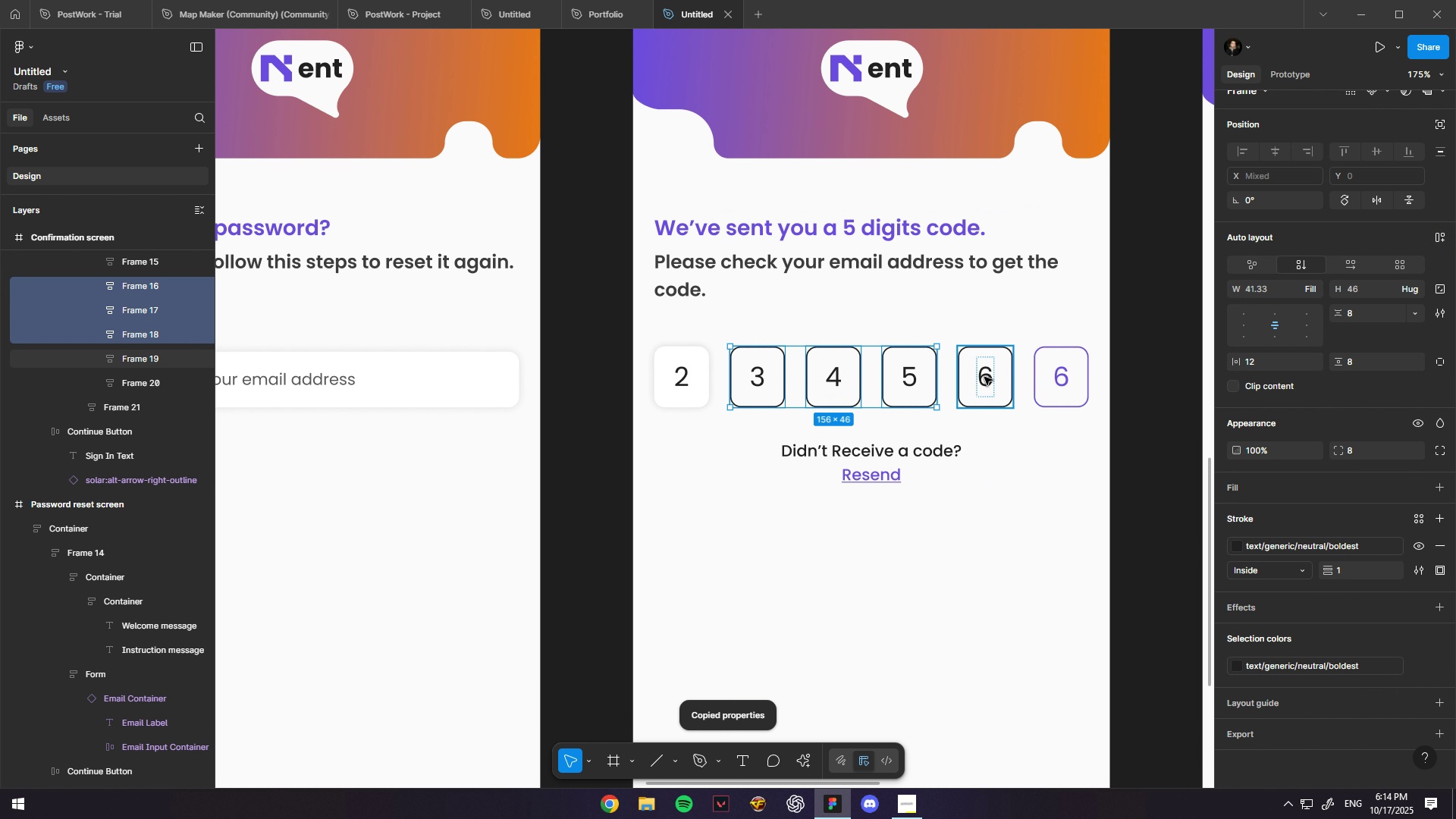 
triple_click([984, 377])
 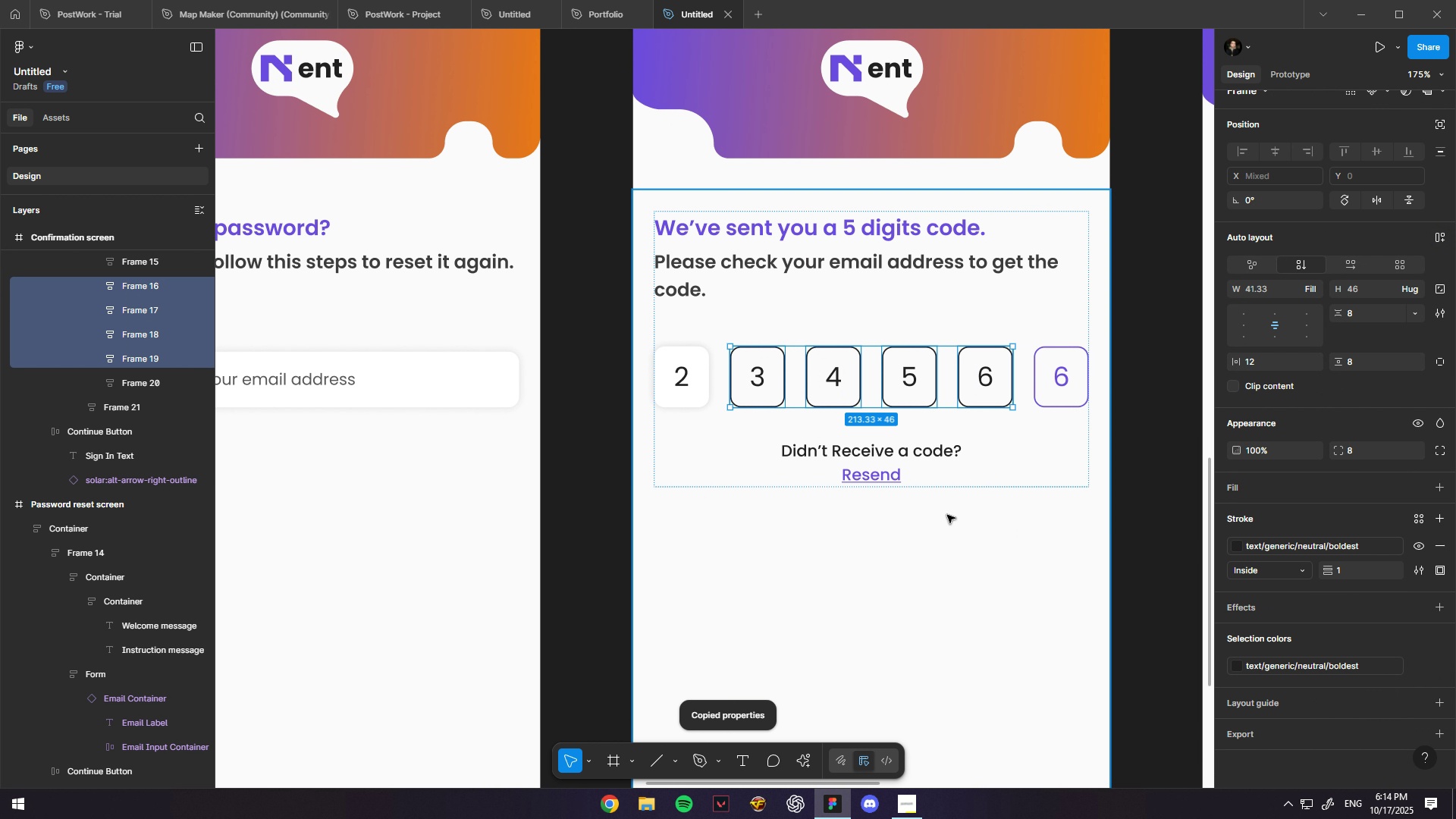 
key(Alt+Control+V)
 